 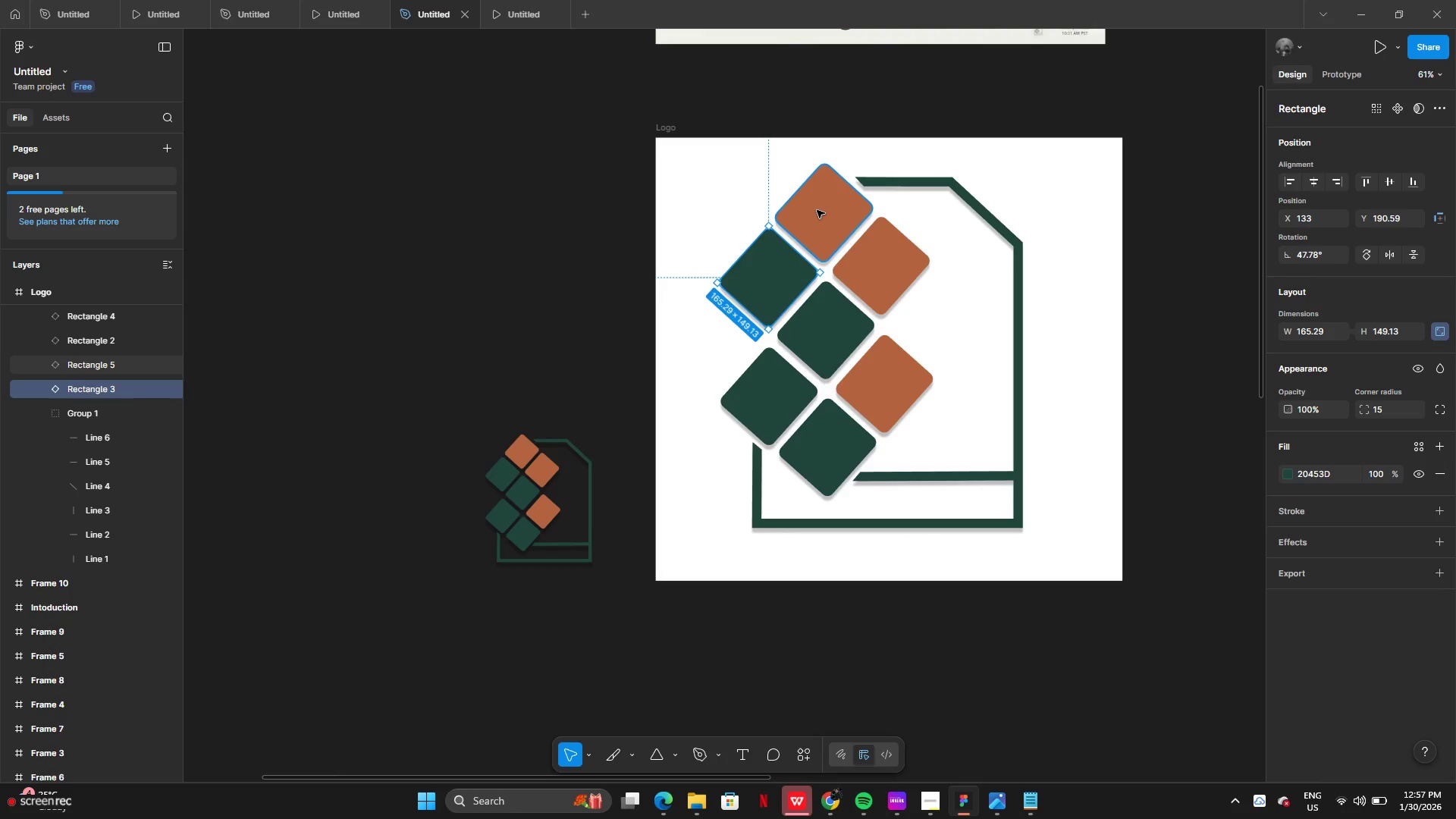 
double_click([879, 286])
 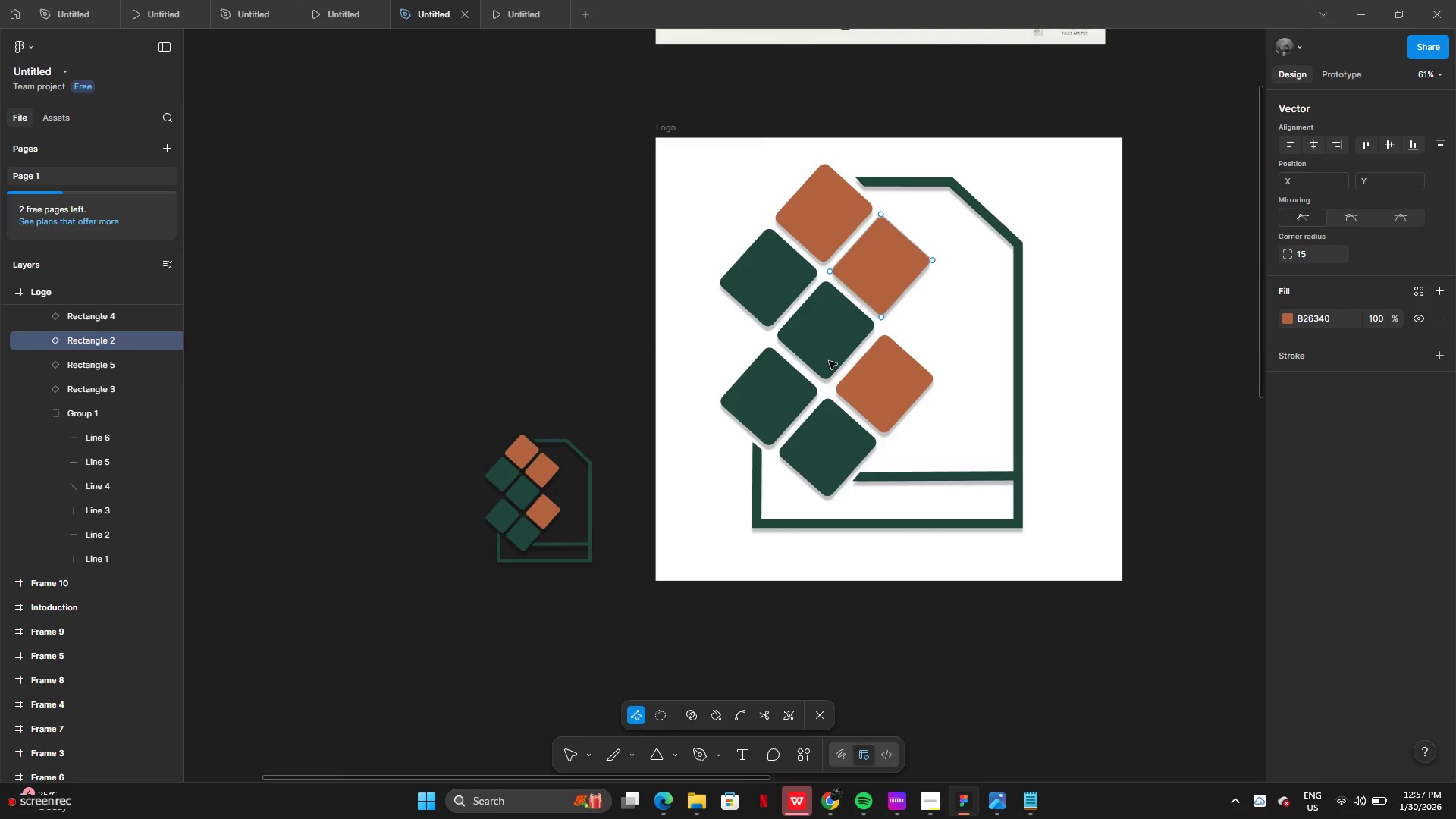 
left_click([827, 363])
 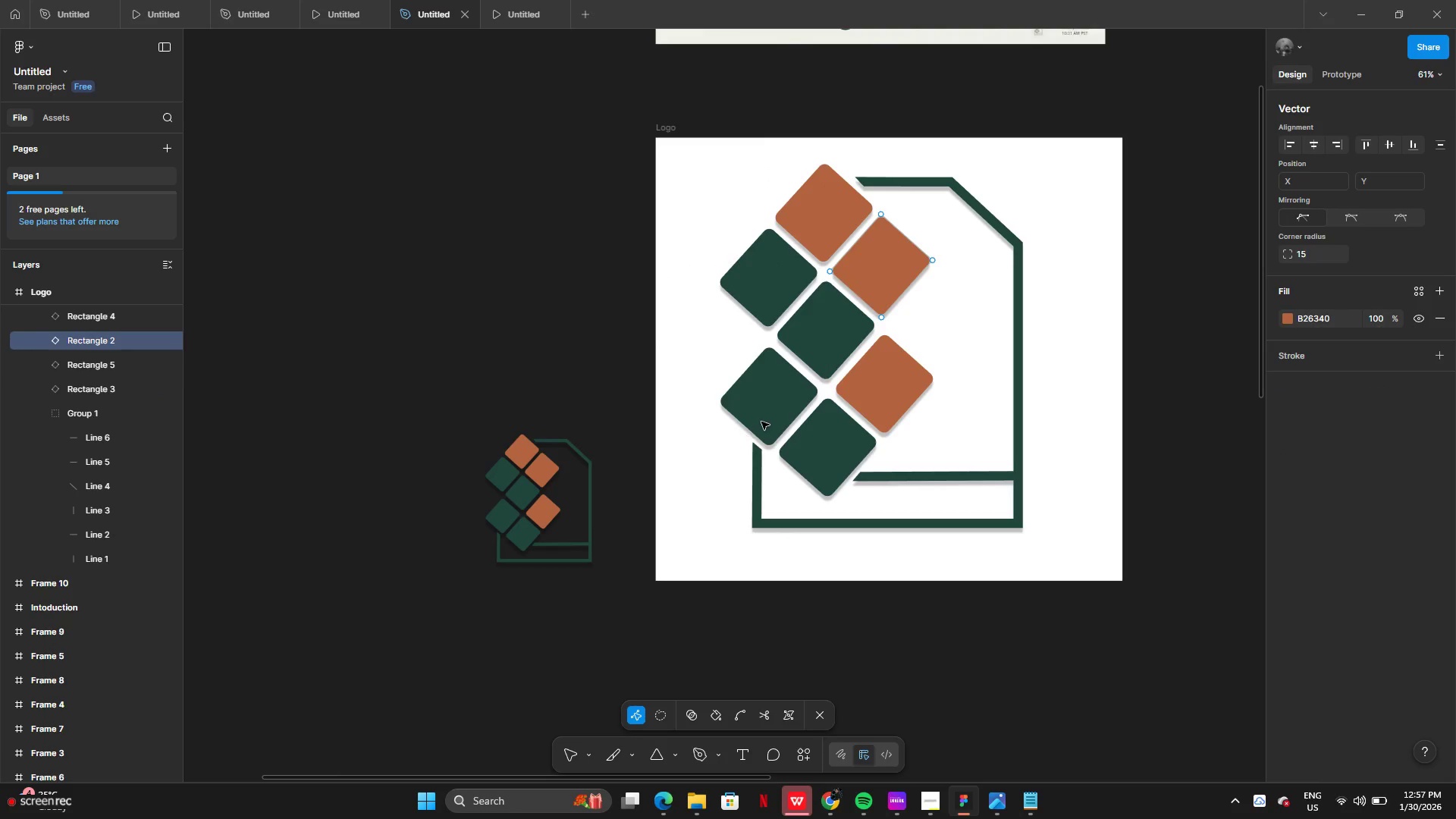 
triple_click([762, 422])
 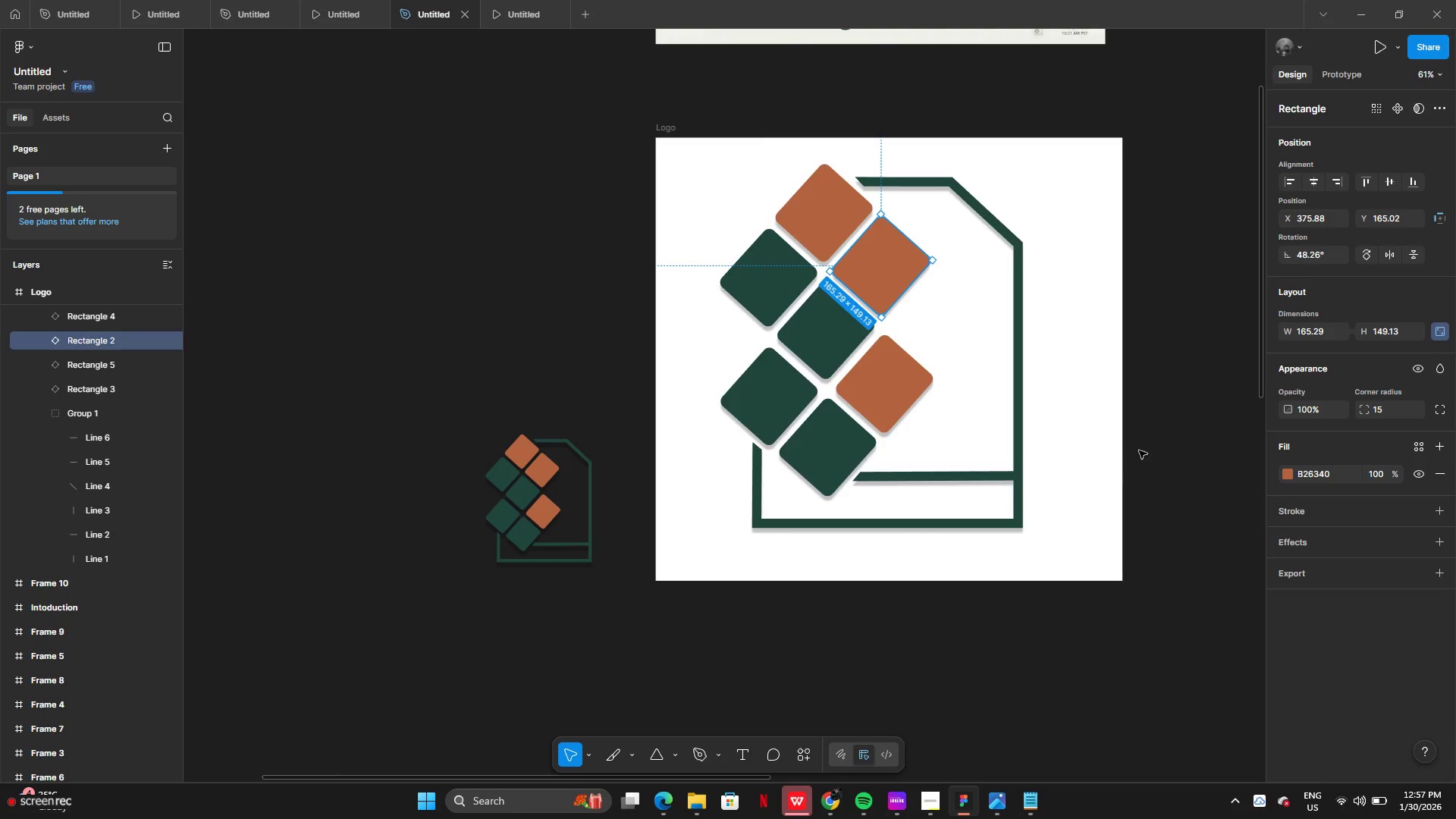 
left_click([1149, 448])
 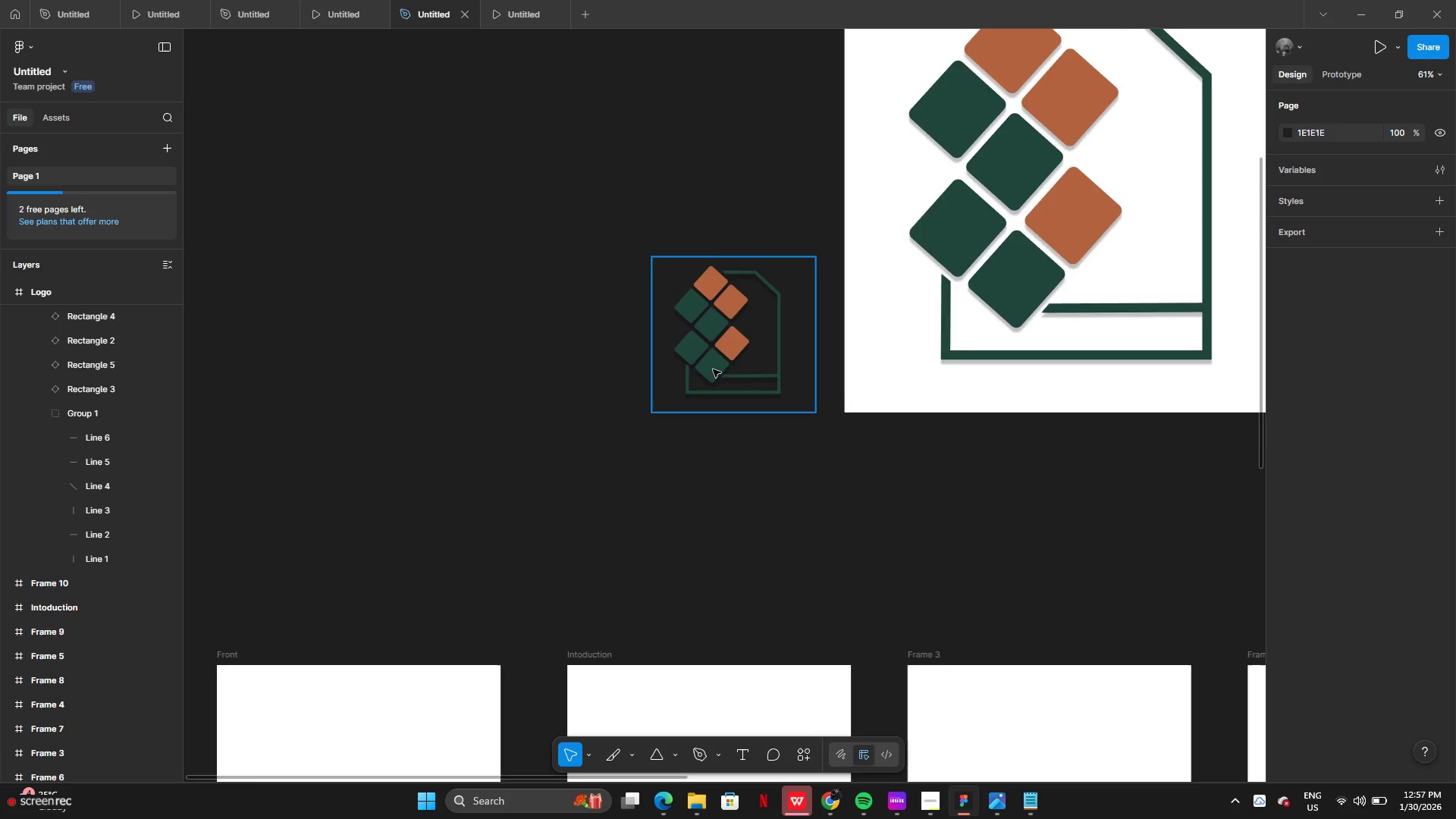 
left_click_drag(start_coordinate=[739, 350], to_coordinate=[626, 393])
 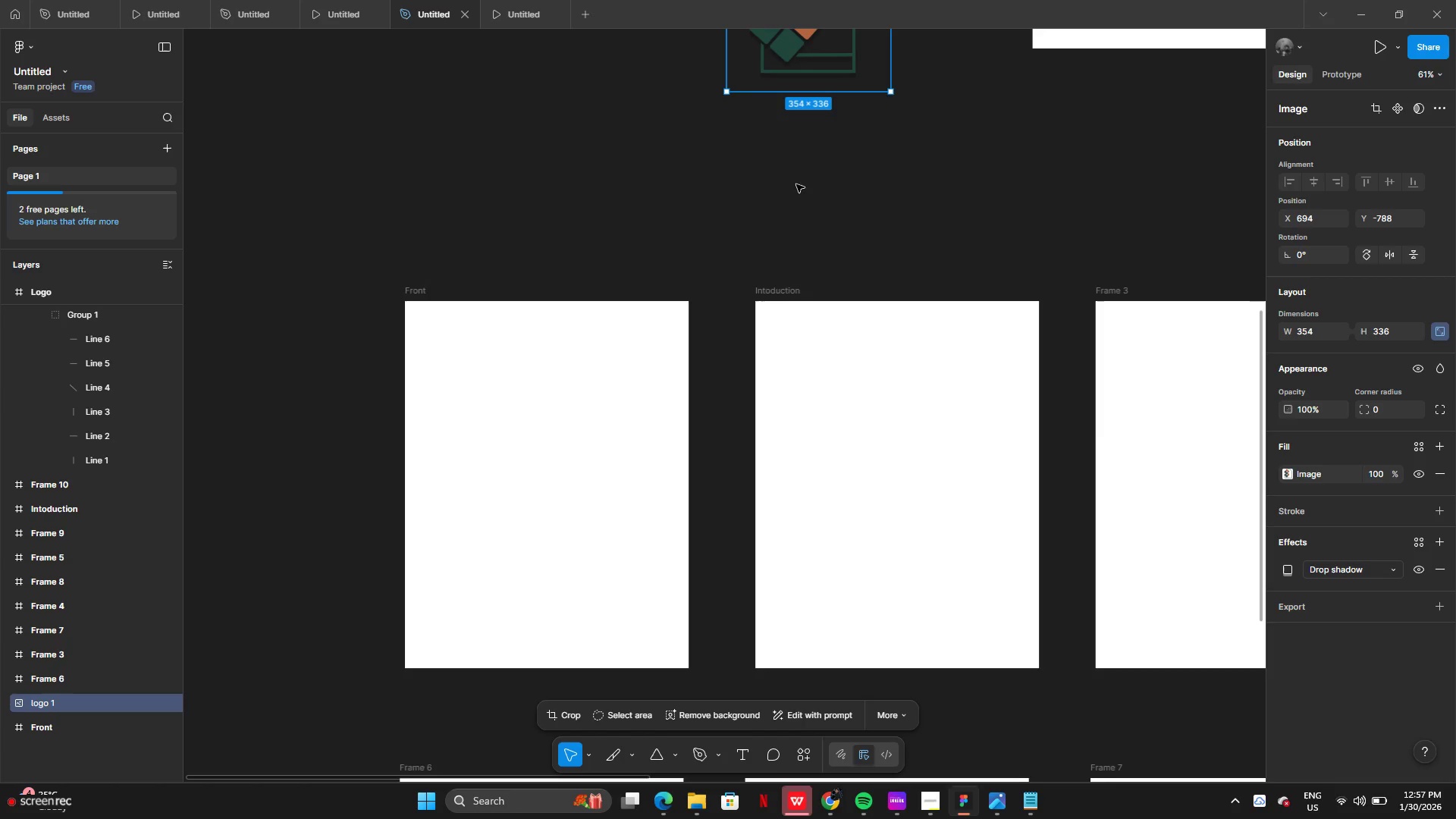 
left_click_drag(start_coordinate=[795, 73], to_coordinate=[529, 534])
 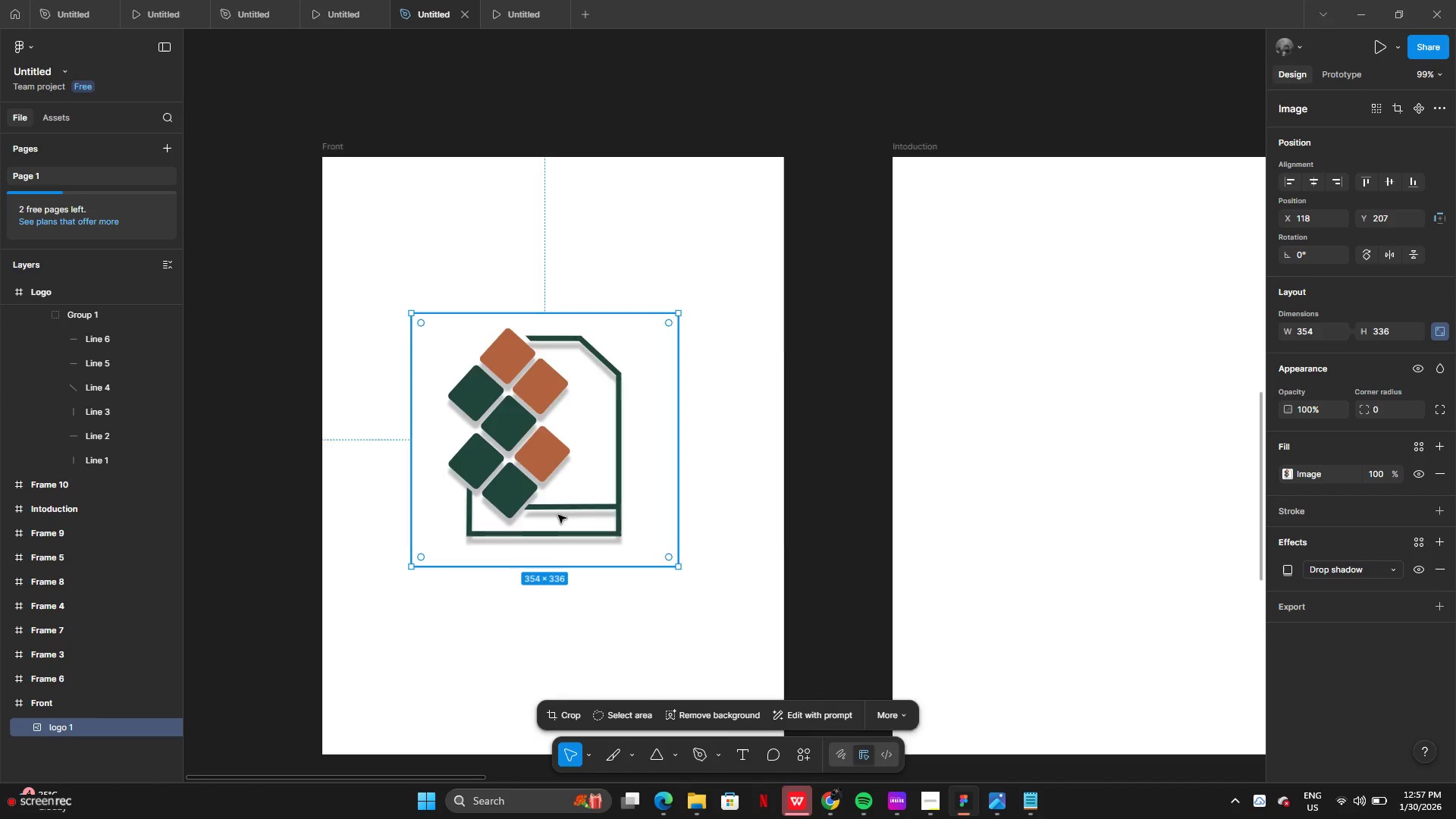 
left_click_drag(start_coordinate=[558, 515], to_coordinate=[566, 557])
 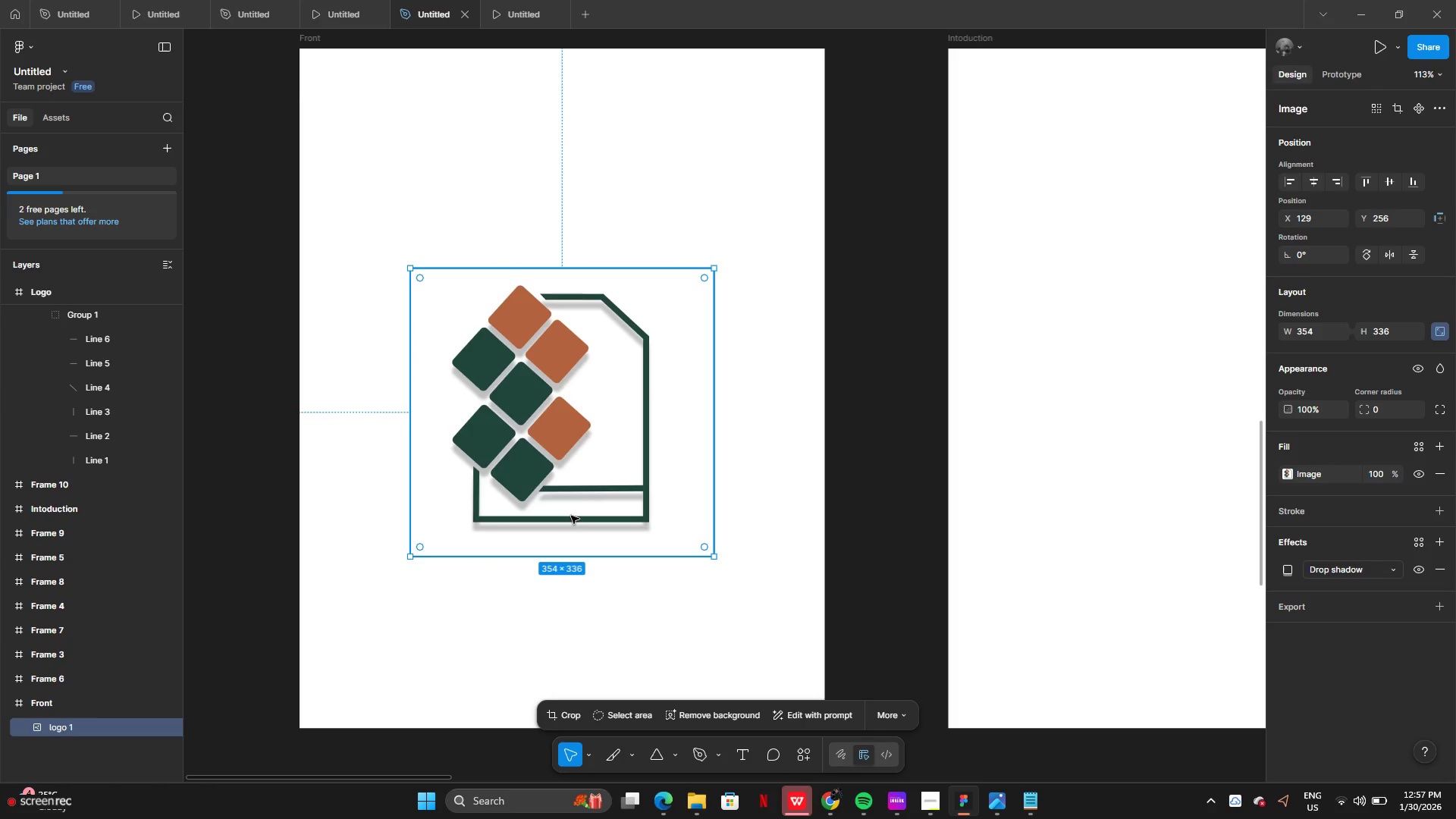 
left_click_drag(start_coordinate=[573, 504], to_coordinate=[567, 478])
 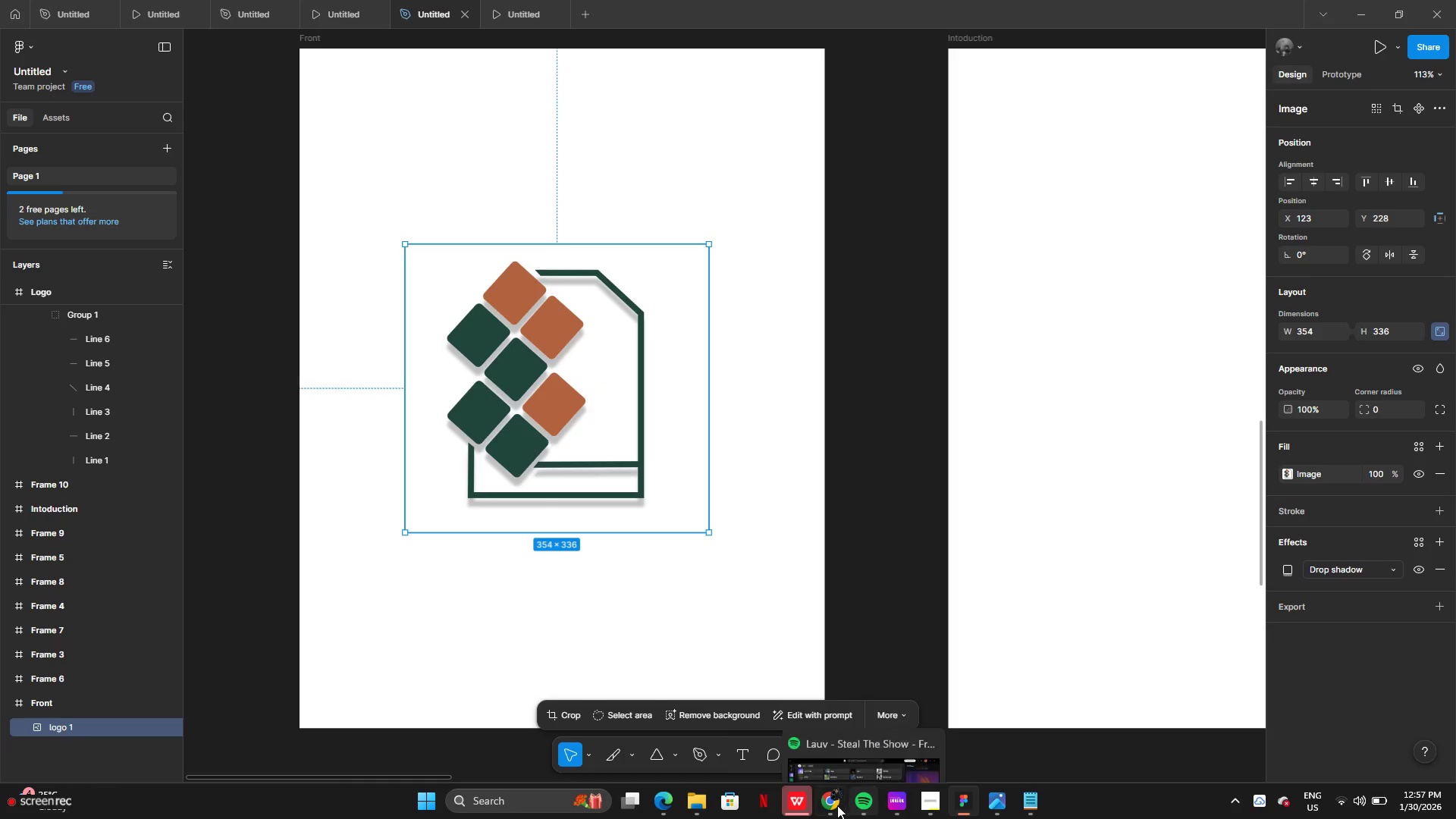 
left_click([836, 804])
 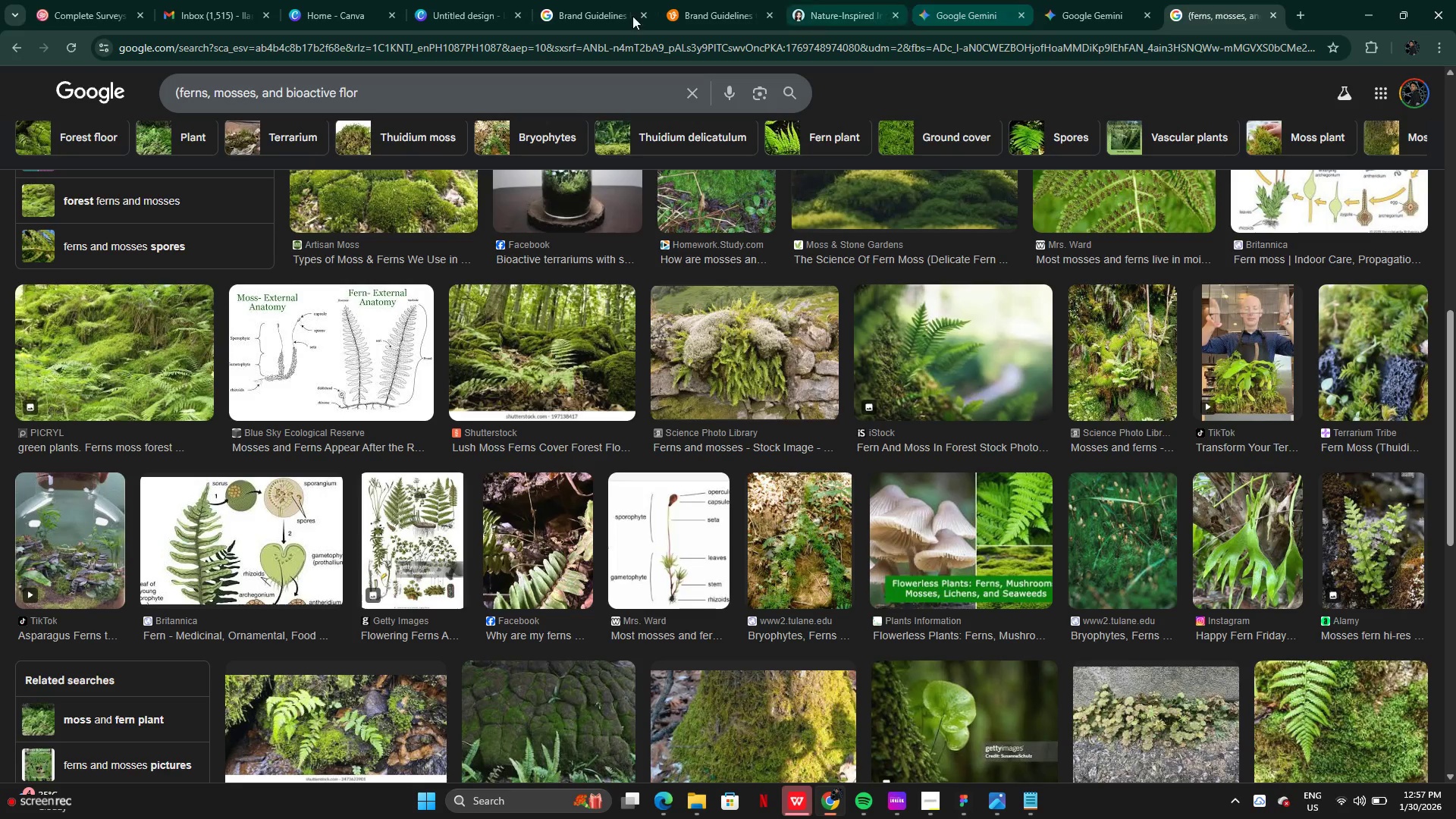 
left_click([556, 16])
 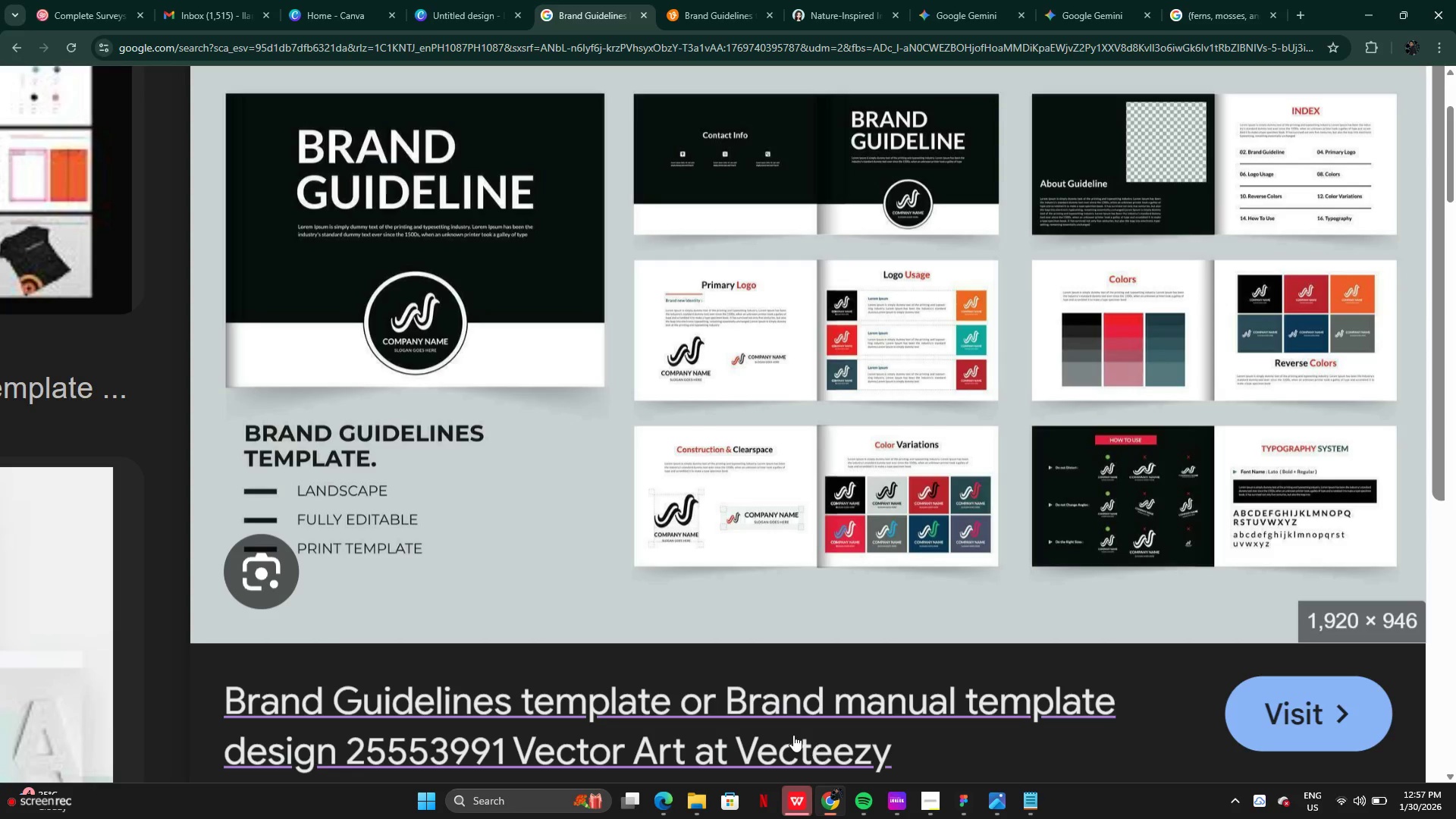 
mouse_move([854, 795])
 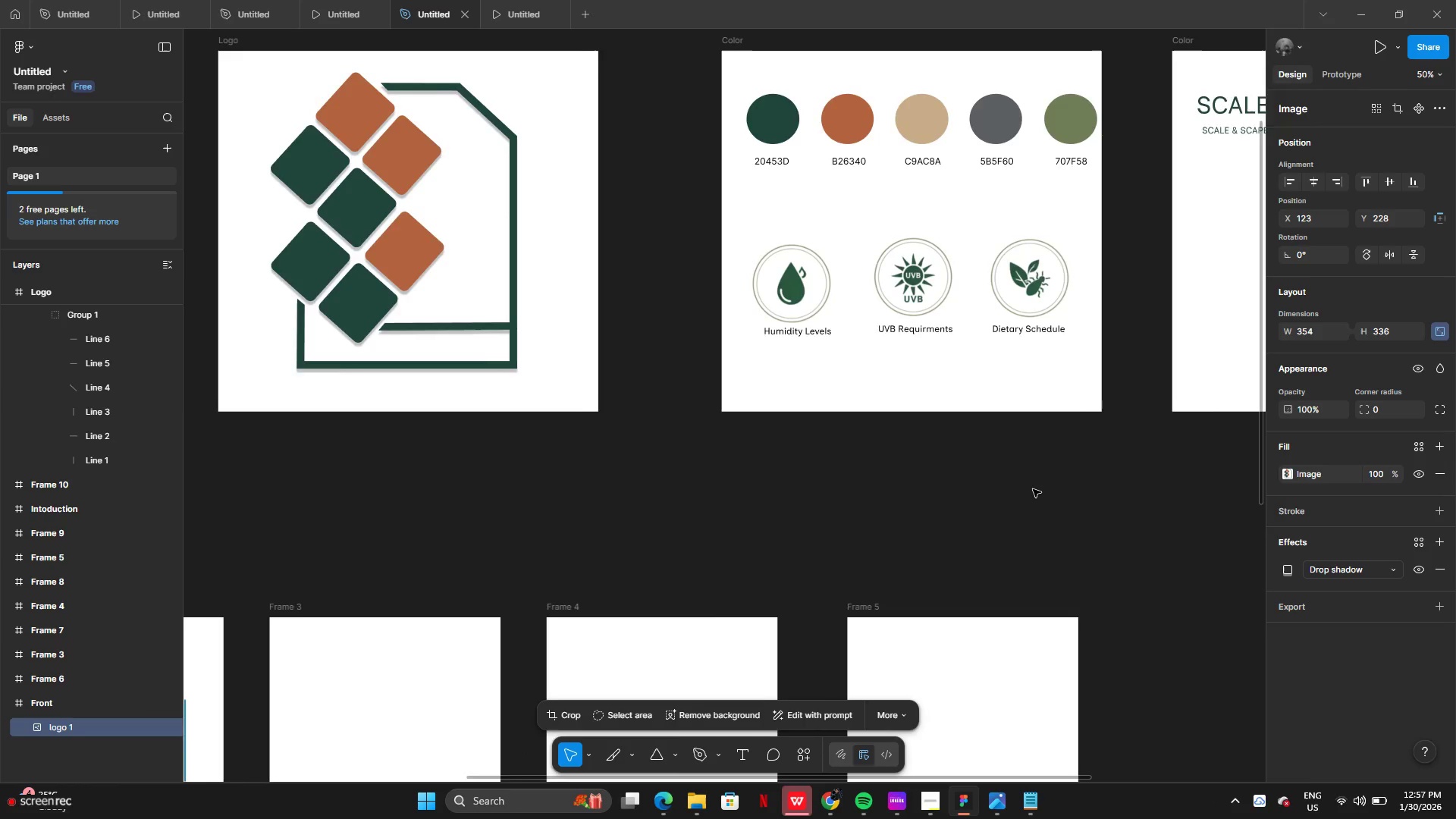 
wait(10.82)
 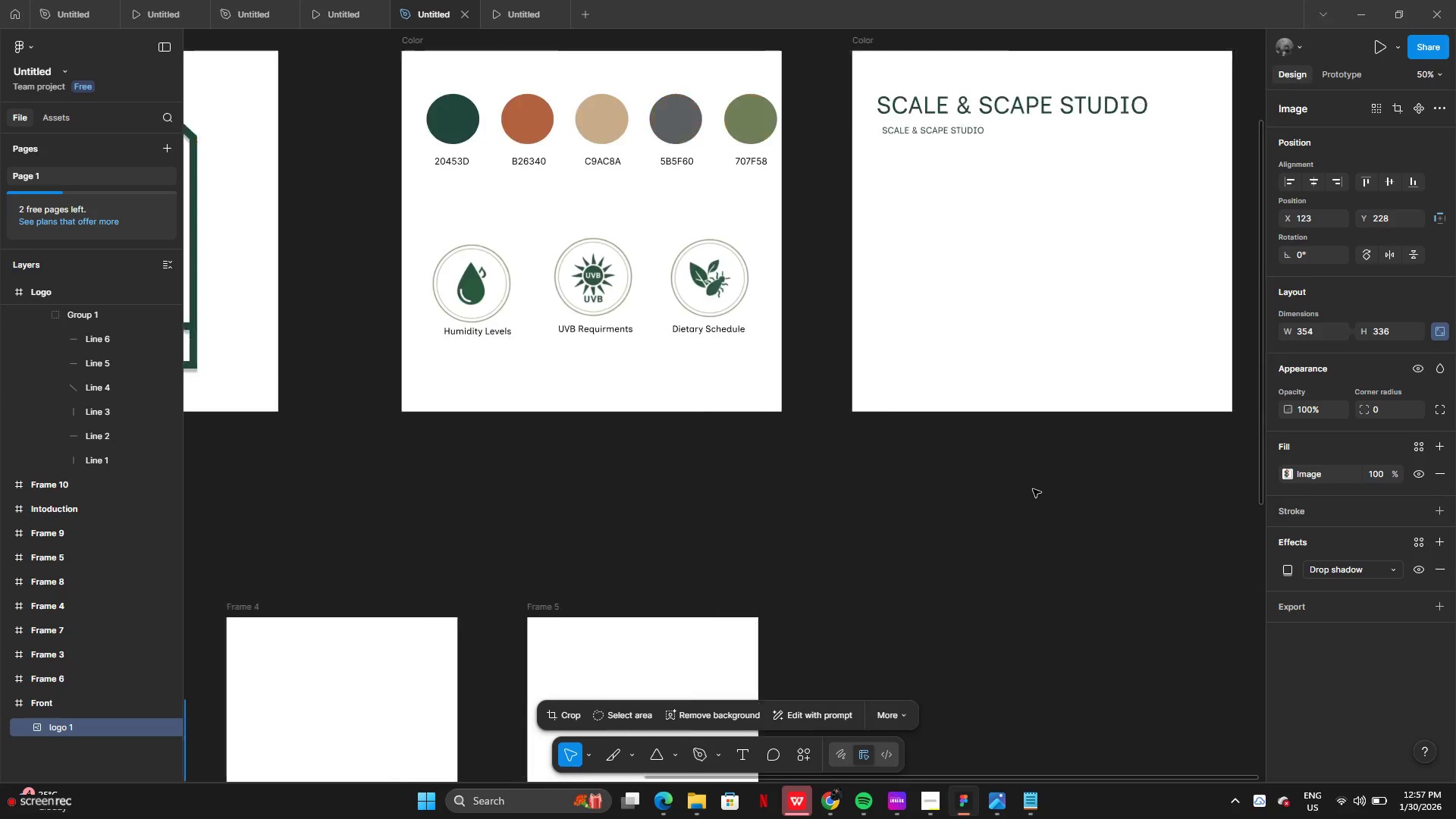 
key(Control+C)
 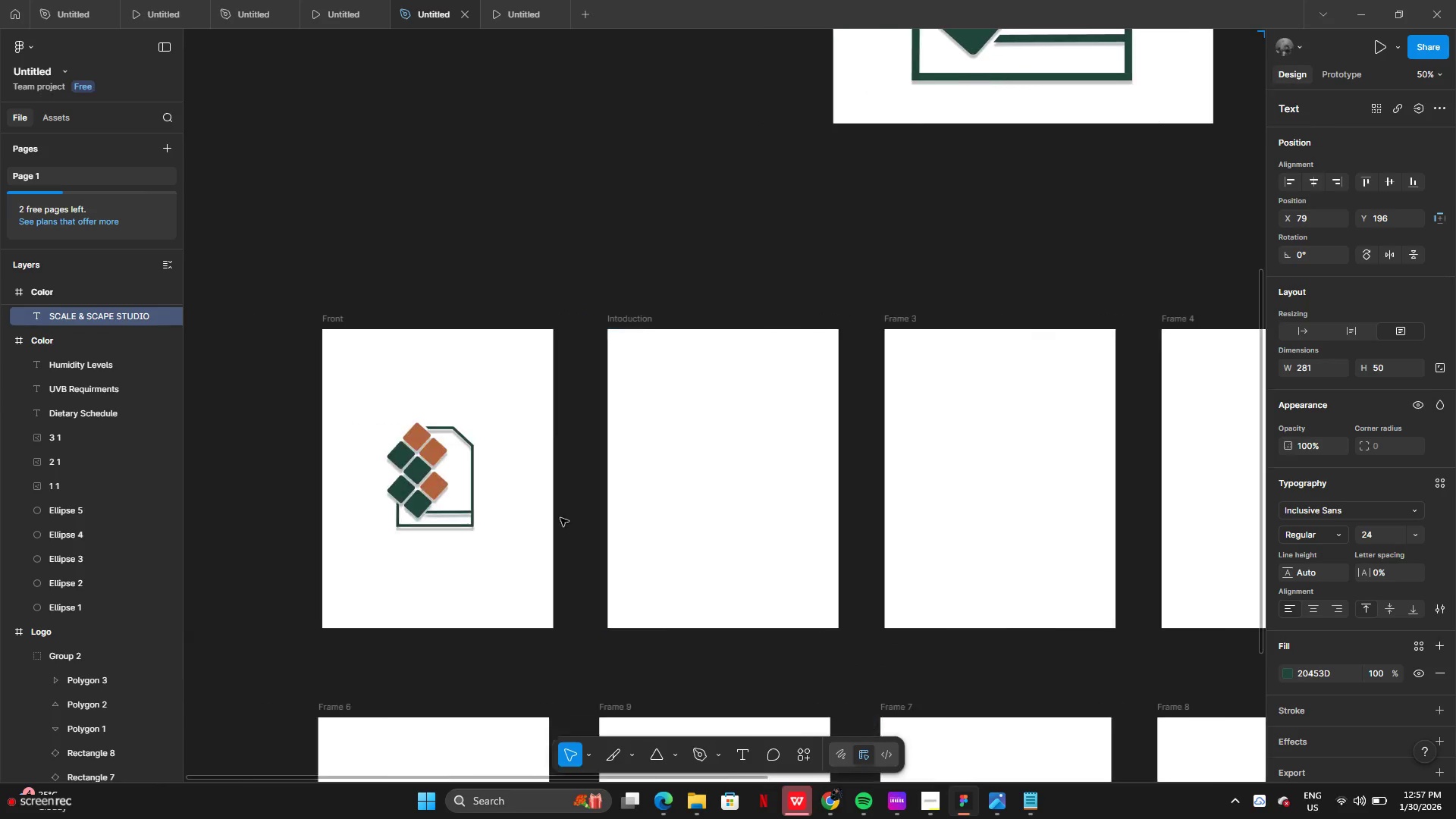 
left_click([547, 566])
 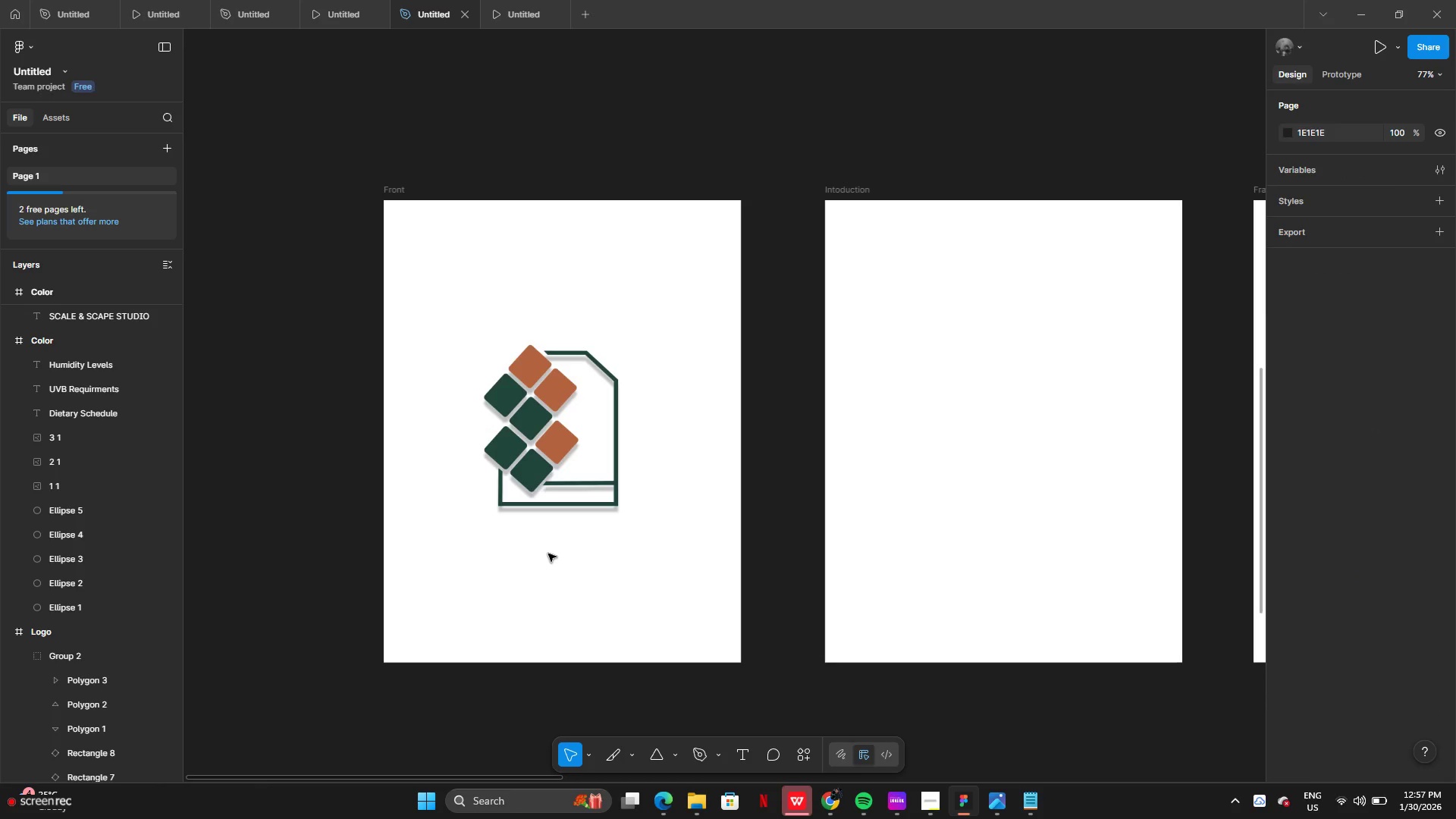 
left_click([548, 554])
 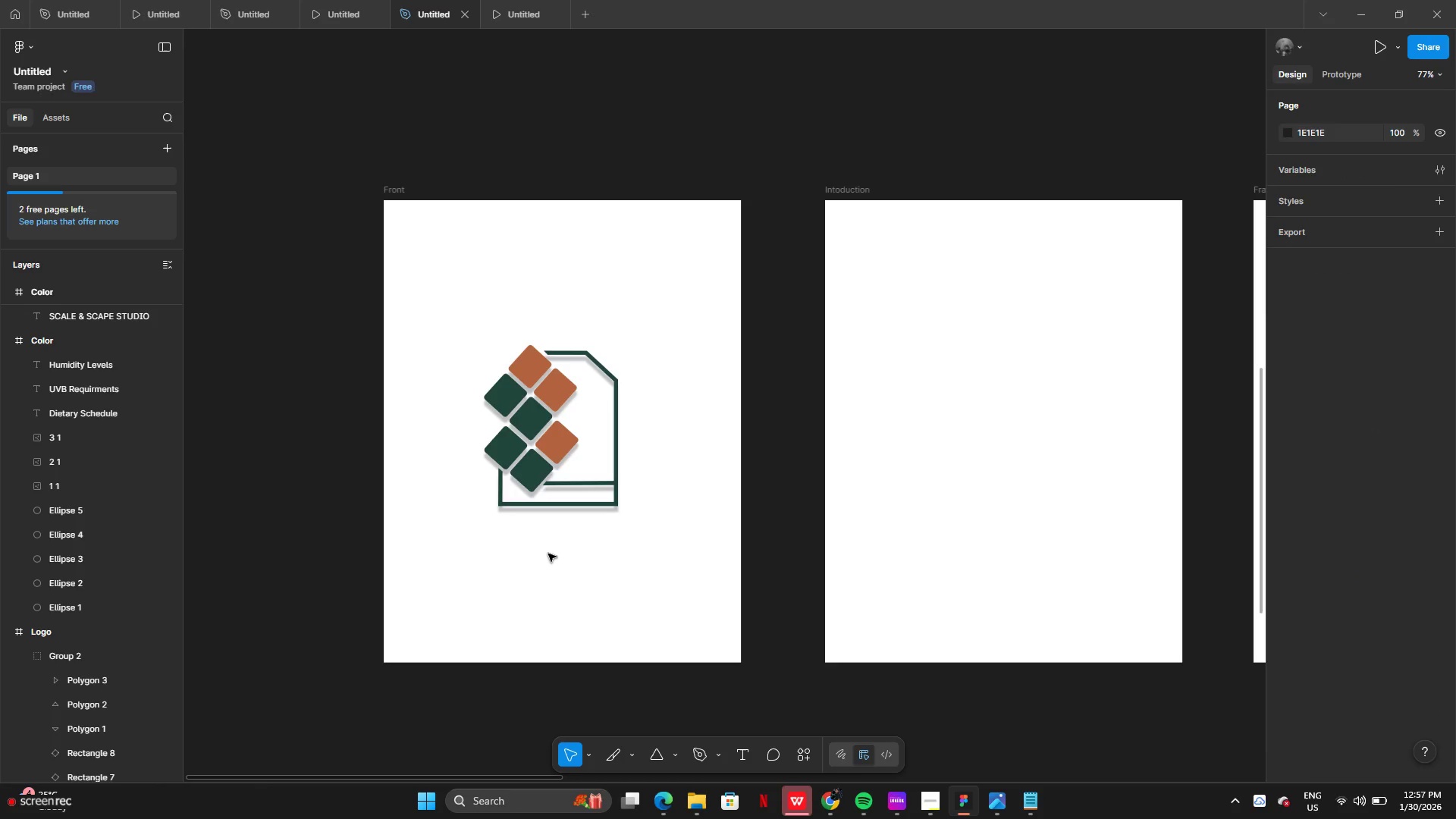 
key(Control+V)
 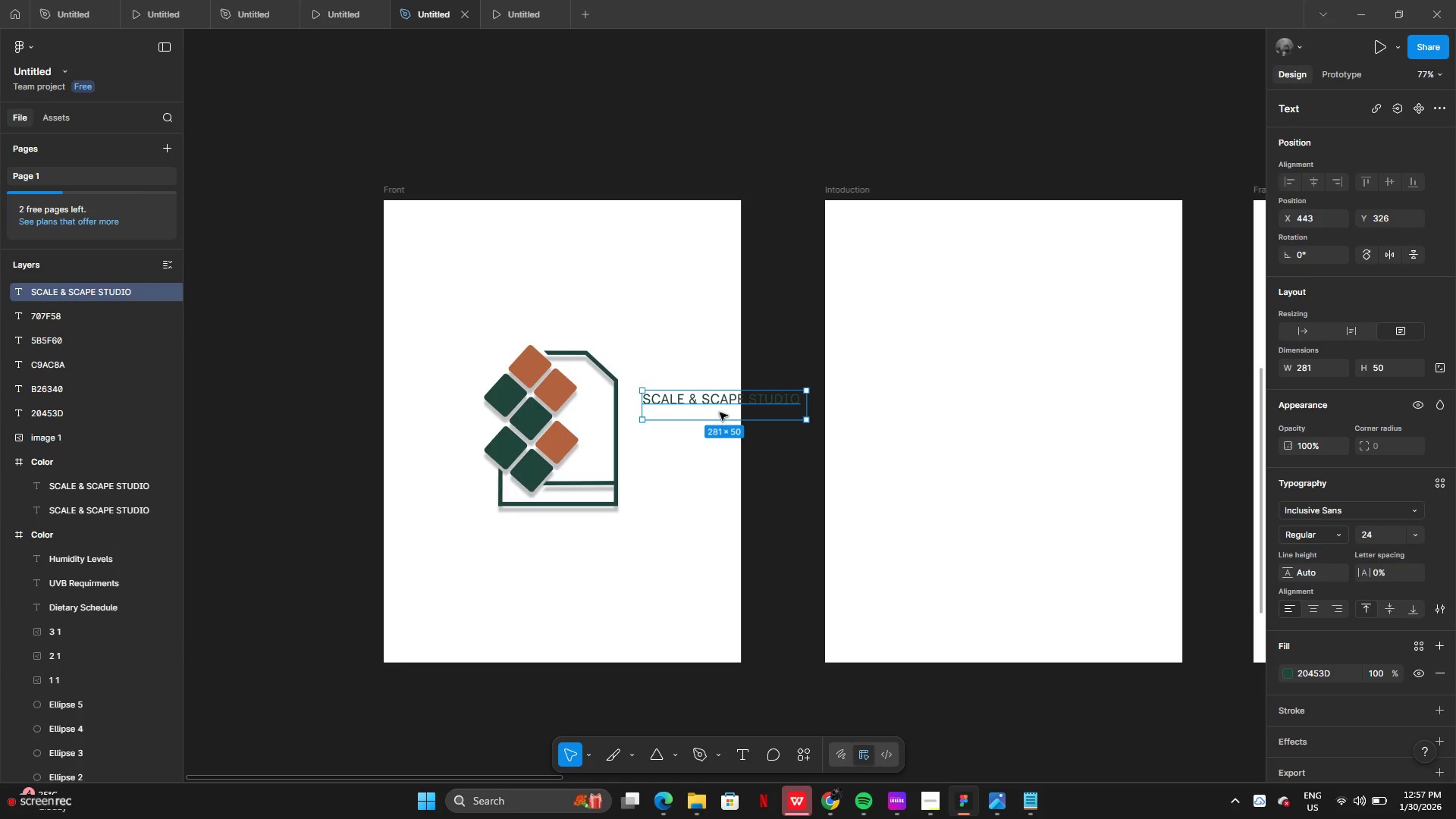 
left_click_drag(start_coordinate=[723, 401], to_coordinate=[557, 525])
 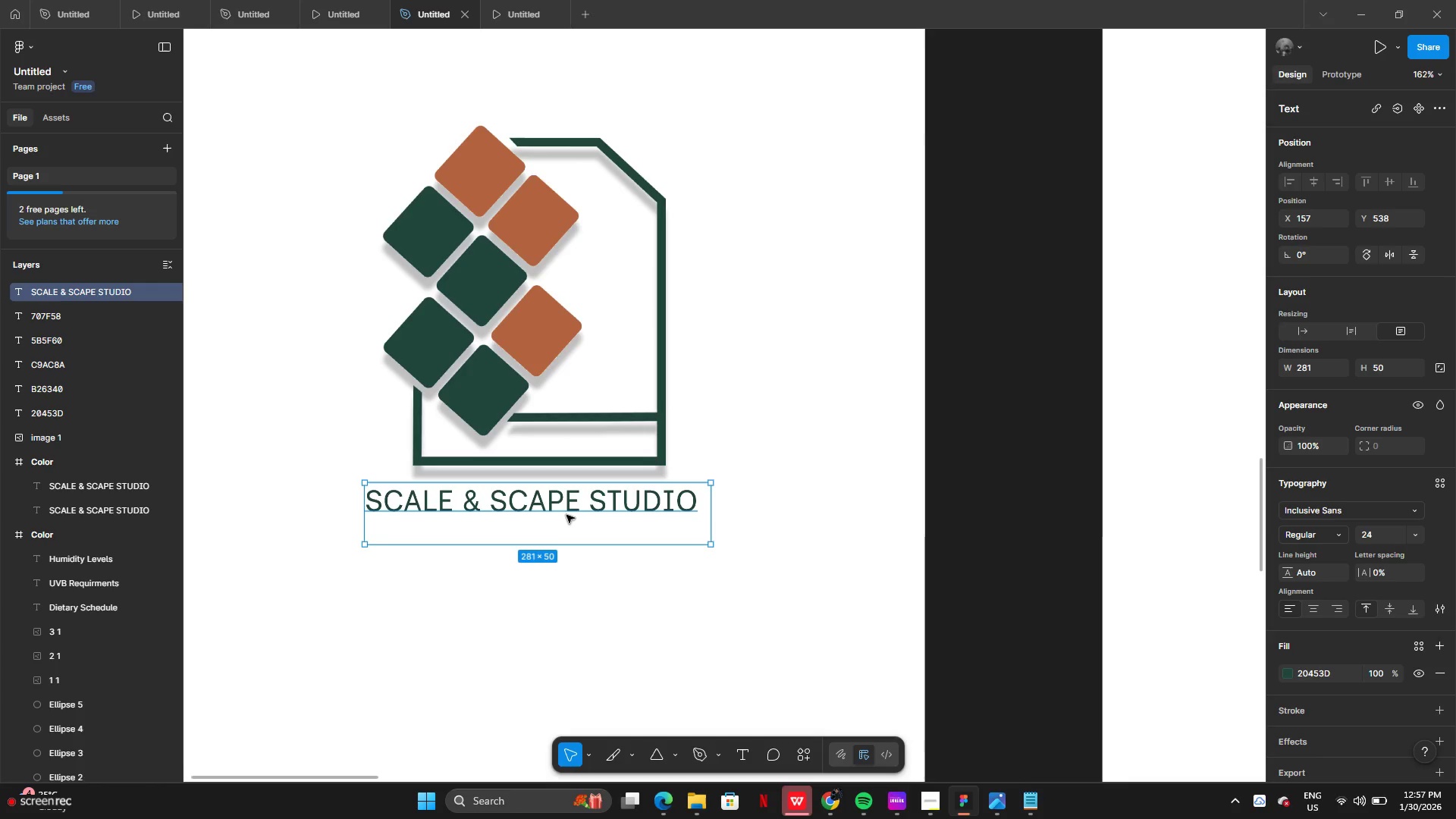 
left_click_drag(start_coordinate=[562, 514], to_coordinate=[574, 515])
 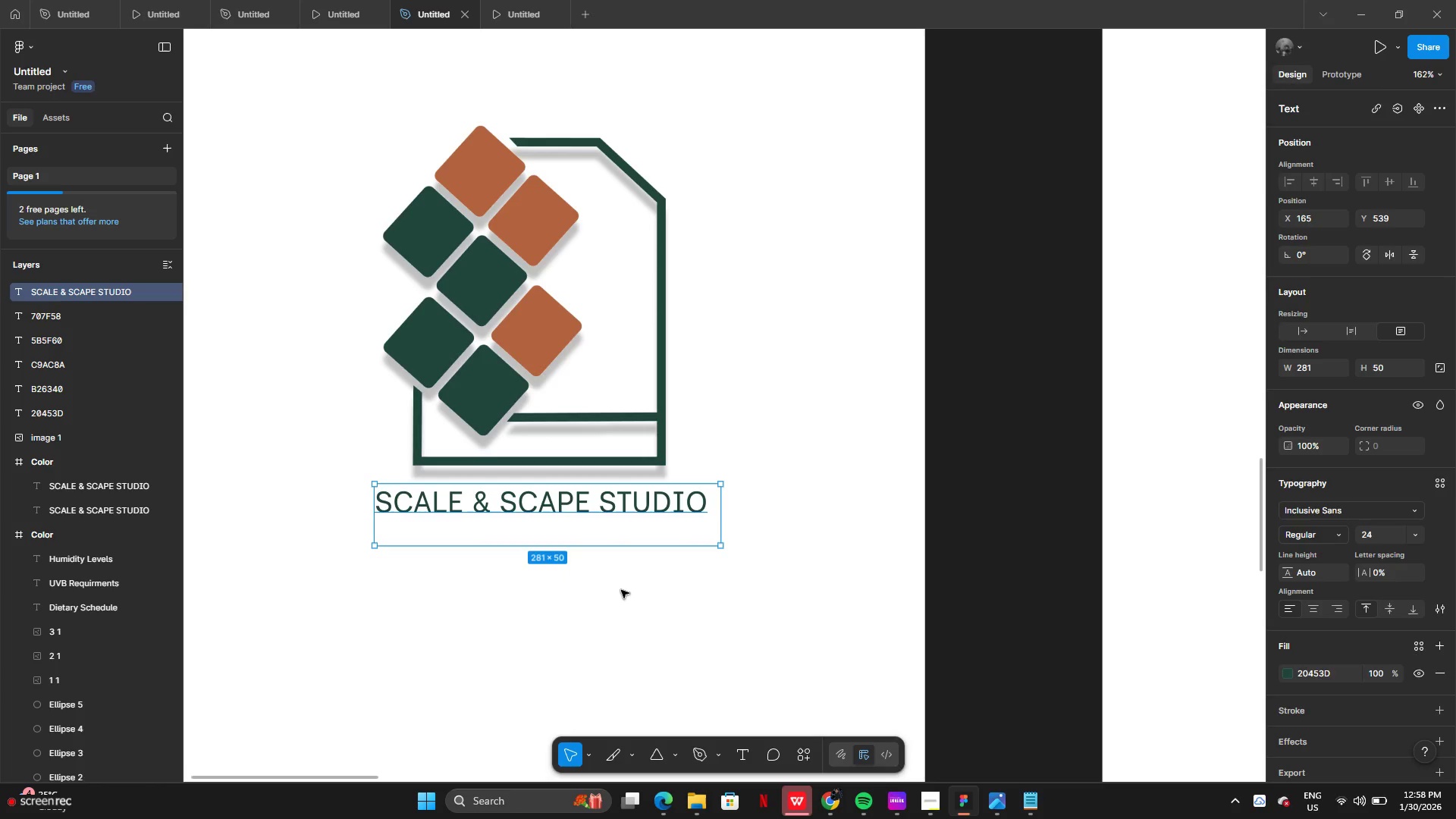 
left_click([621, 590])
 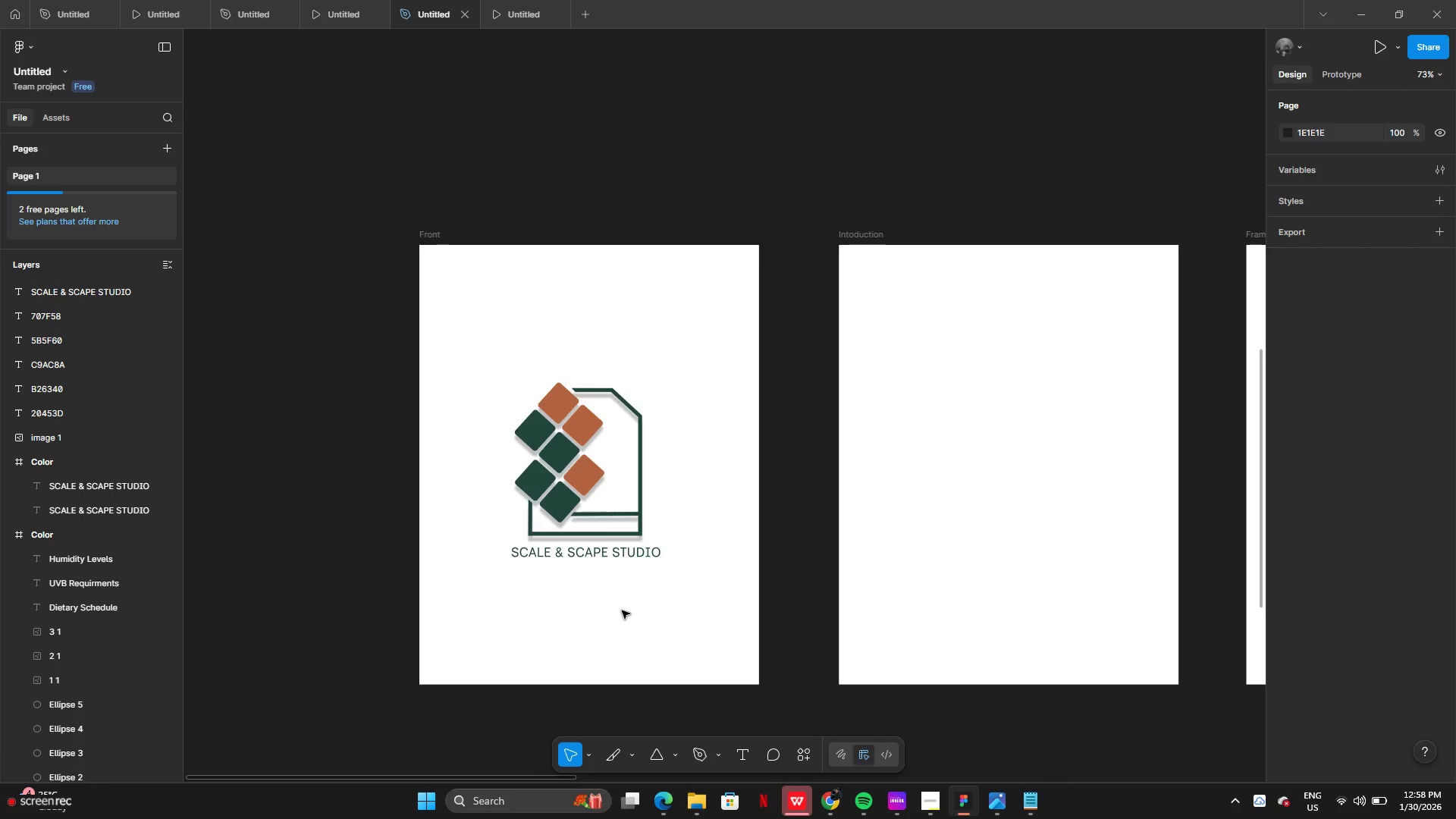 
left_click_drag(start_coordinate=[615, 610], to_coordinate=[613, 510])
 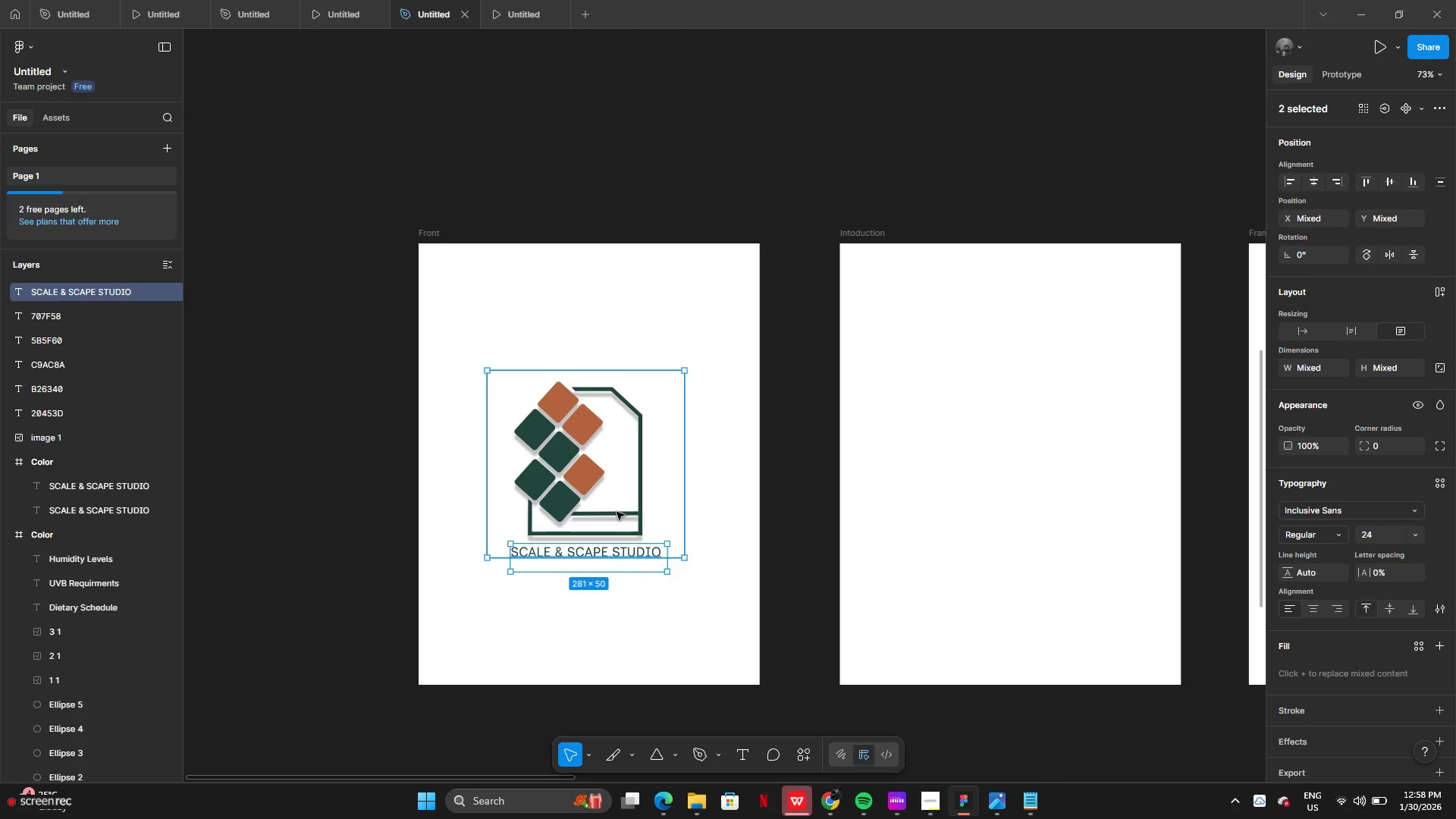 
left_click_drag(start_coordinate=[617, 512], to_coordinate=[617, 497])
 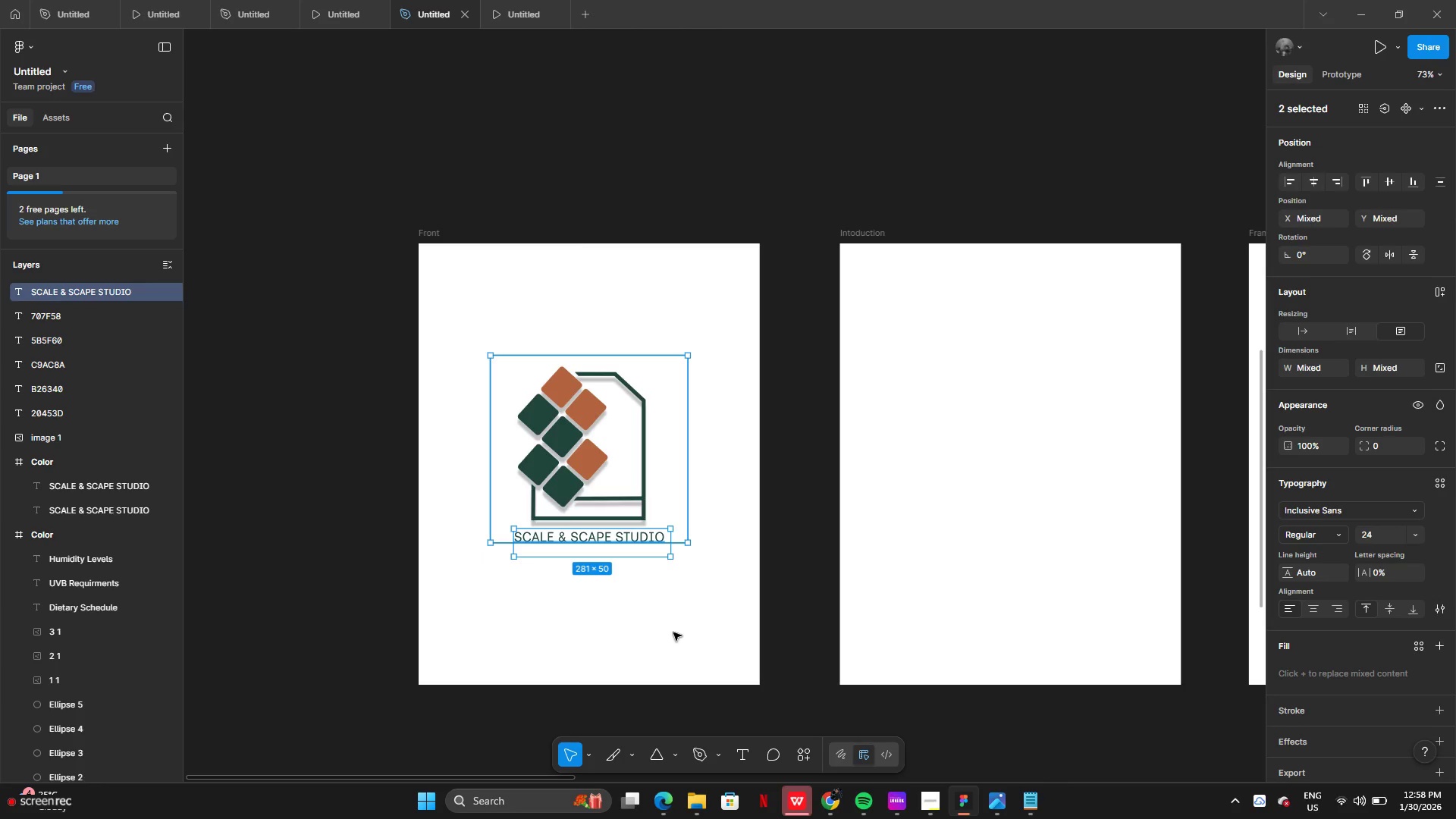 
left_click([674, 634])
 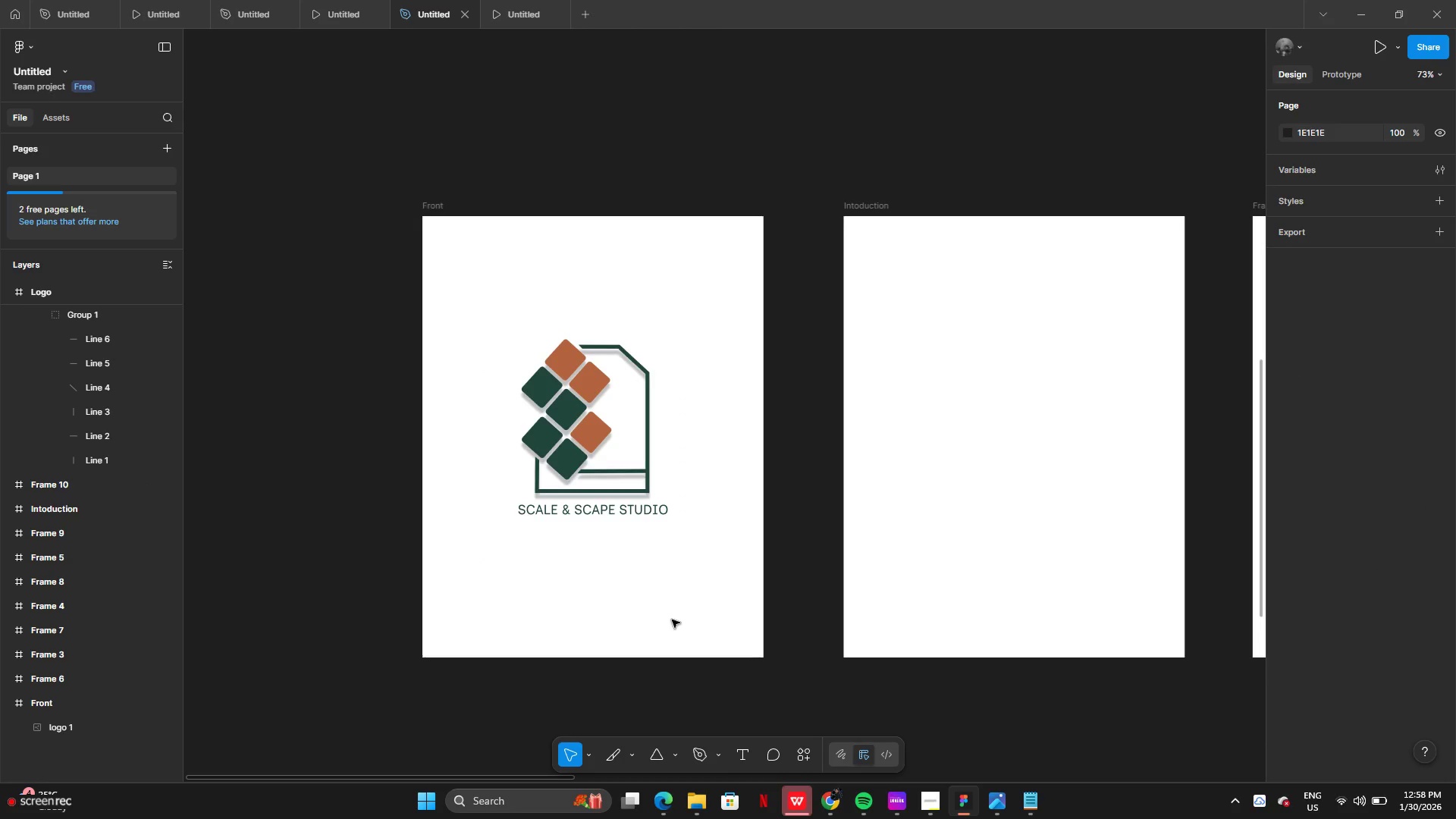 
left_click([656, 754])
 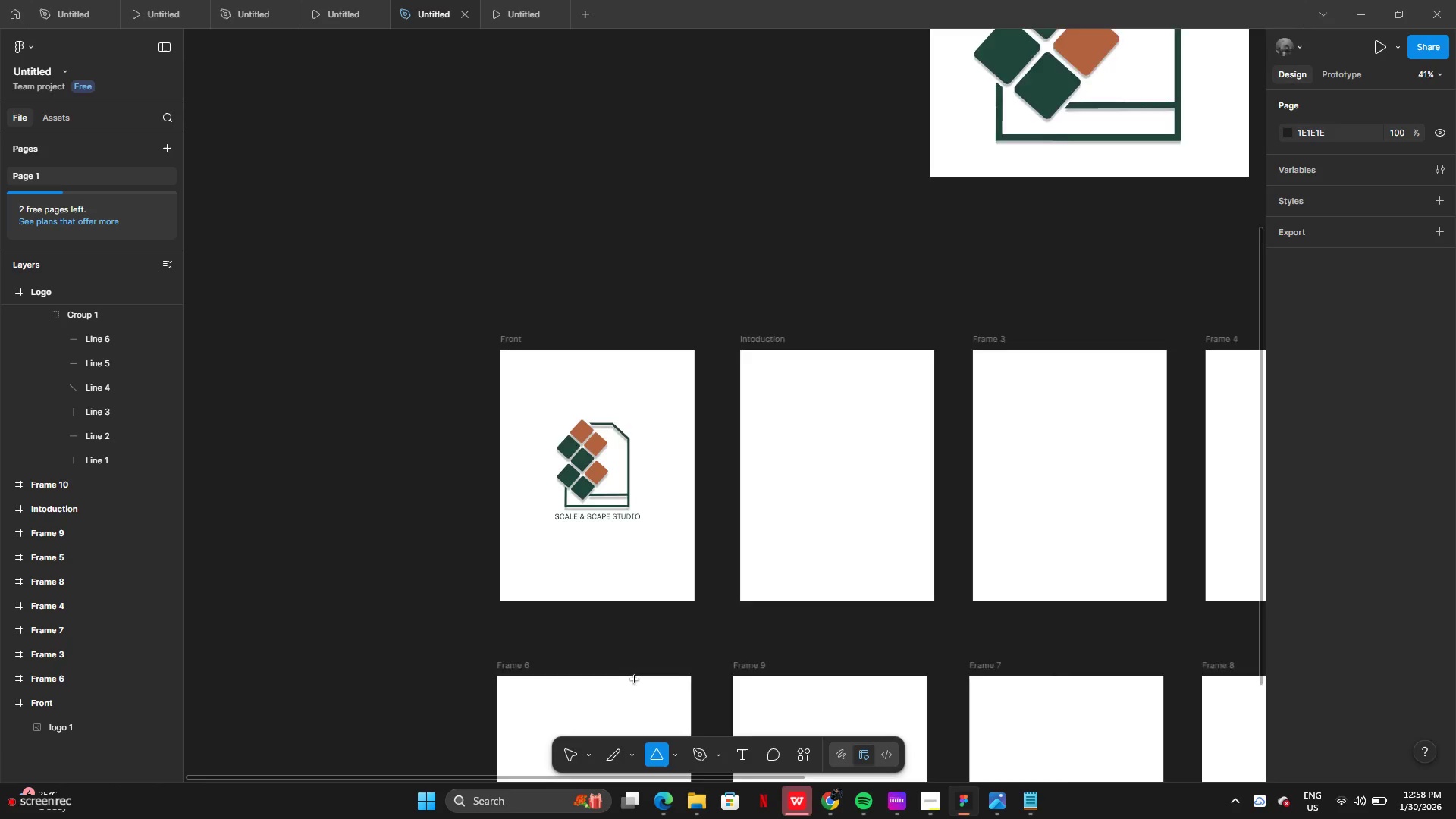 
left_click_drag(start_coordinate=[548, 616], to_coordinate=[756, 442])
 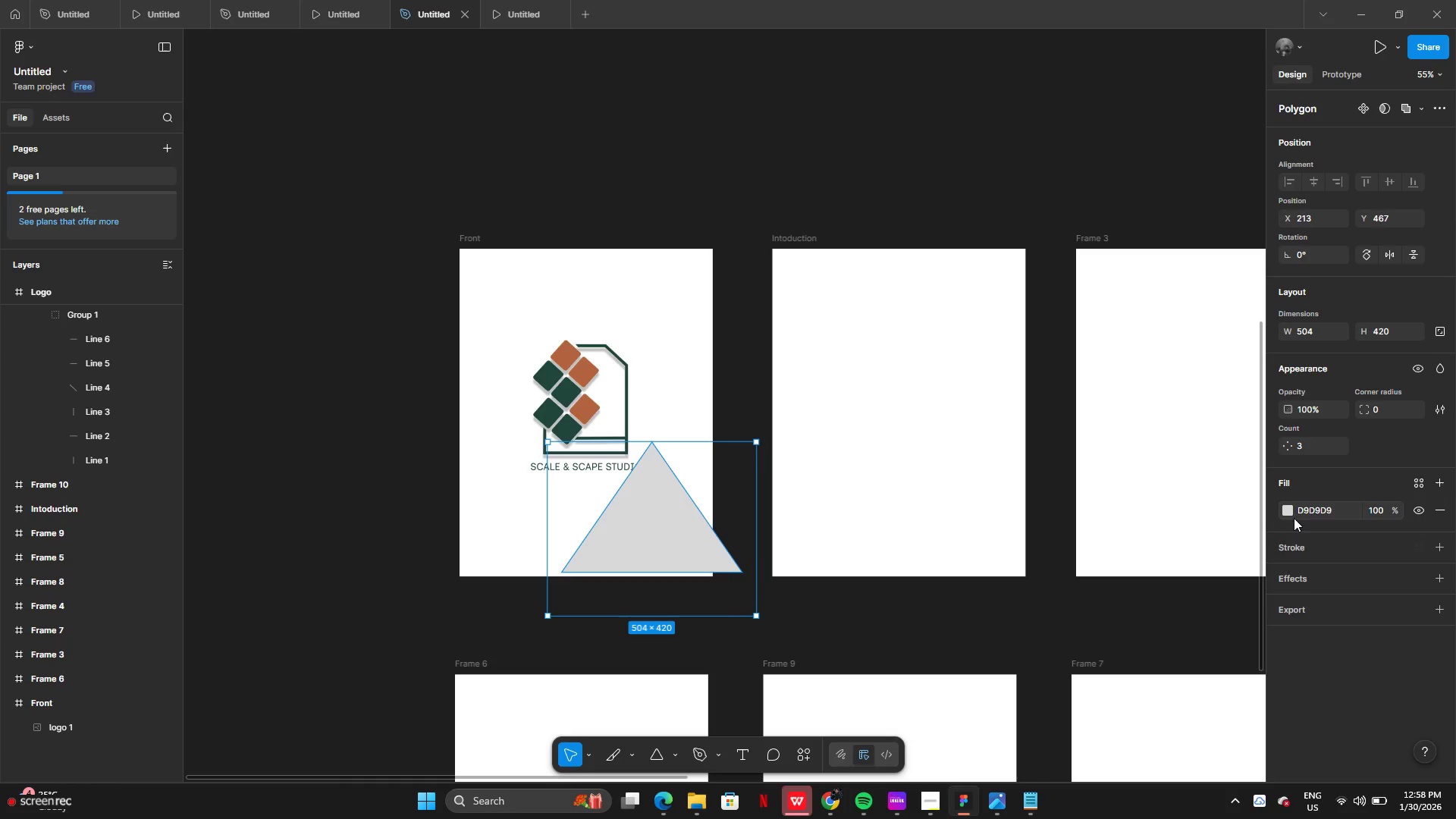 
left_click([1288, 508])
 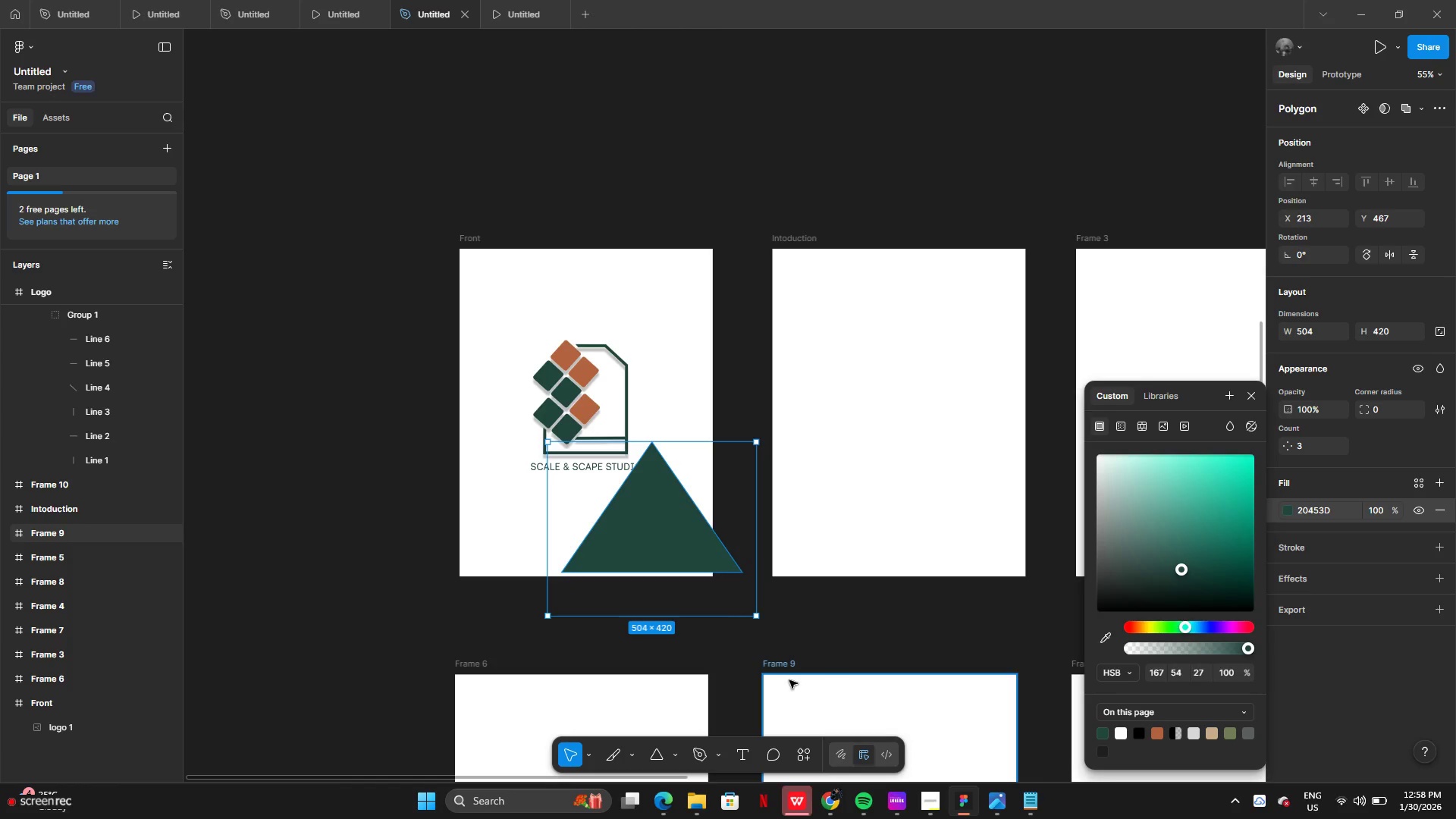 
left_click_drag(start_coordinate=[665, 484], to_coordinate=[651, 498])
 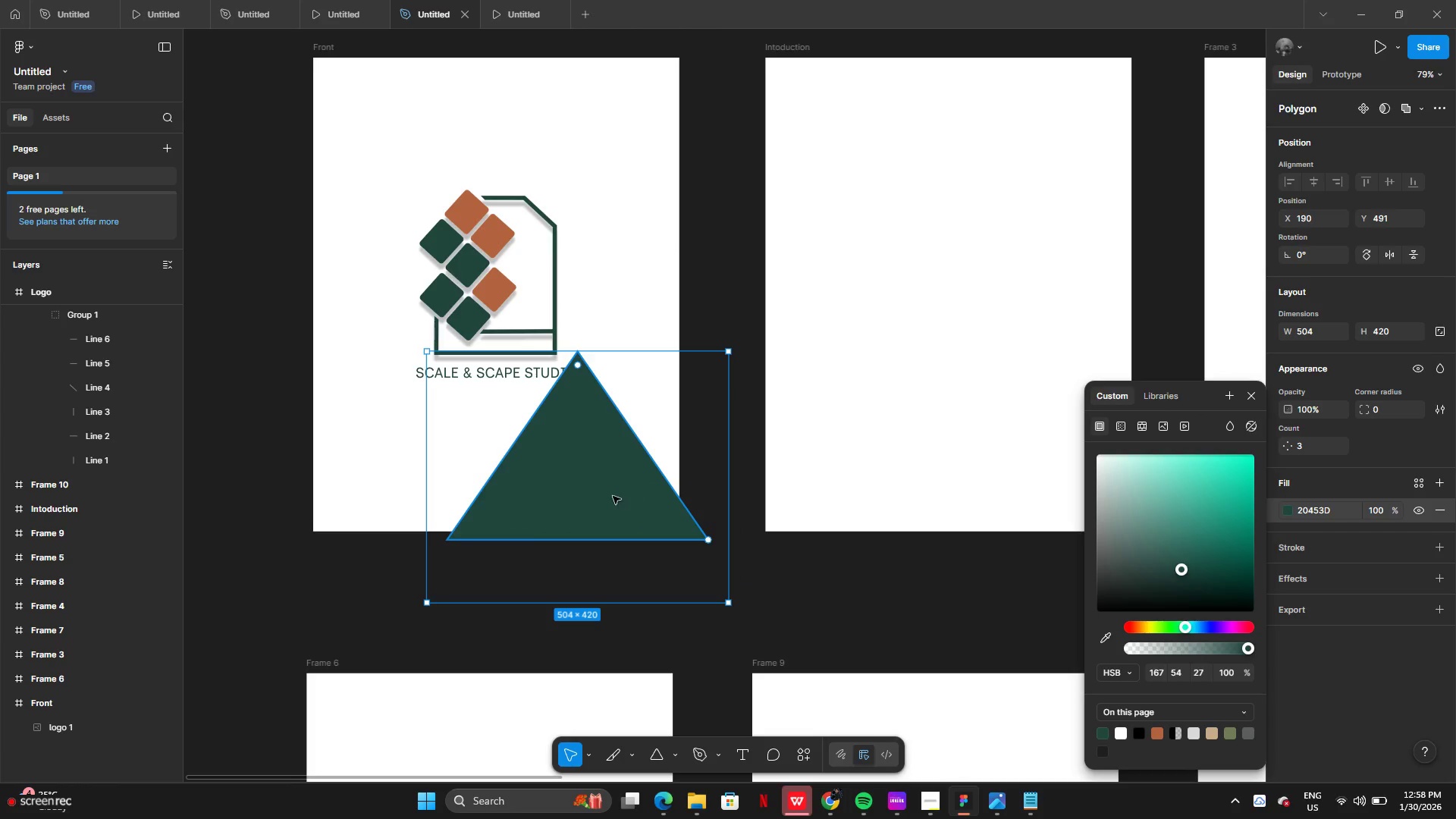 
left_click_drag(start_coordinate=[613, 496], to_coordinate=[646, 457])
 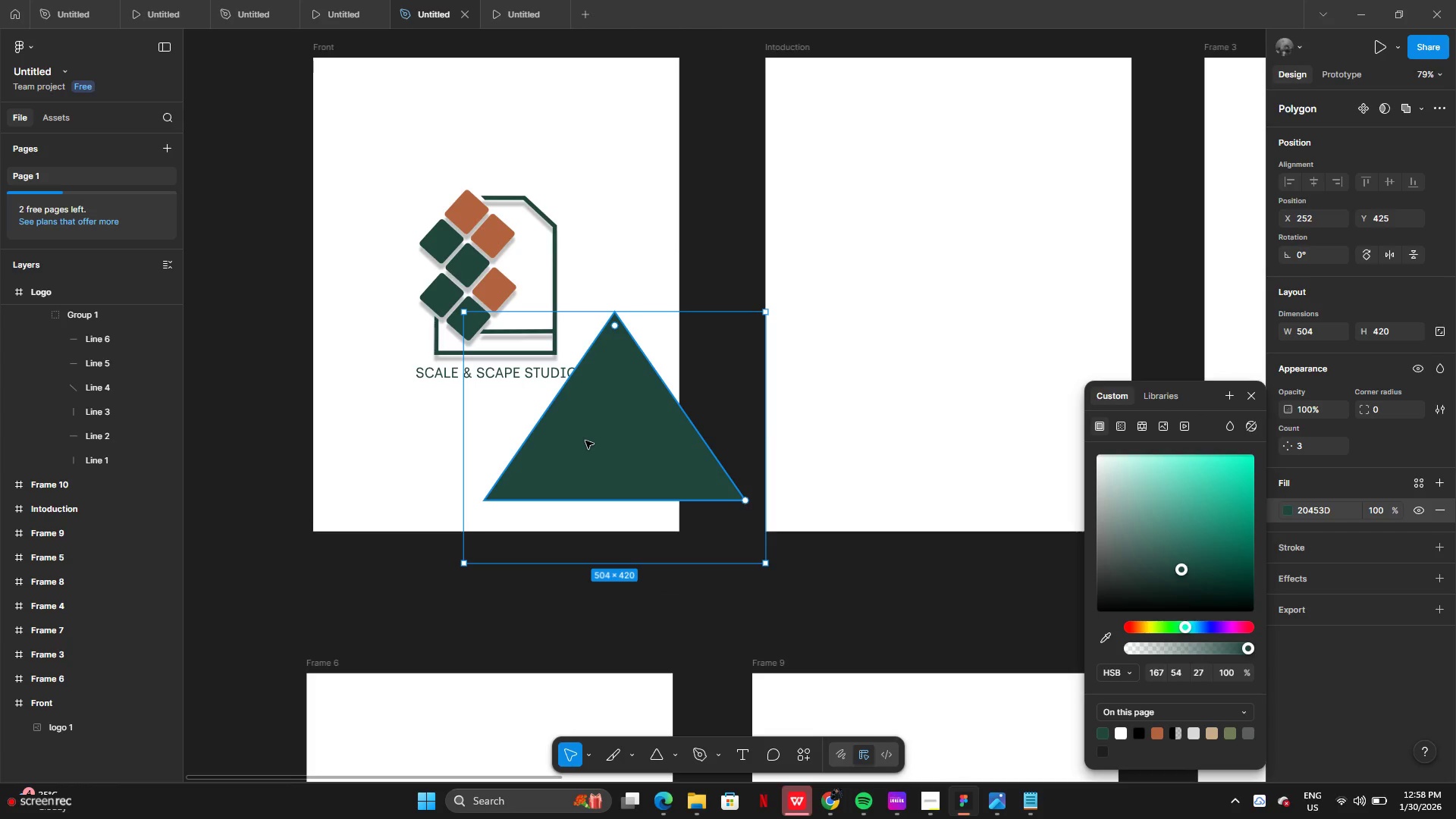 
left_click_drag(start_coordinate=[585, 441], to_coordinate=[516, 469])
 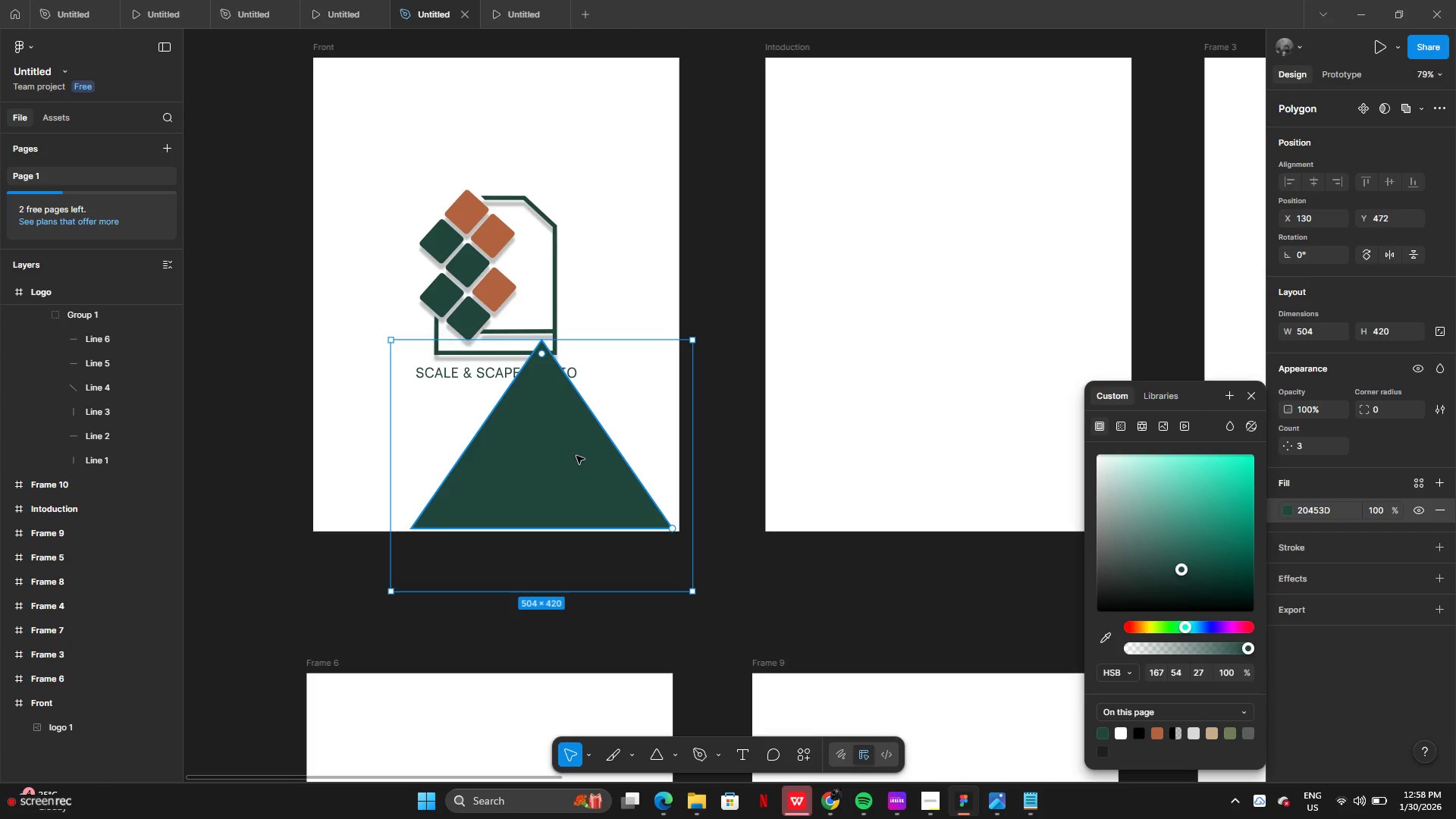 
left_click_drag(start_coordinate=[576, 456], to_coordinate=[417, 437])
 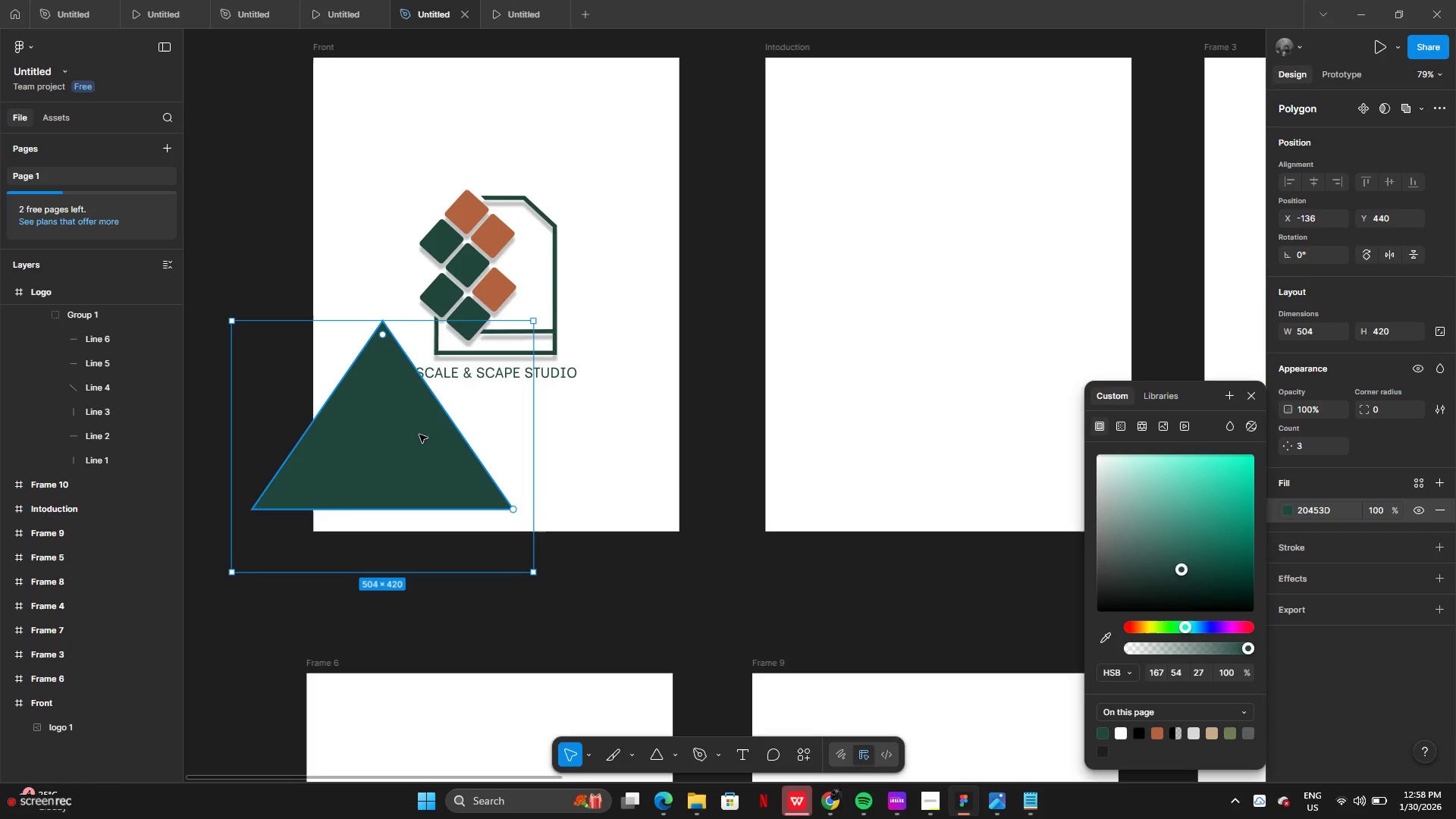 
left_click_drag(start_coordinate=[419, 435], to_coordinate=[715, 459])
 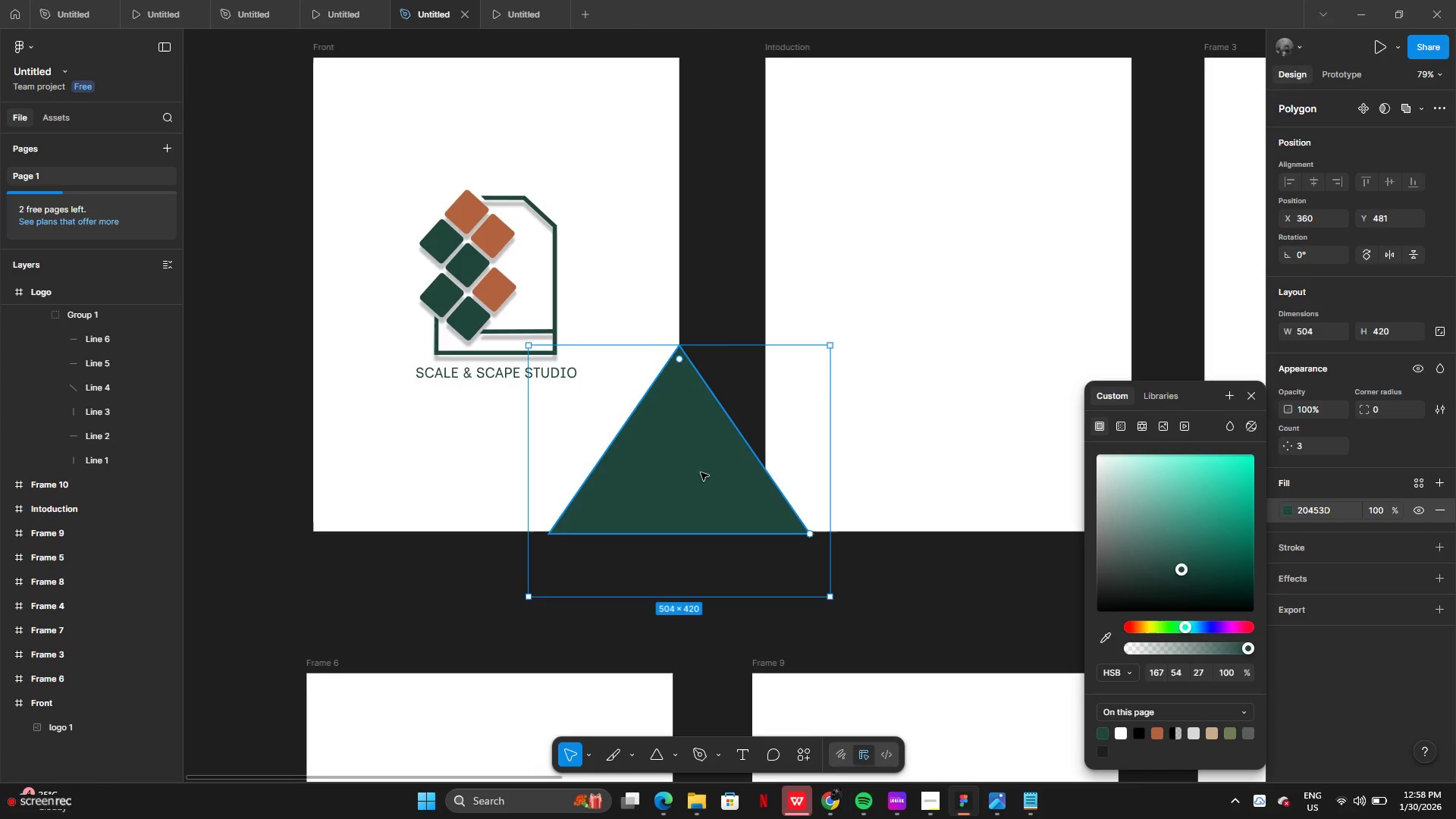 
left_click_drag(start_coordinate=[701, 472], to_coordinate=[656, 534])
 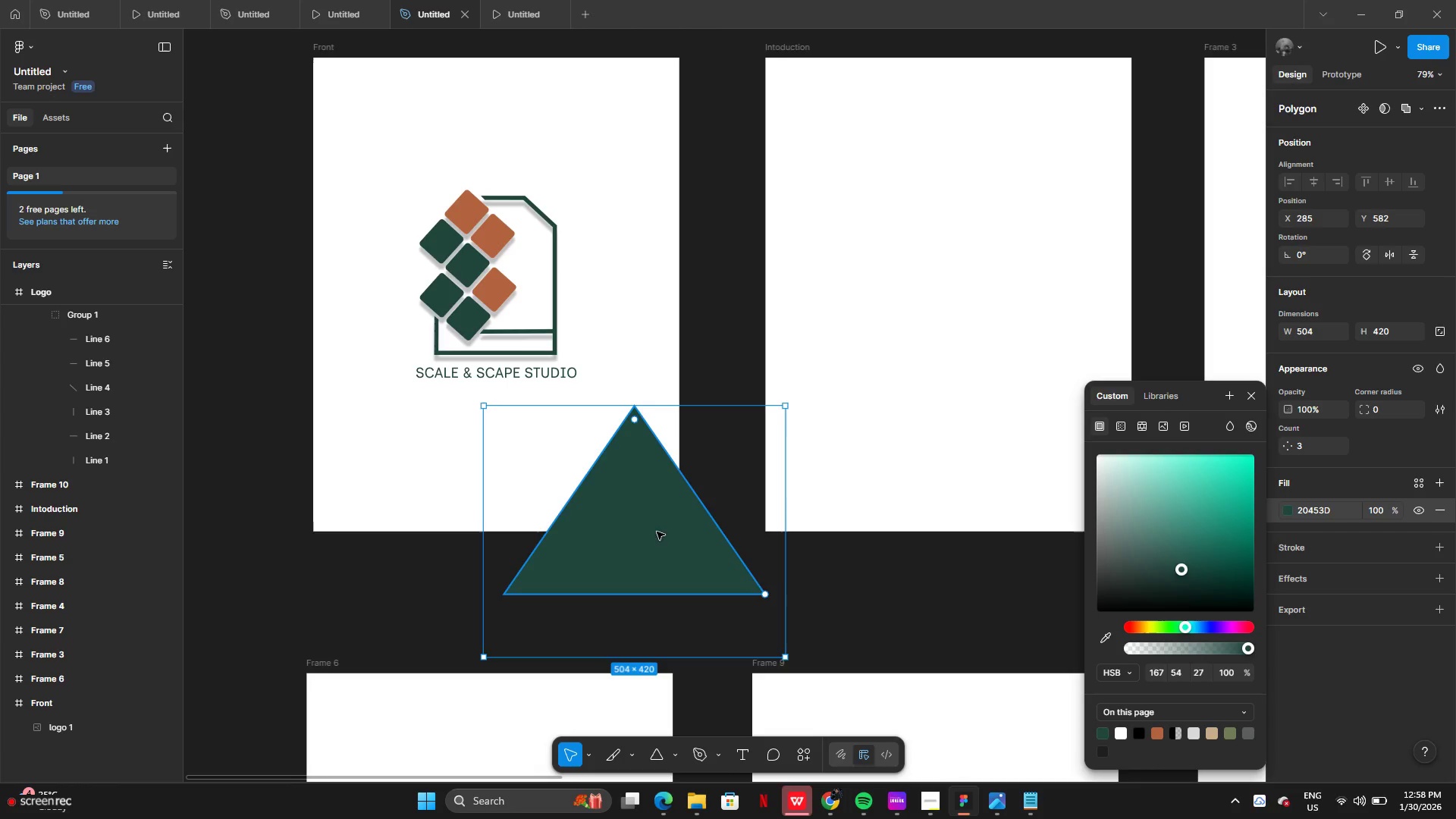 
left_click_drag(start_coordinate=[656, 534], to_coordinate=[661, 414])
 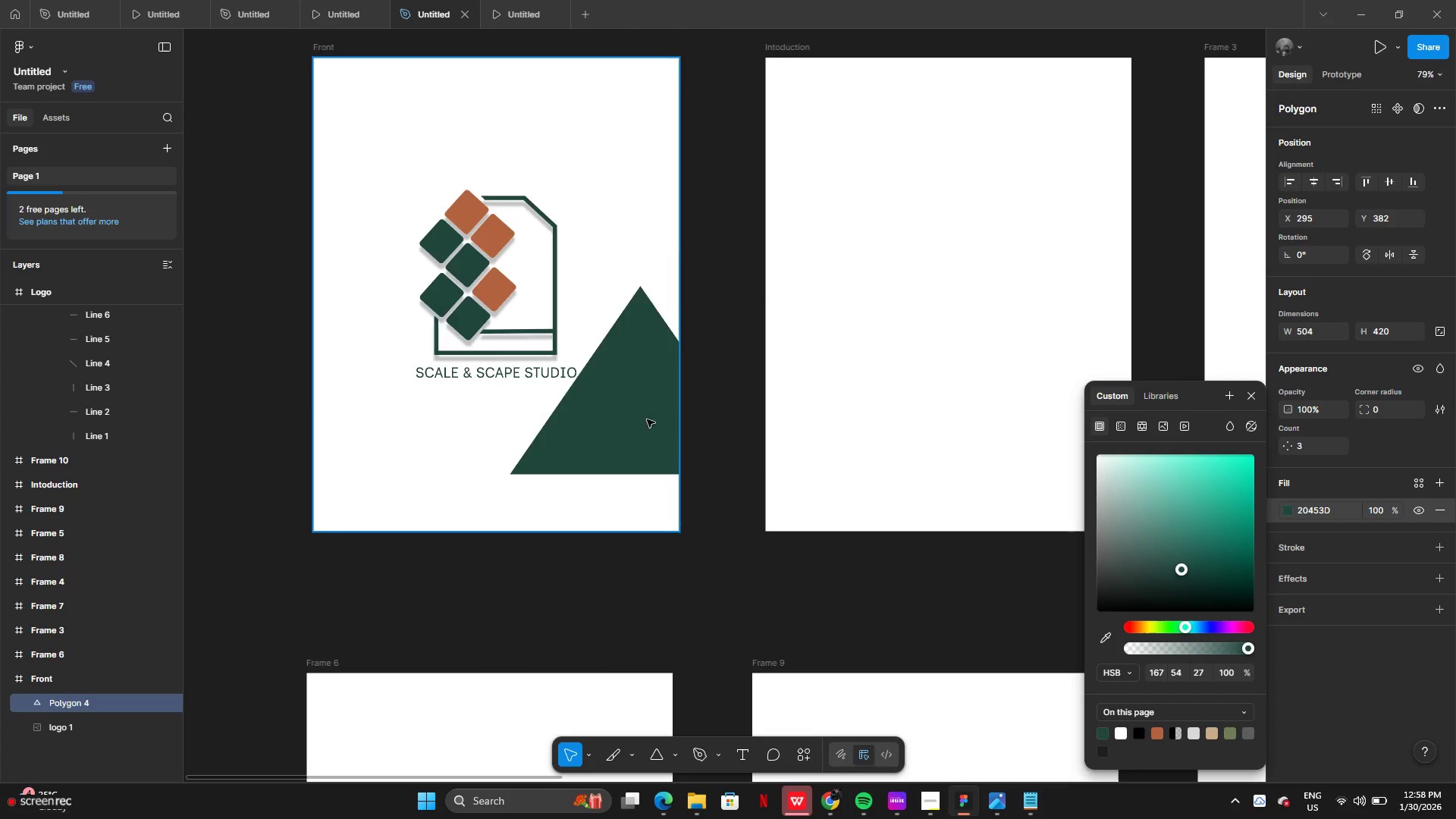 
left_click_drag(start_coordinate=[653, 419], to_coordinate=[642, 437])
 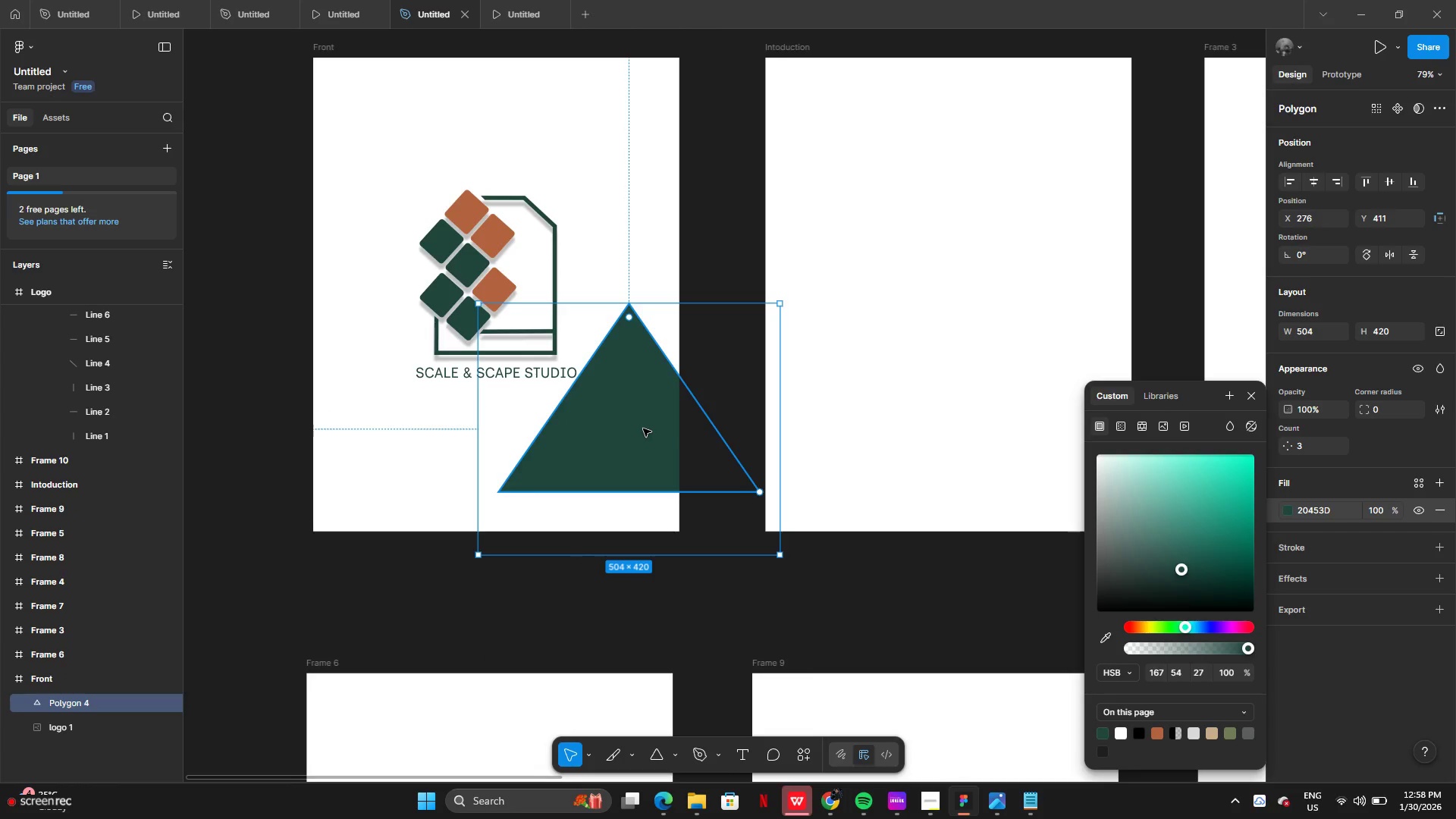 
left_click_drag(start_coordinate=[643, 428], to_coordinate=[657, 470])
 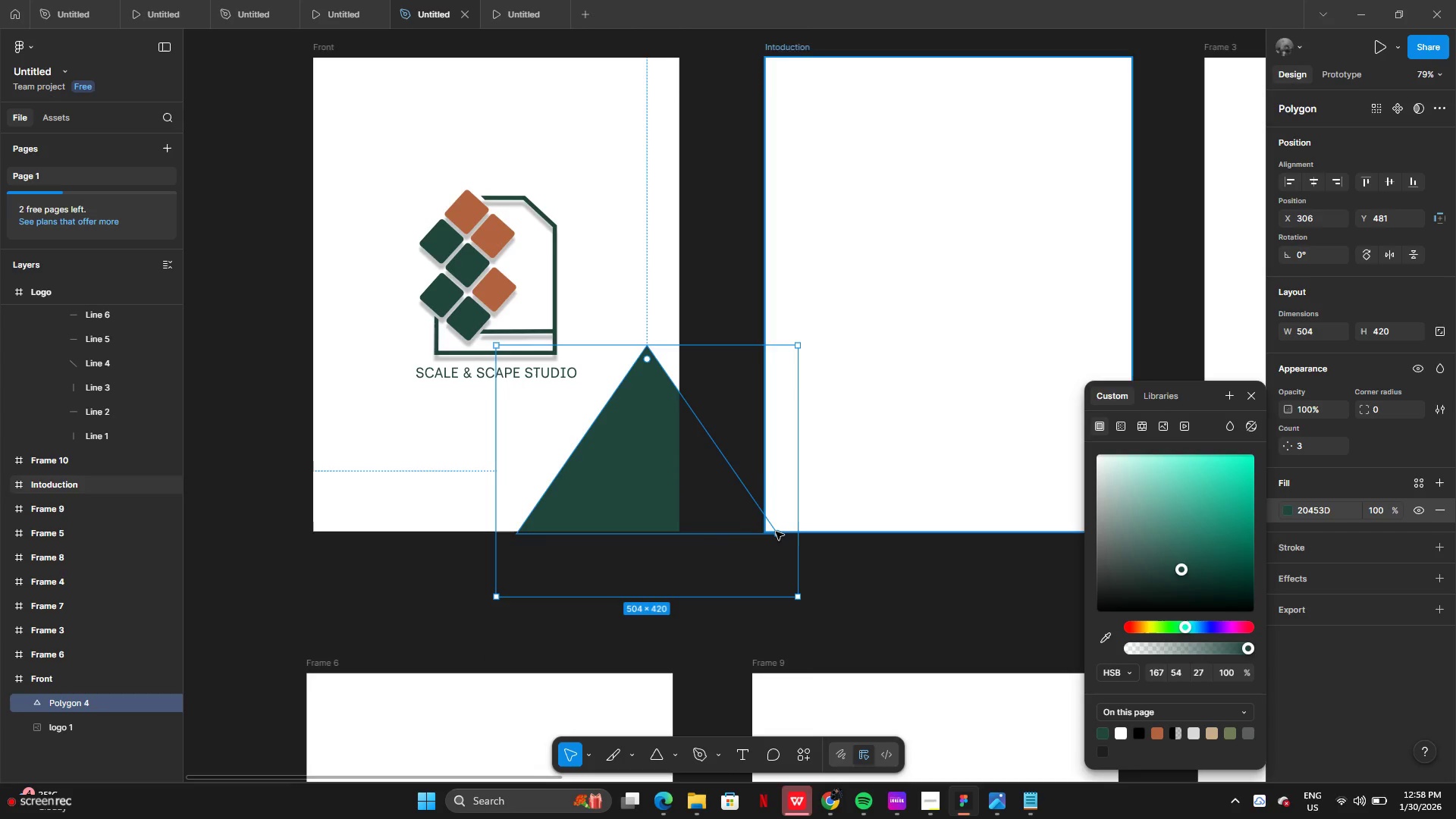 
left_click_drag(start_coordinate=[777, 533], to_coordinate=[742, 526])
 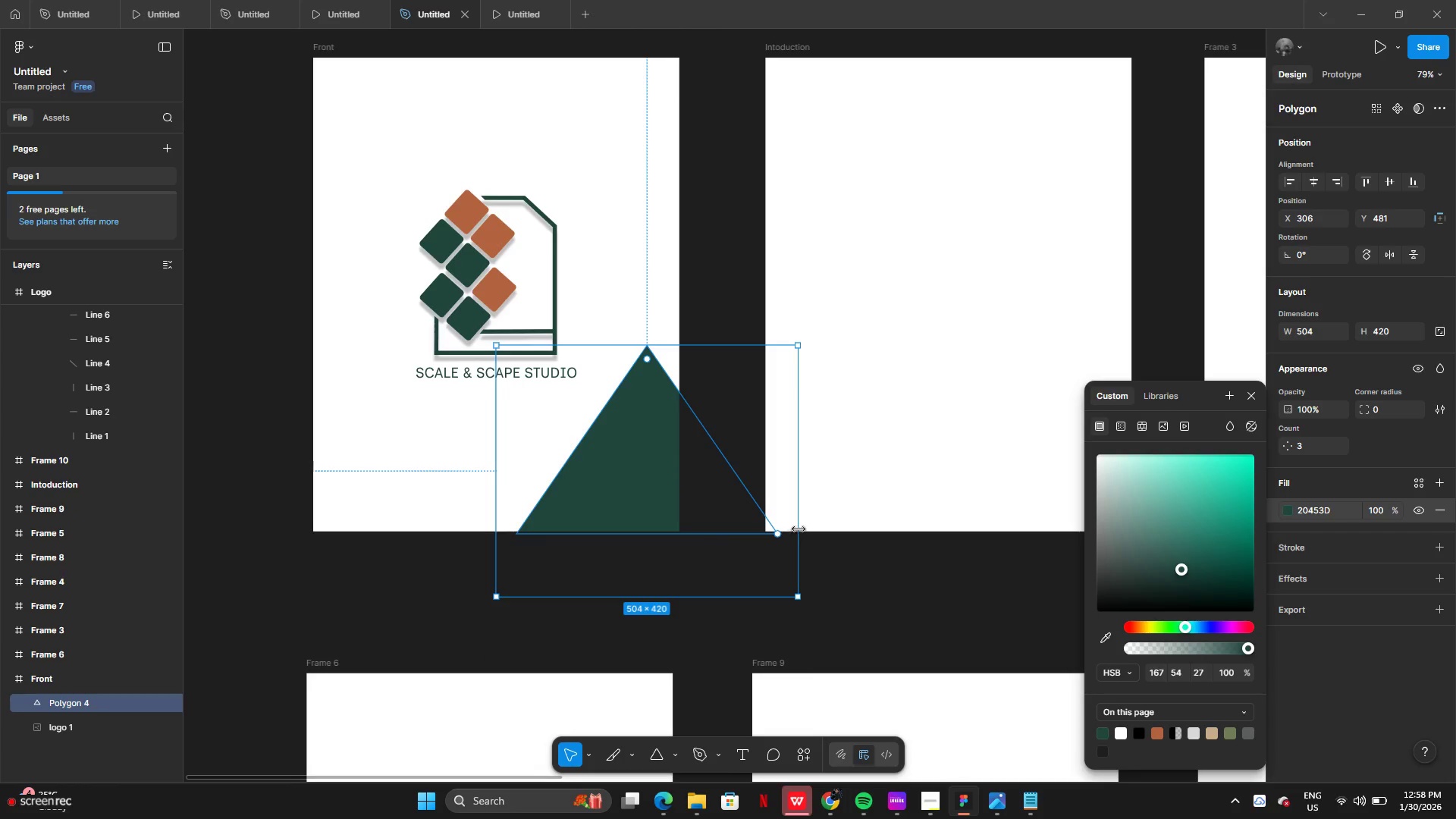 
left_click_drag(start_coordinate=[799, 529], to_coordinate=[760, 516])
 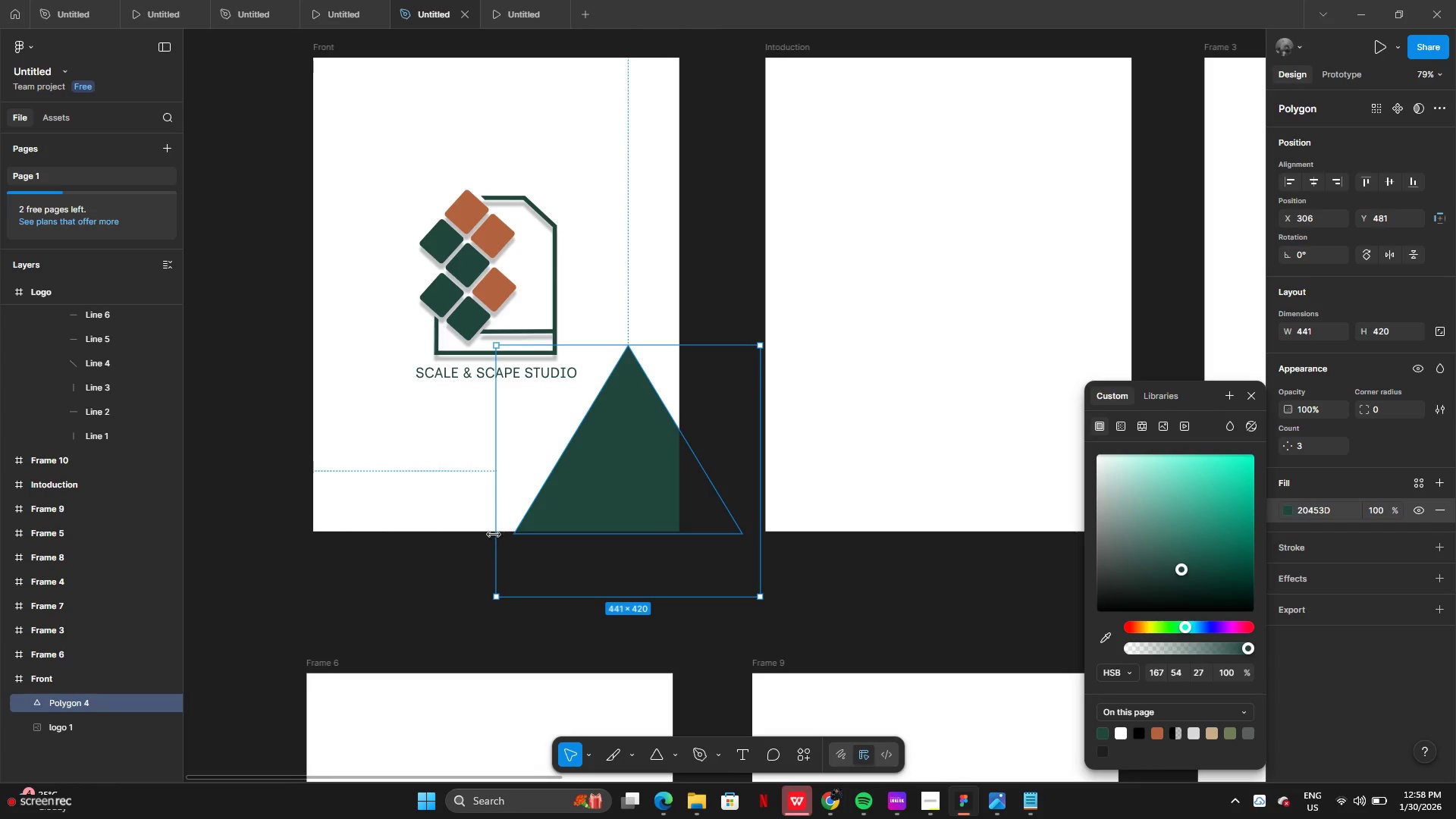 
left_click_drag(start_coordinate=[497, 532], to_coordinate=[394, 524])
 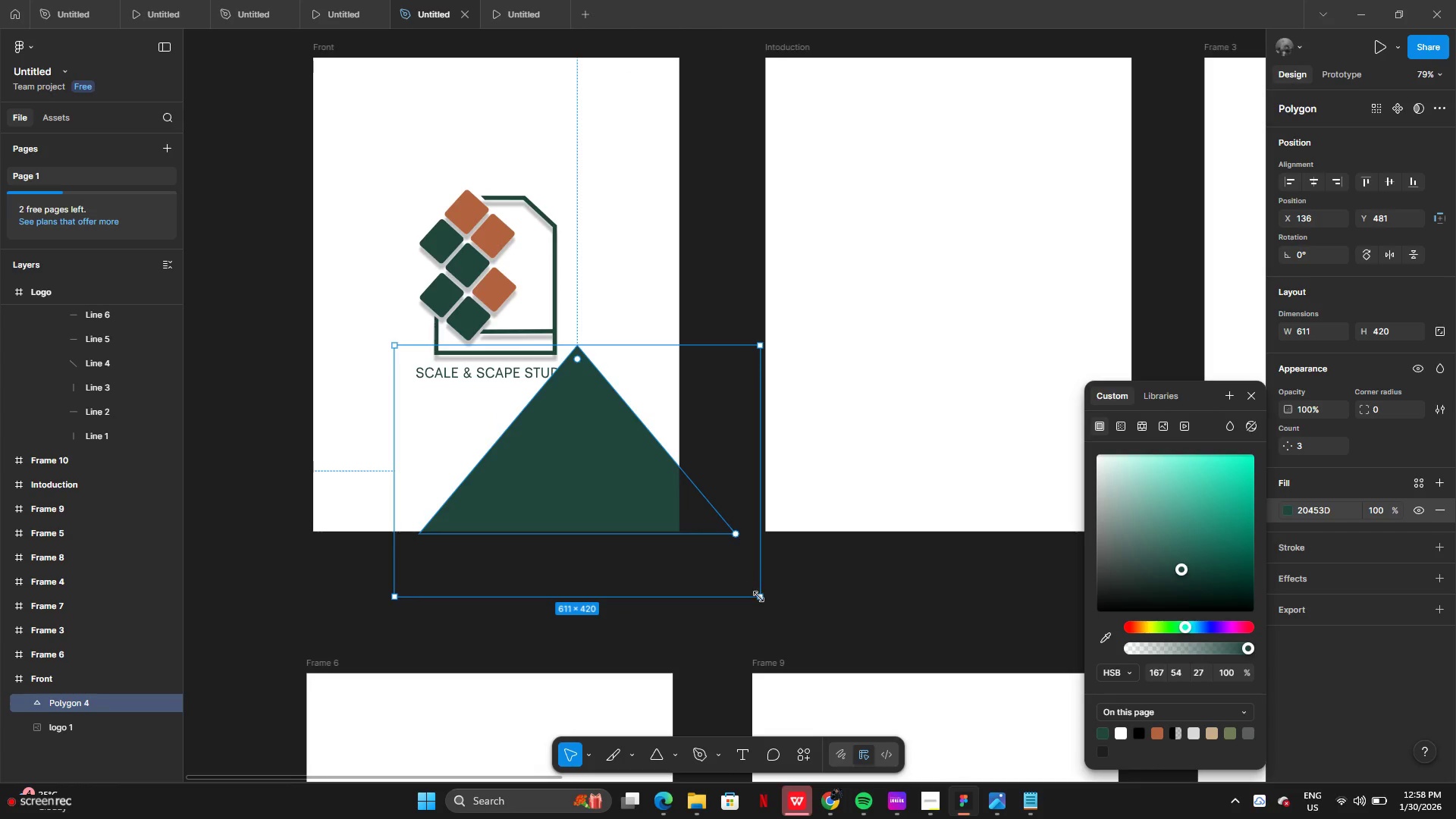 
left_click_drag(start_coordinate=[770, 602], to_coordinate=[739, 622])
 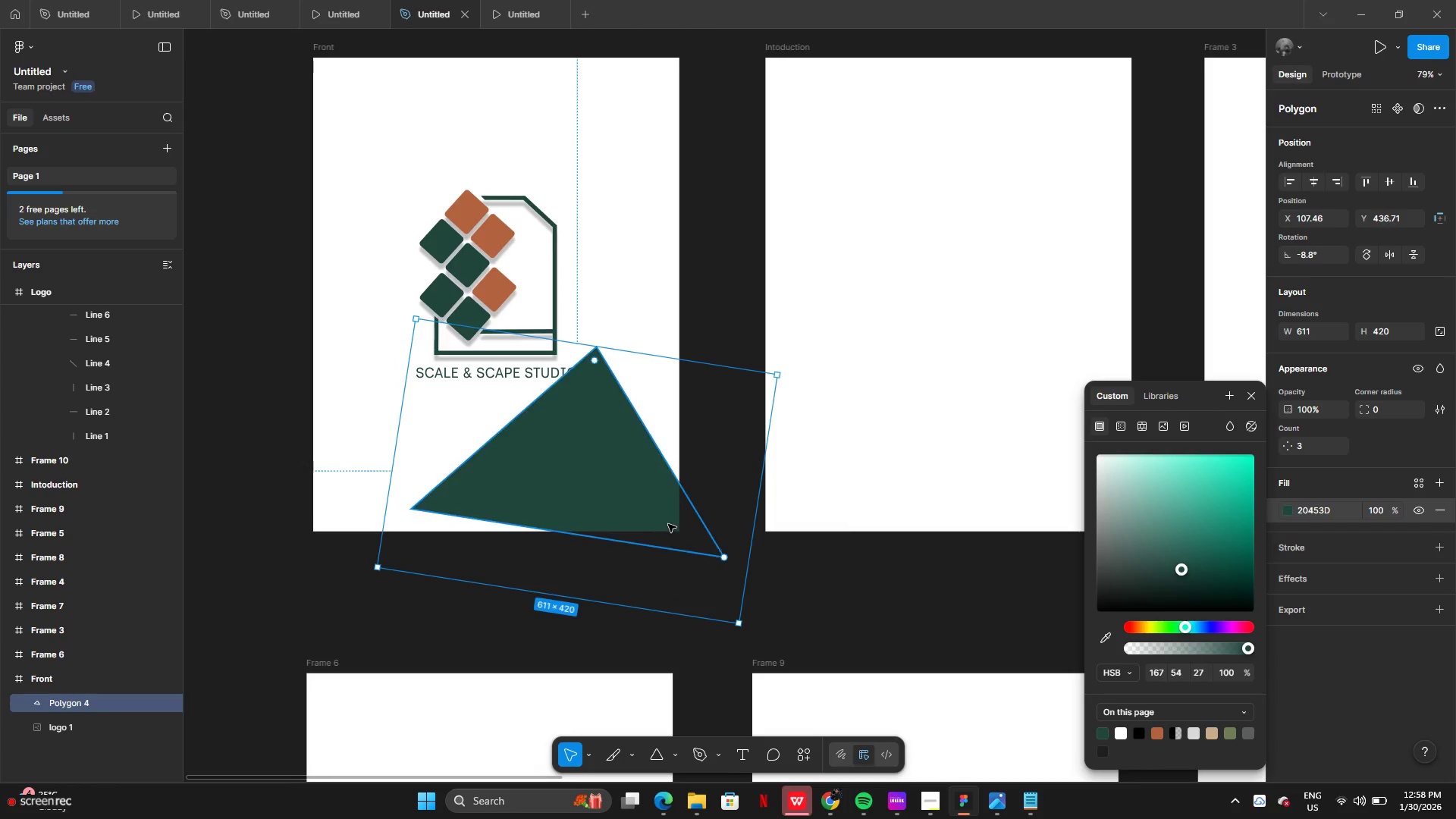 
left_click_drag(start_coordinate=[668, 524], to_coordinate=[653, 469])
 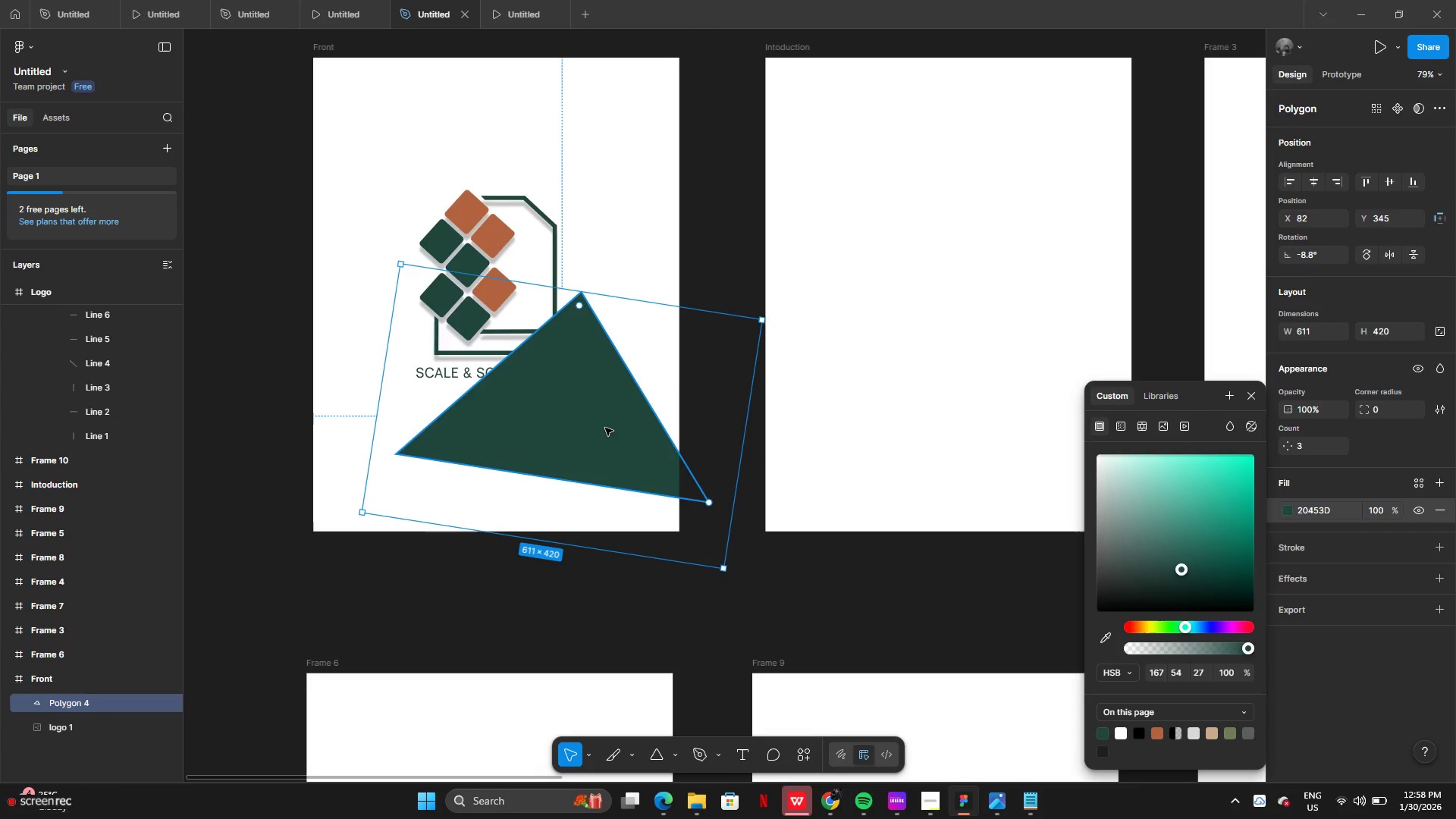 
left_click_drag(start_coordinate=[604, 427], to_coordinate=[661, 521])
 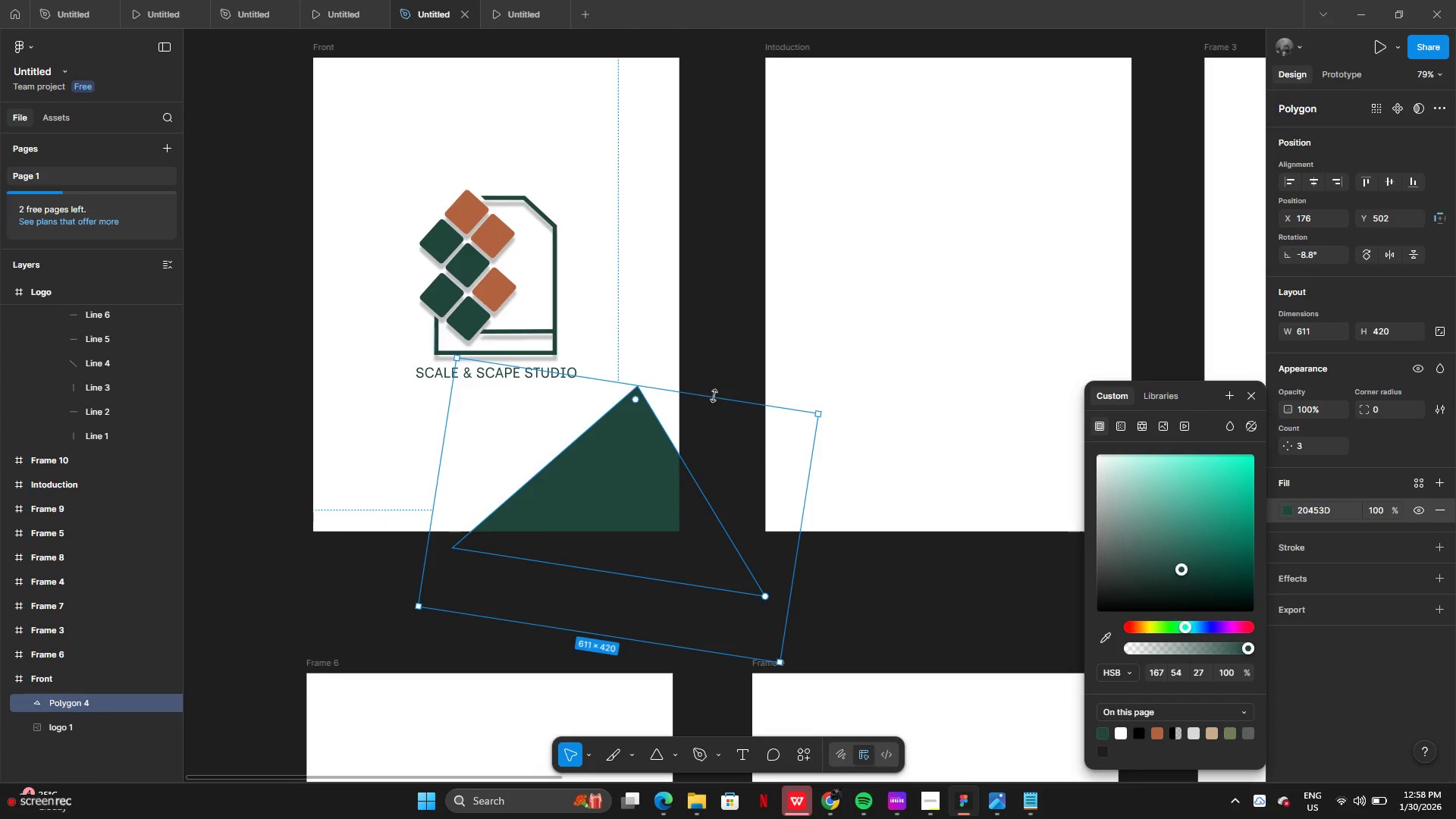 
left_click_drag(start_coordinate=[714, 396], to_coordinate=[797, 386])
 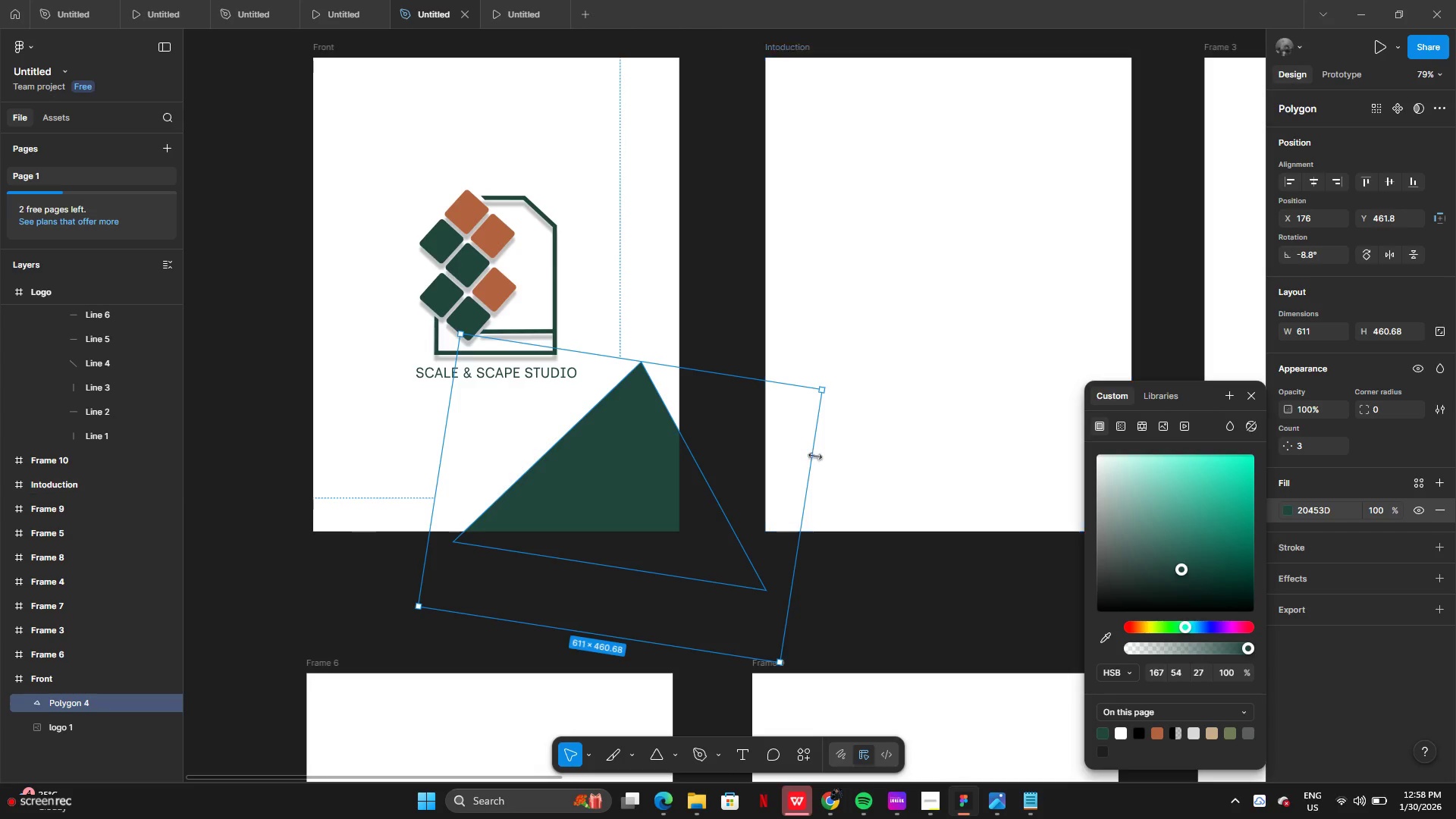 
left_click_drag(start_coordinate=[813, 454], to_coordinate=[764, 422])
 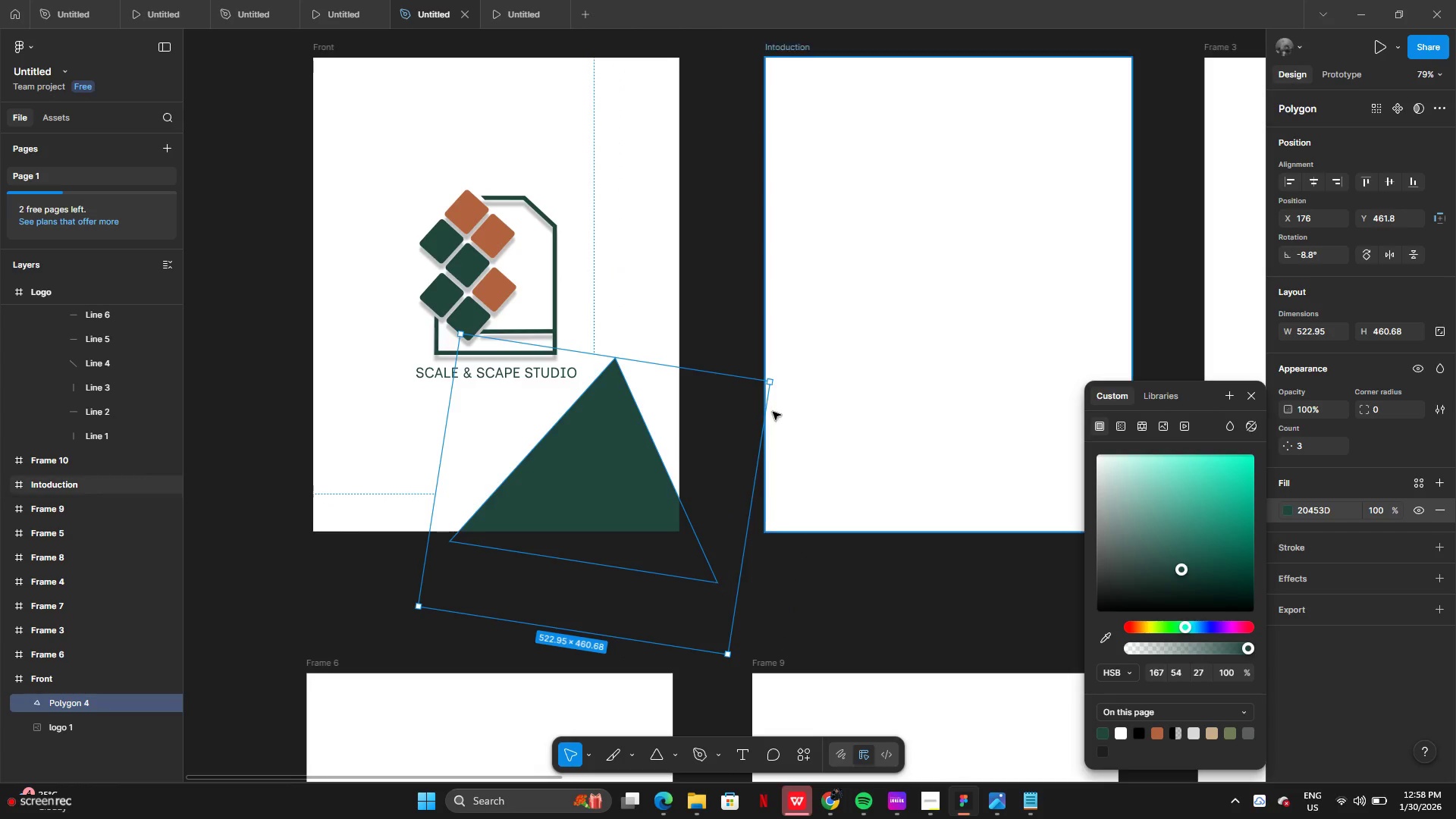 
left_click([773, 412])
 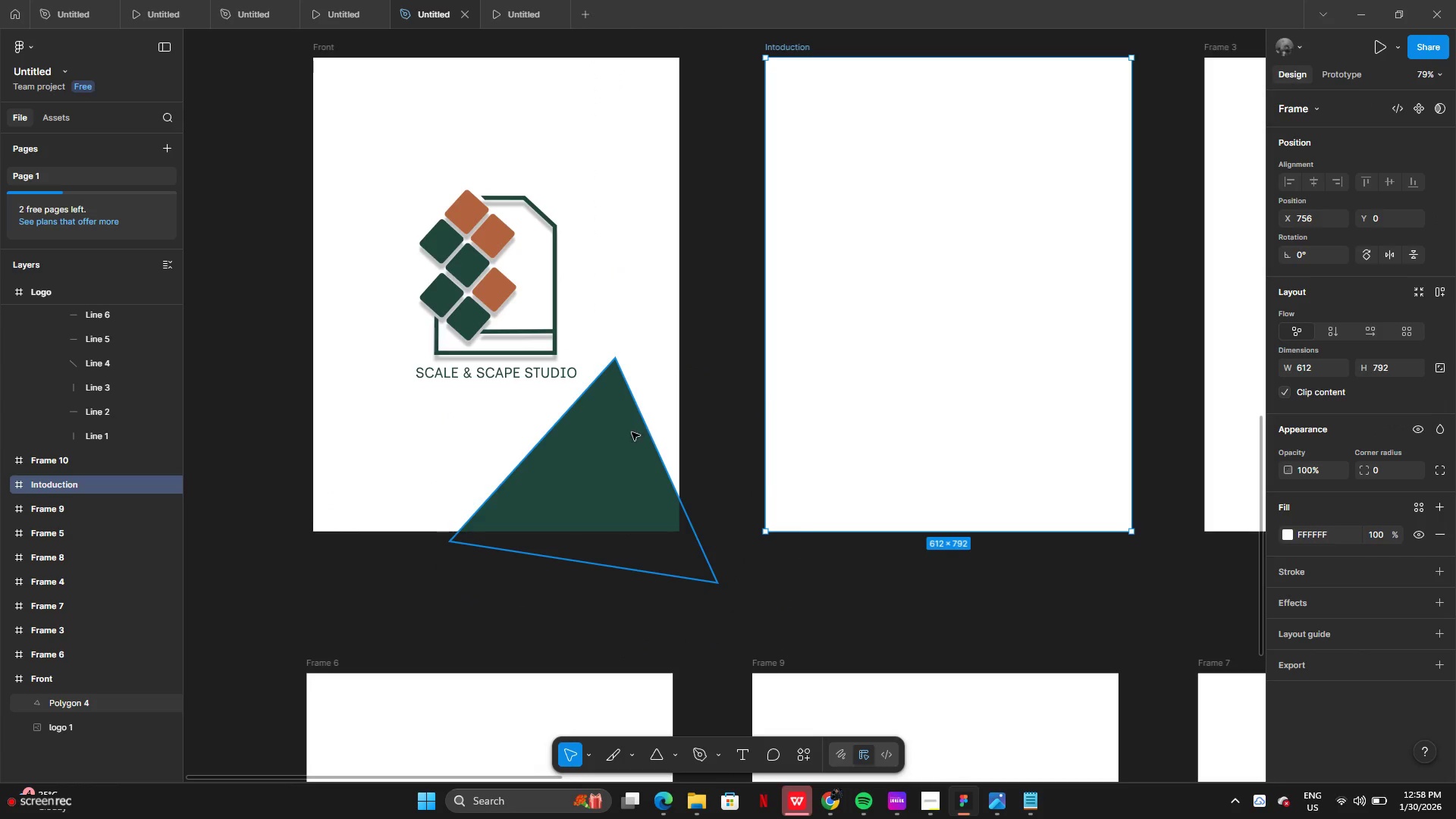 
left_click([617, 438])
 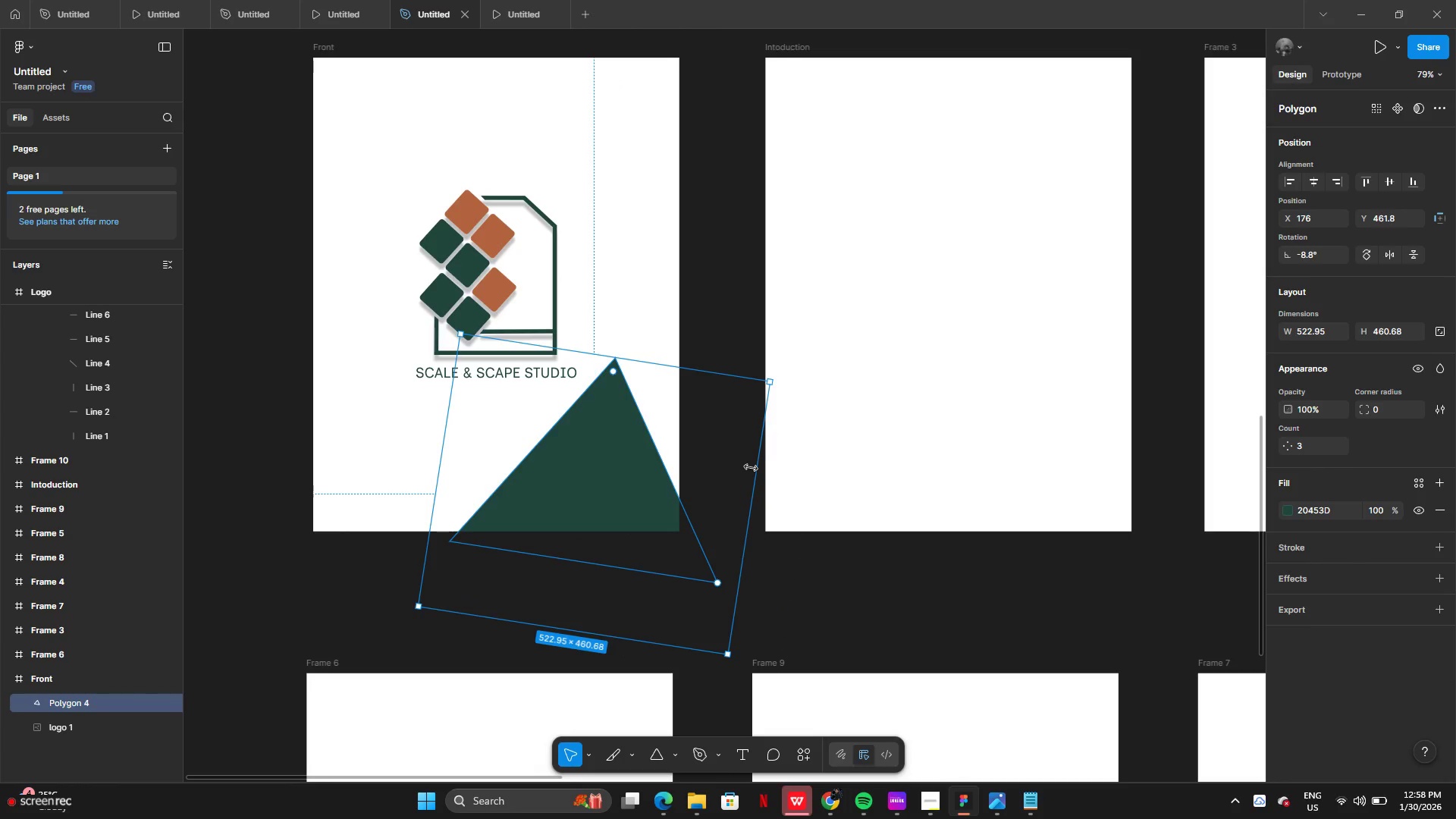 
left_click_drag(start_coordinate=[752, 468], to_coordinate=[890, 471])
 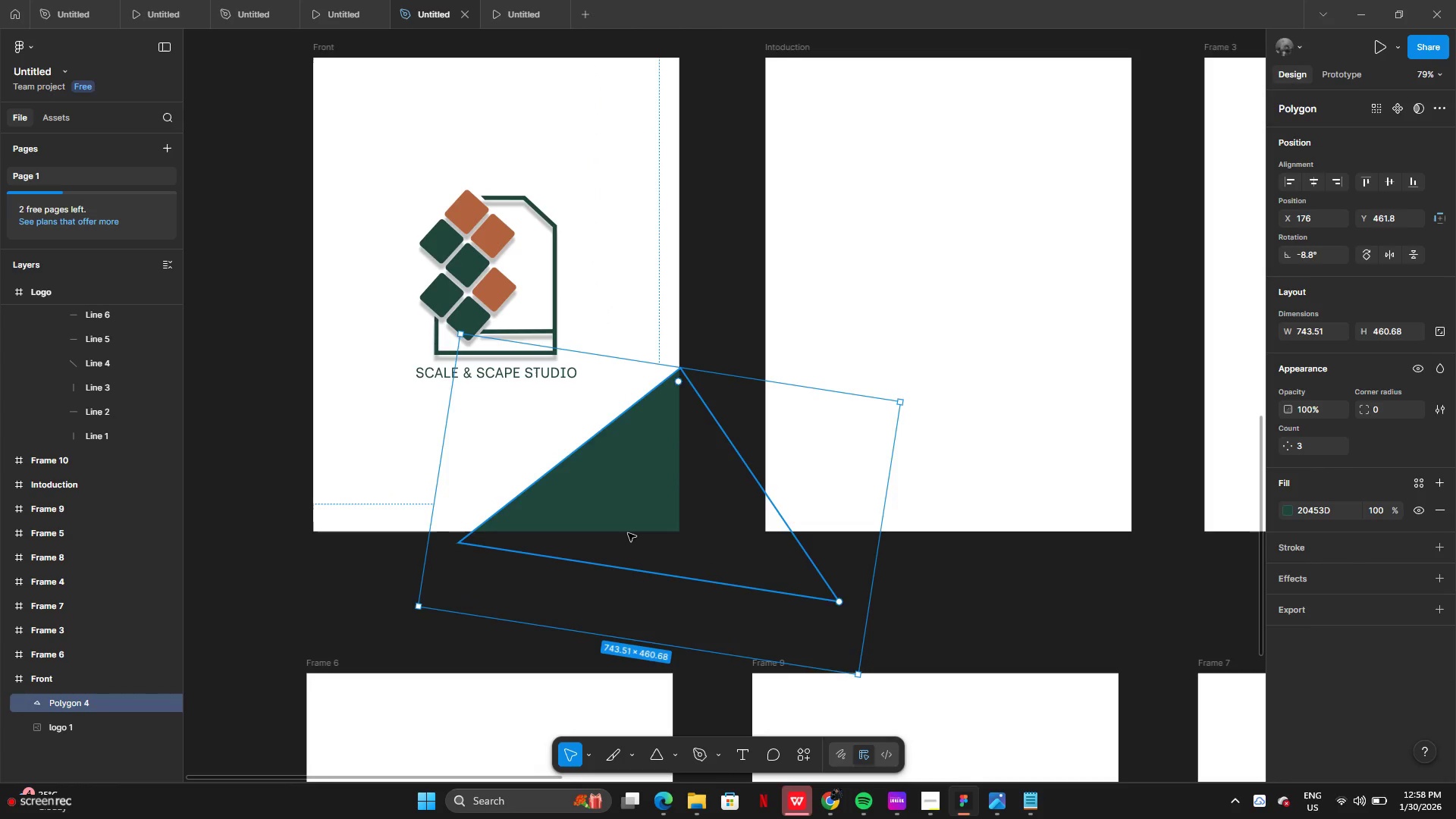 
left_click_drag(start_coordinate=[628, 533], to_coordinate=[601, 522])
 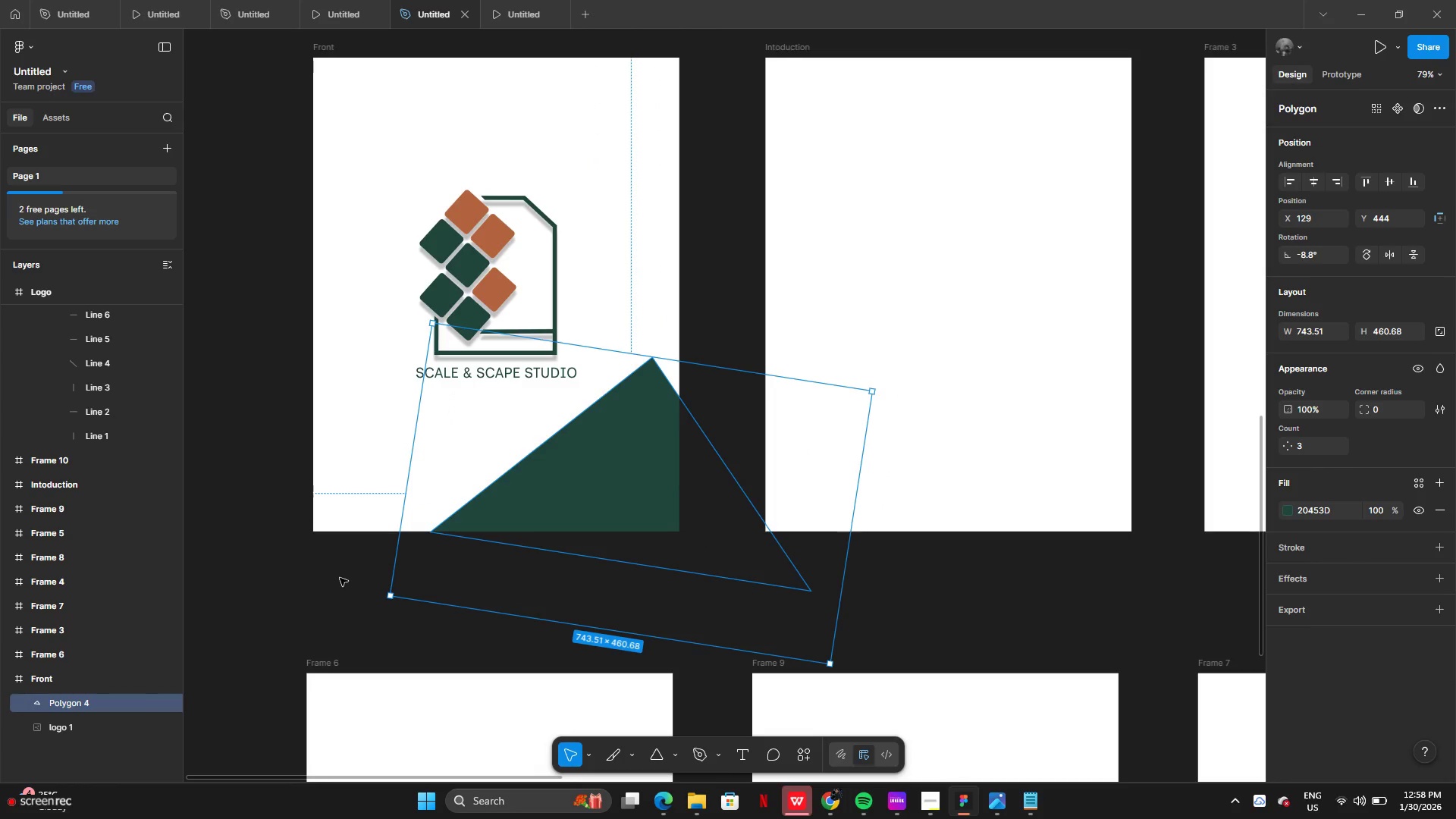 
left_click([340, 578])
 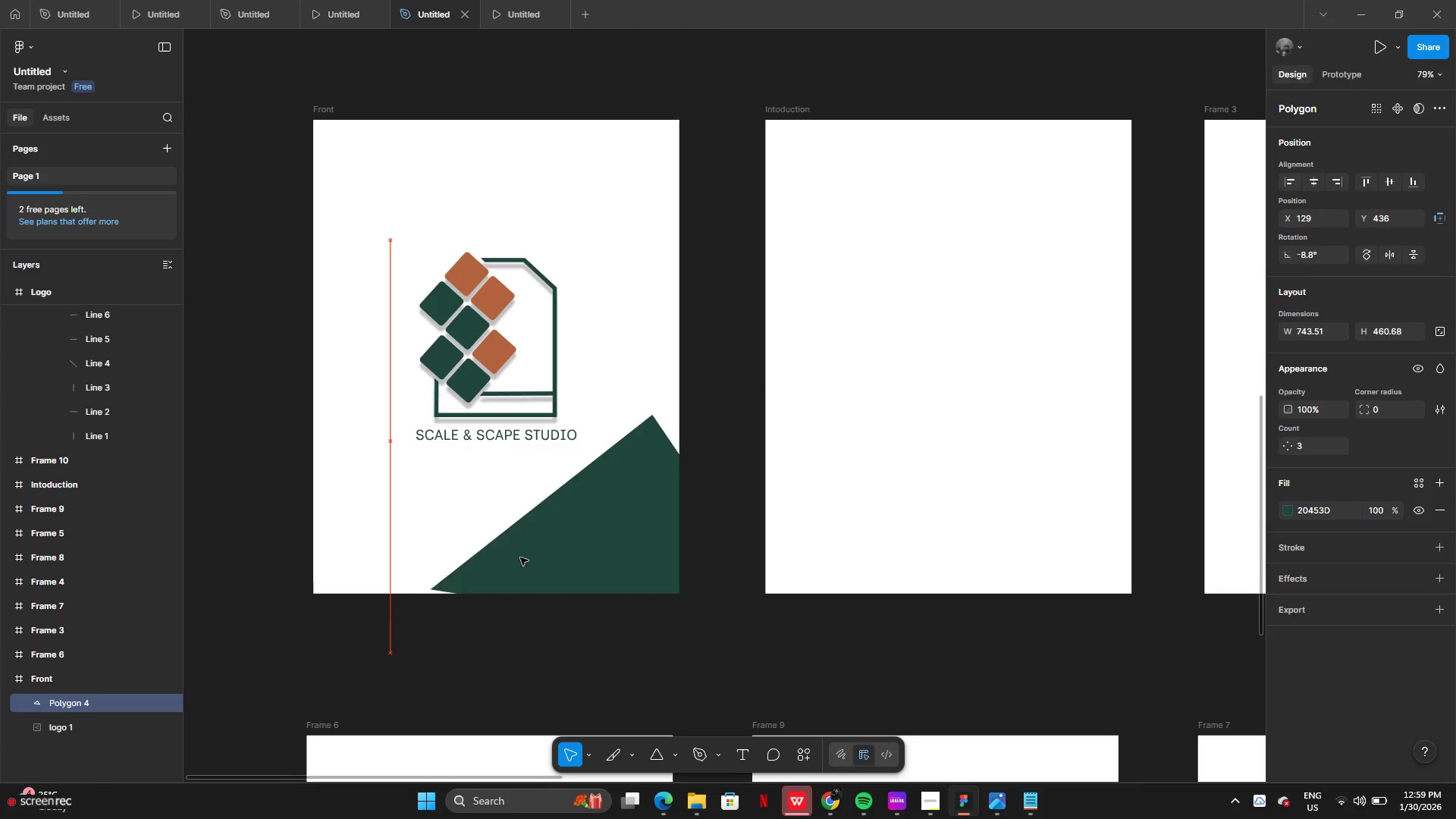 
wait(6.22)
 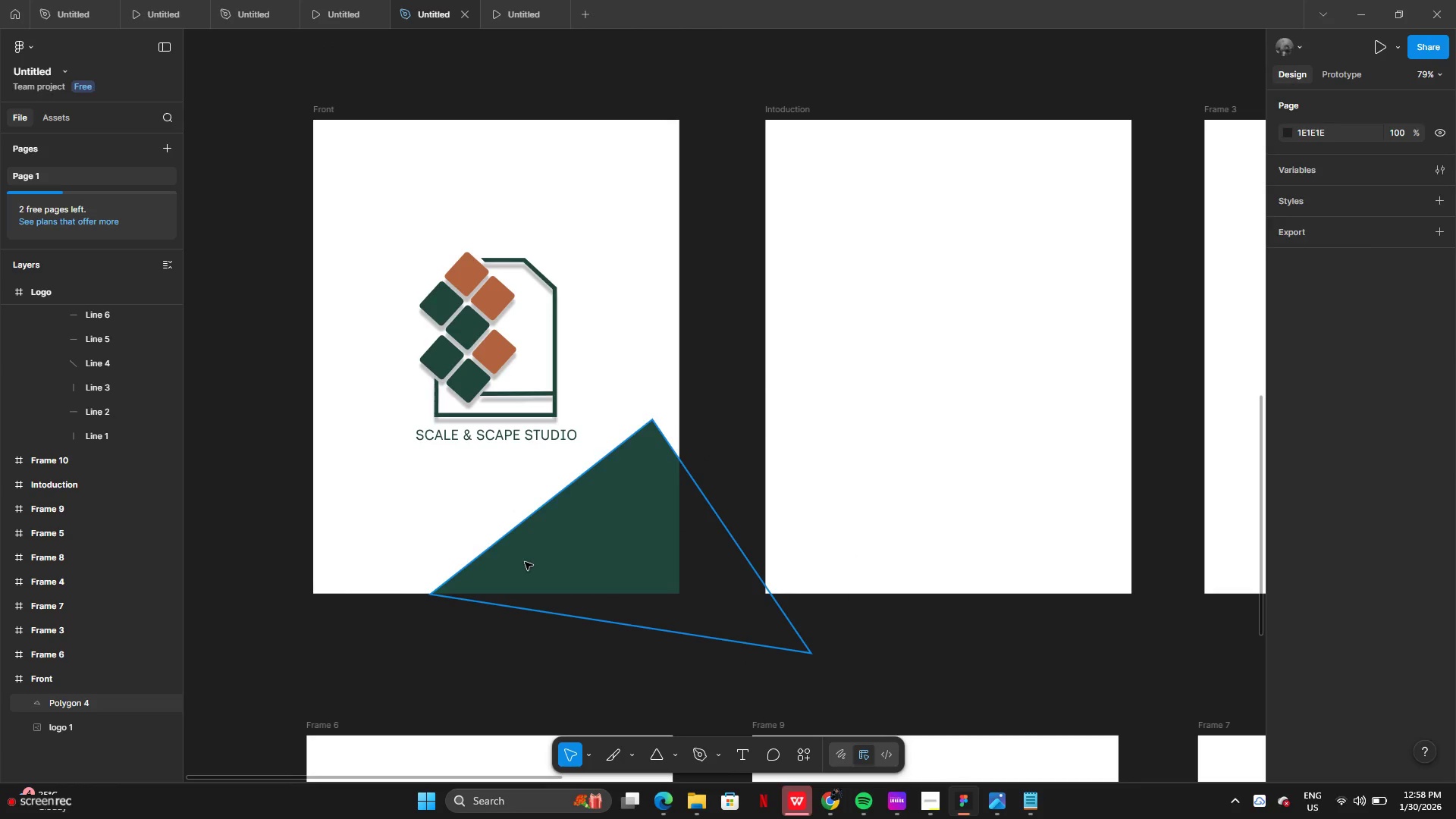 
left_click_drag(start_coordinate=[852, 602], to_coordinate=[808, 589])
 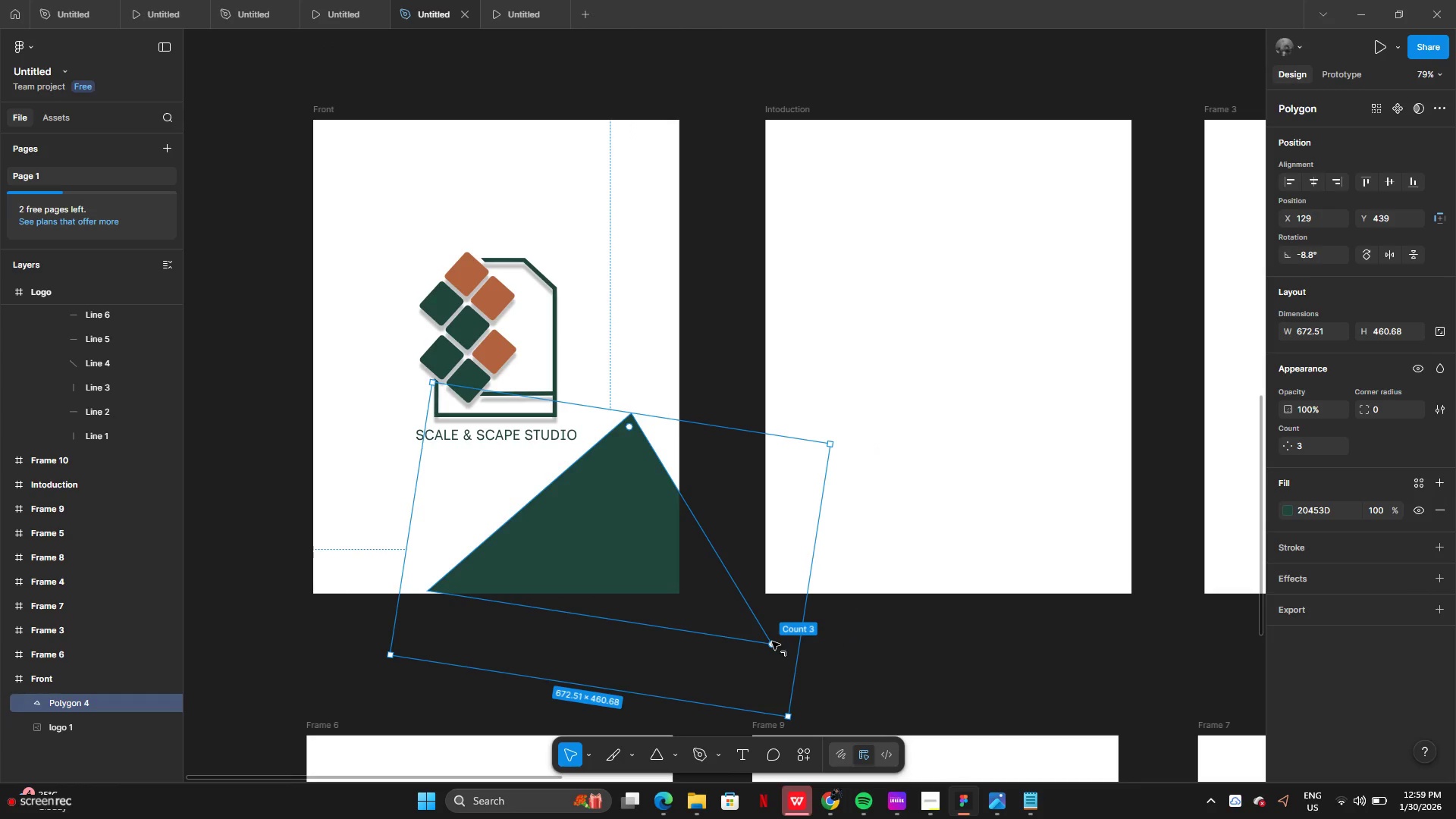 
left_click_drag(start_coordinate=[801, 642], to_coordinate=[915, 594])
 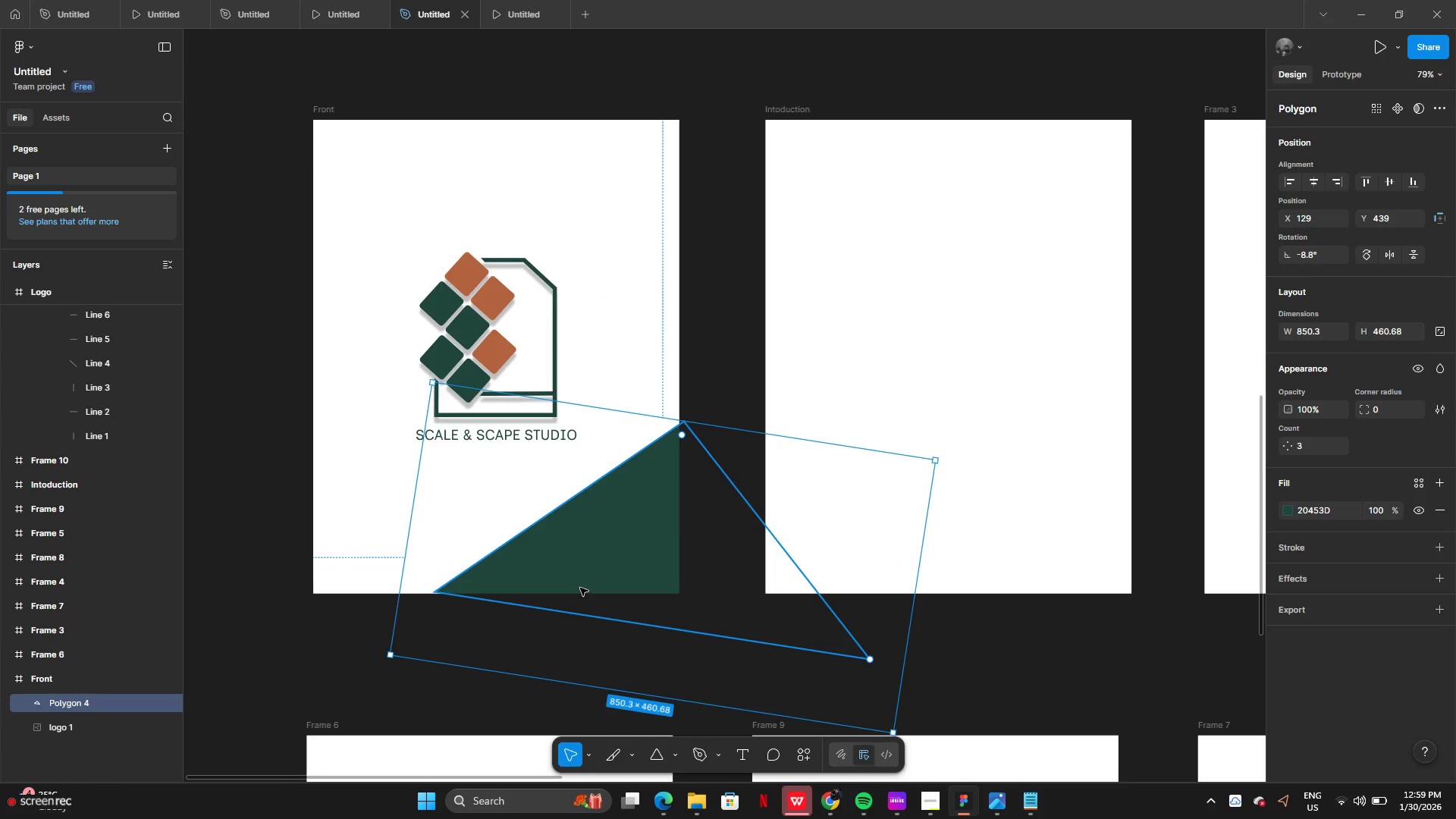 
left_click_drag(start_coordinate=[580, 588], to_coordinate=[548, 588])
 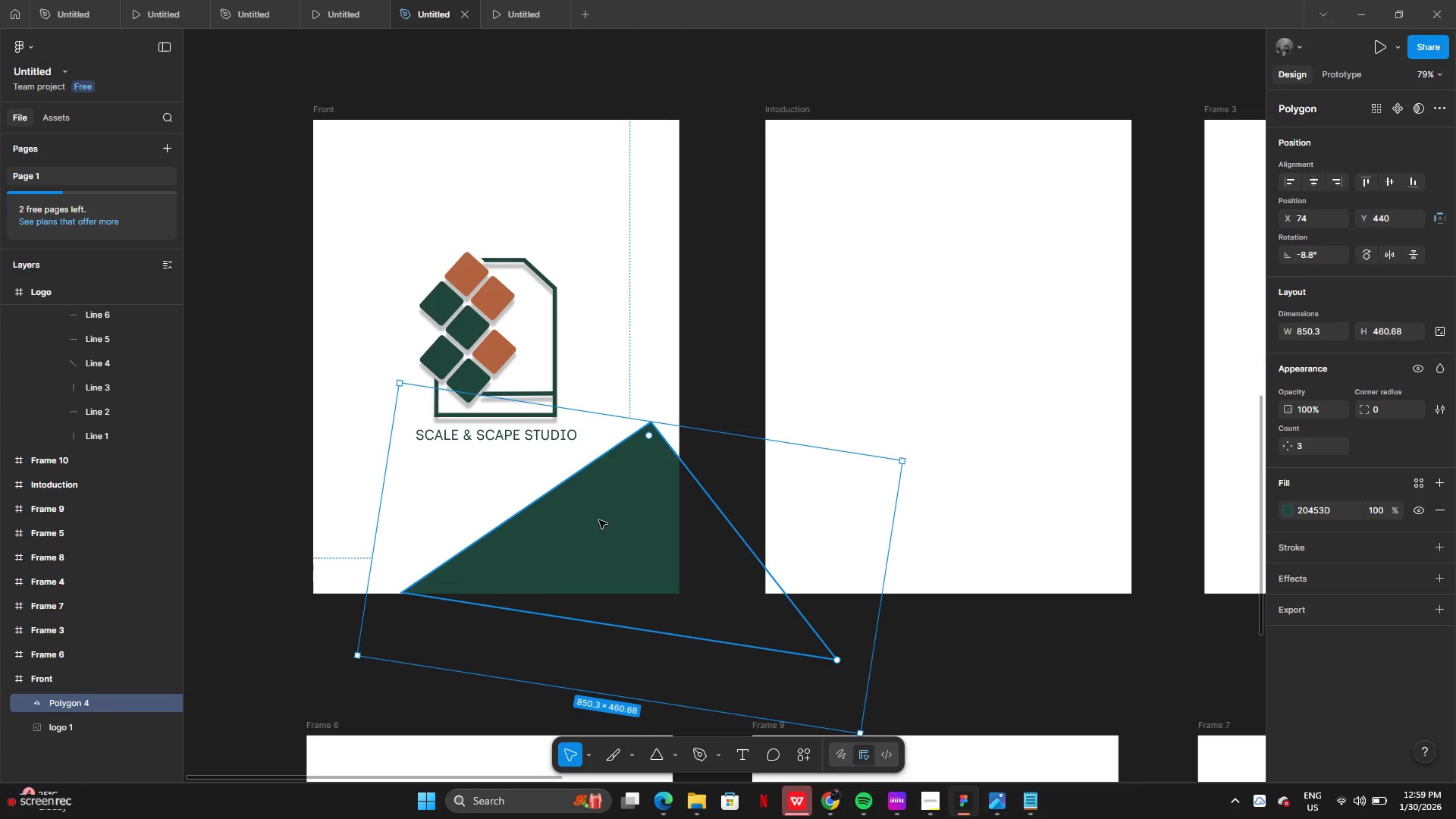 
hold_key(key=AltLeft, duration=0.72)
left_click_drag(start_coordinate=[592, 523], to_coordinate=[604, 547])
 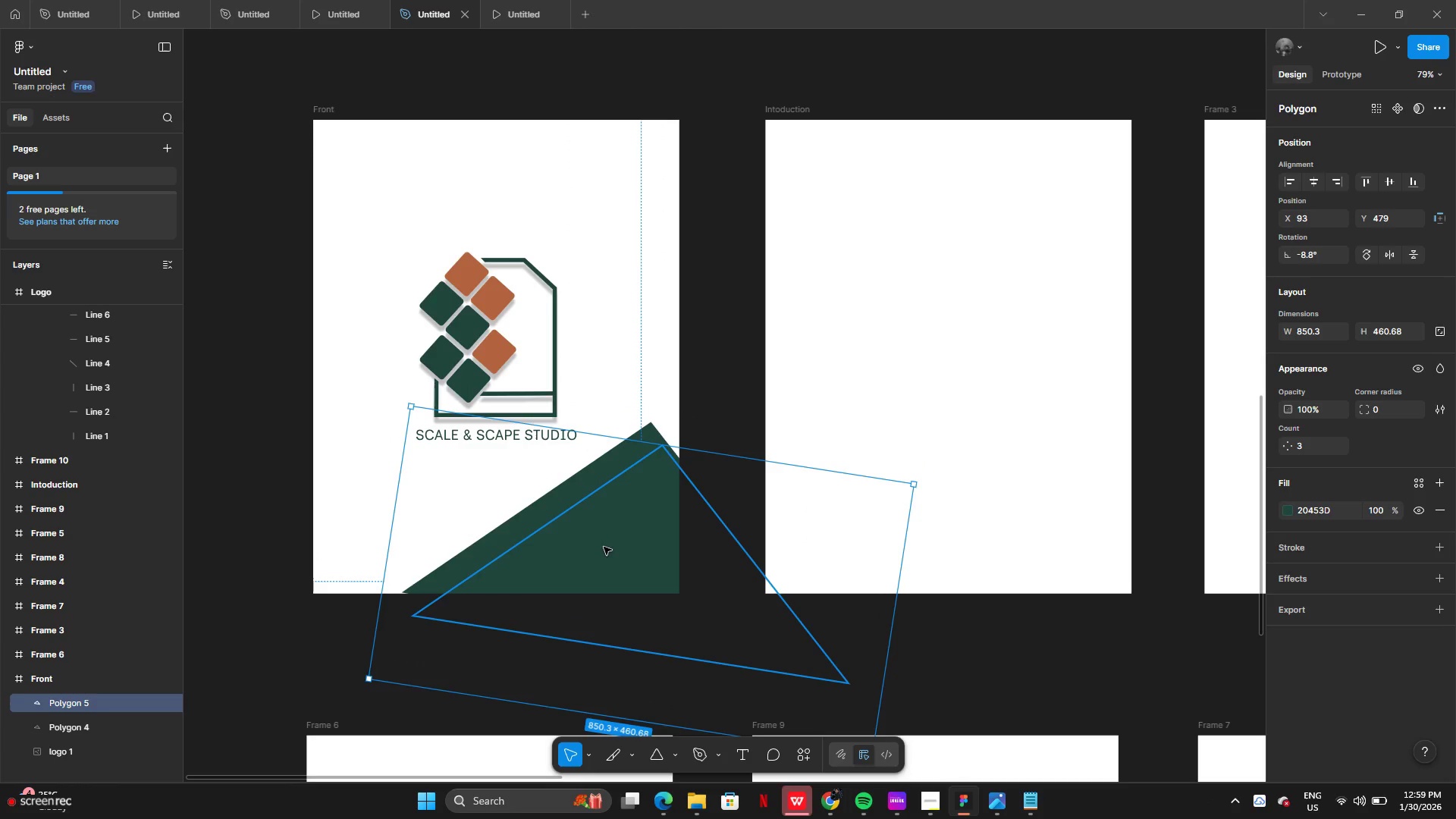 
left_click_drag(start_coordinate=[604, 547], to_coordinate=[614, 553])
 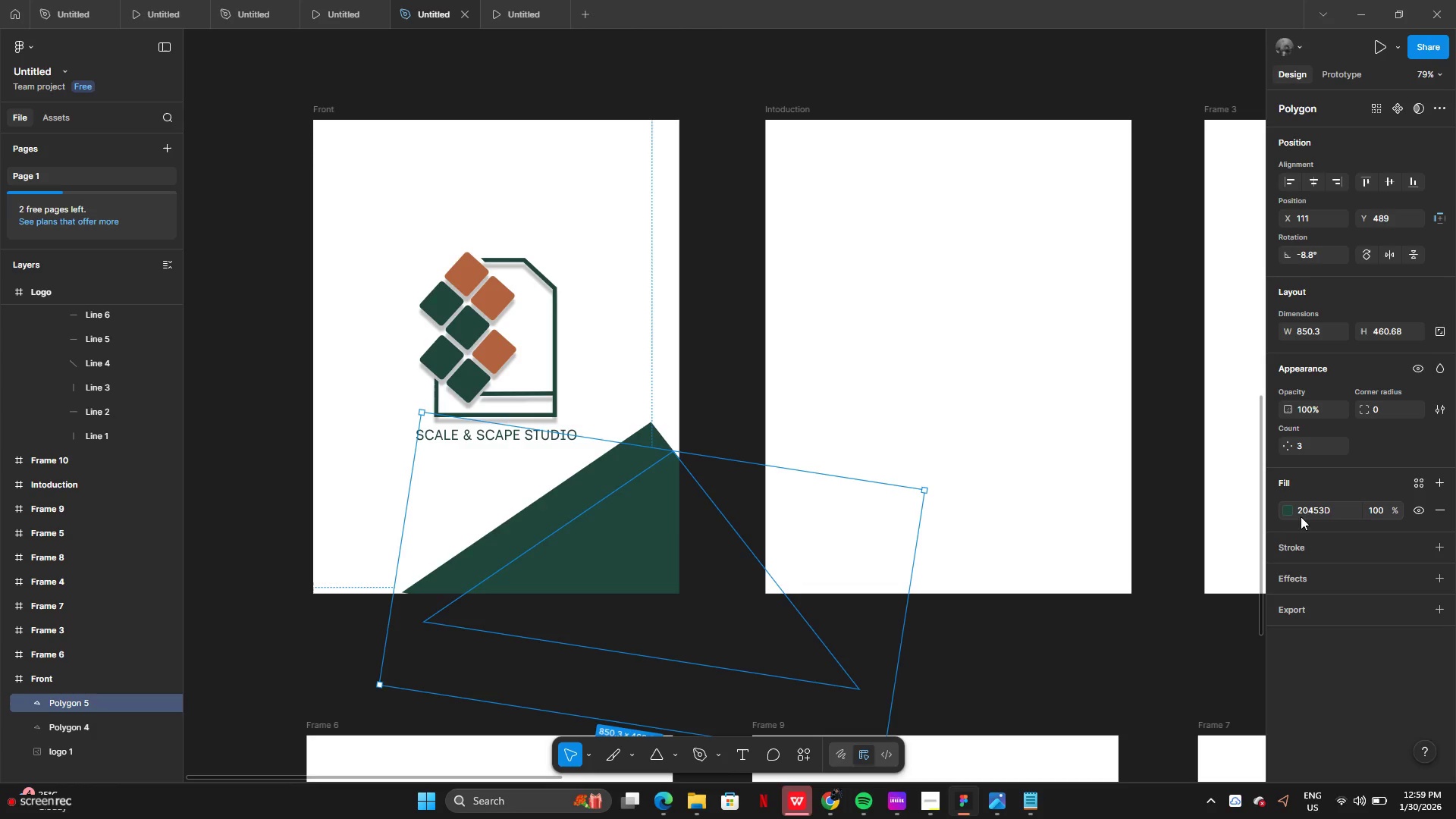 
left_click([1289, 511])
 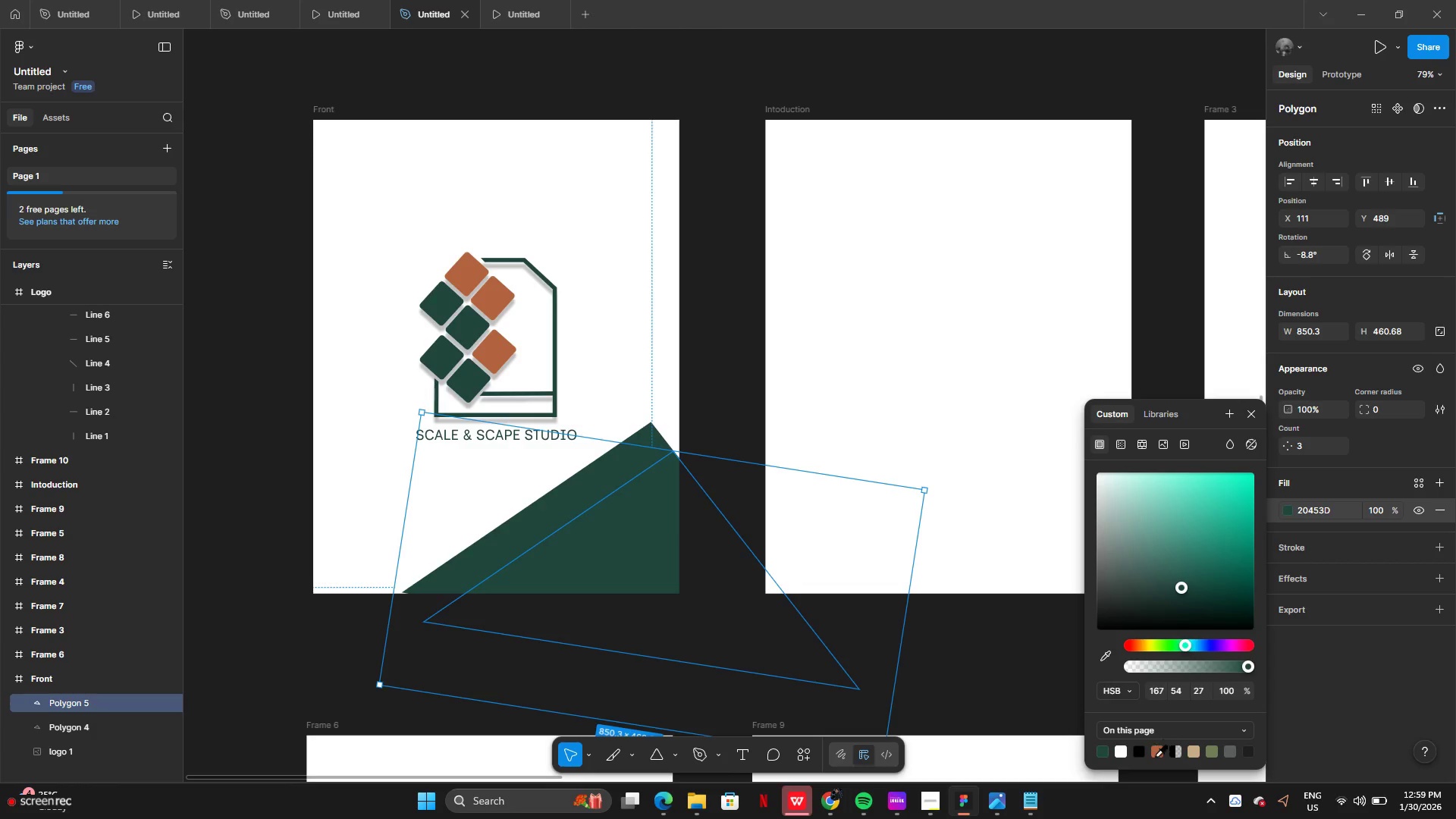 
left_click([1155, 757])
 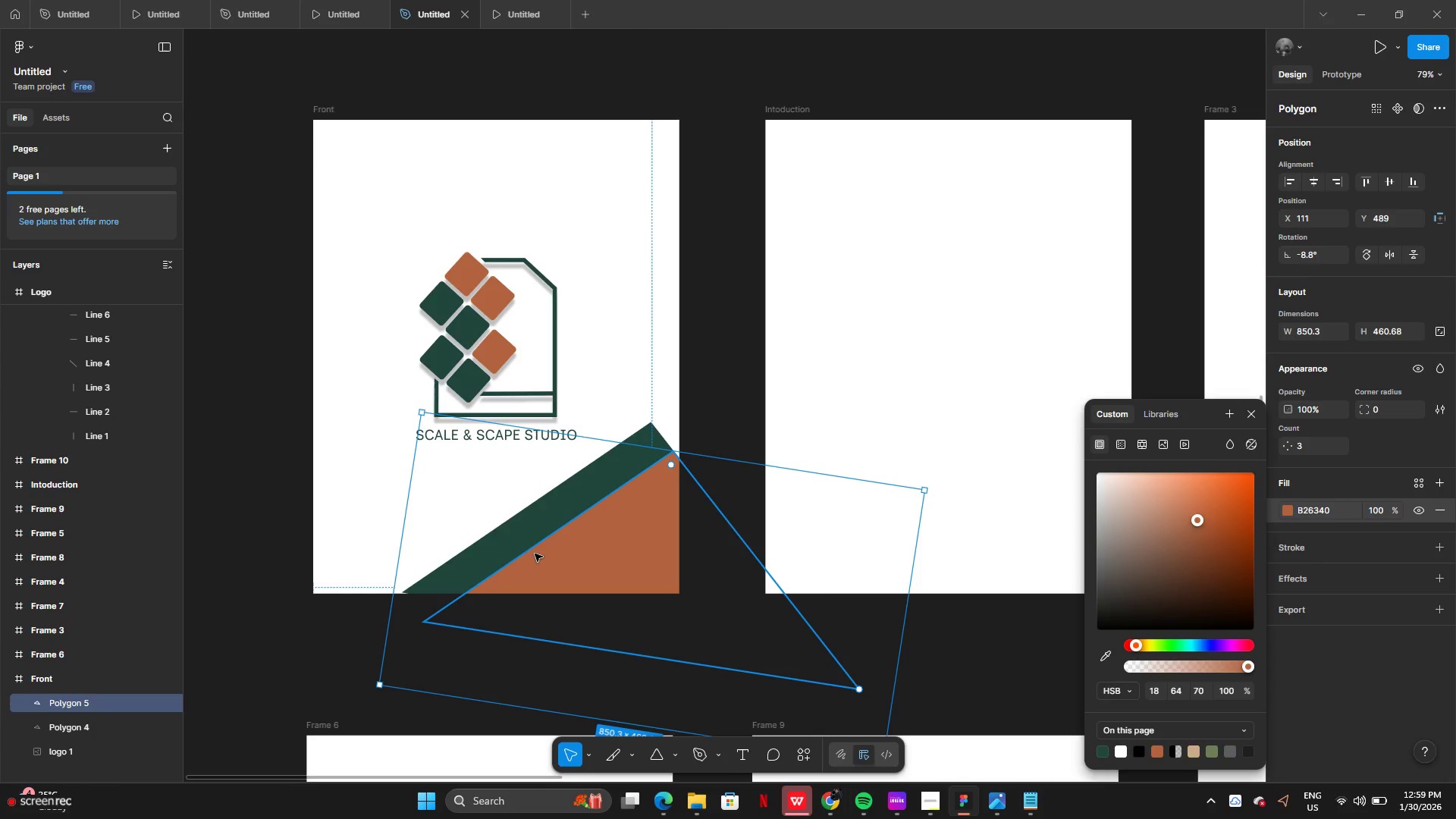 
left_click([601, 560])
 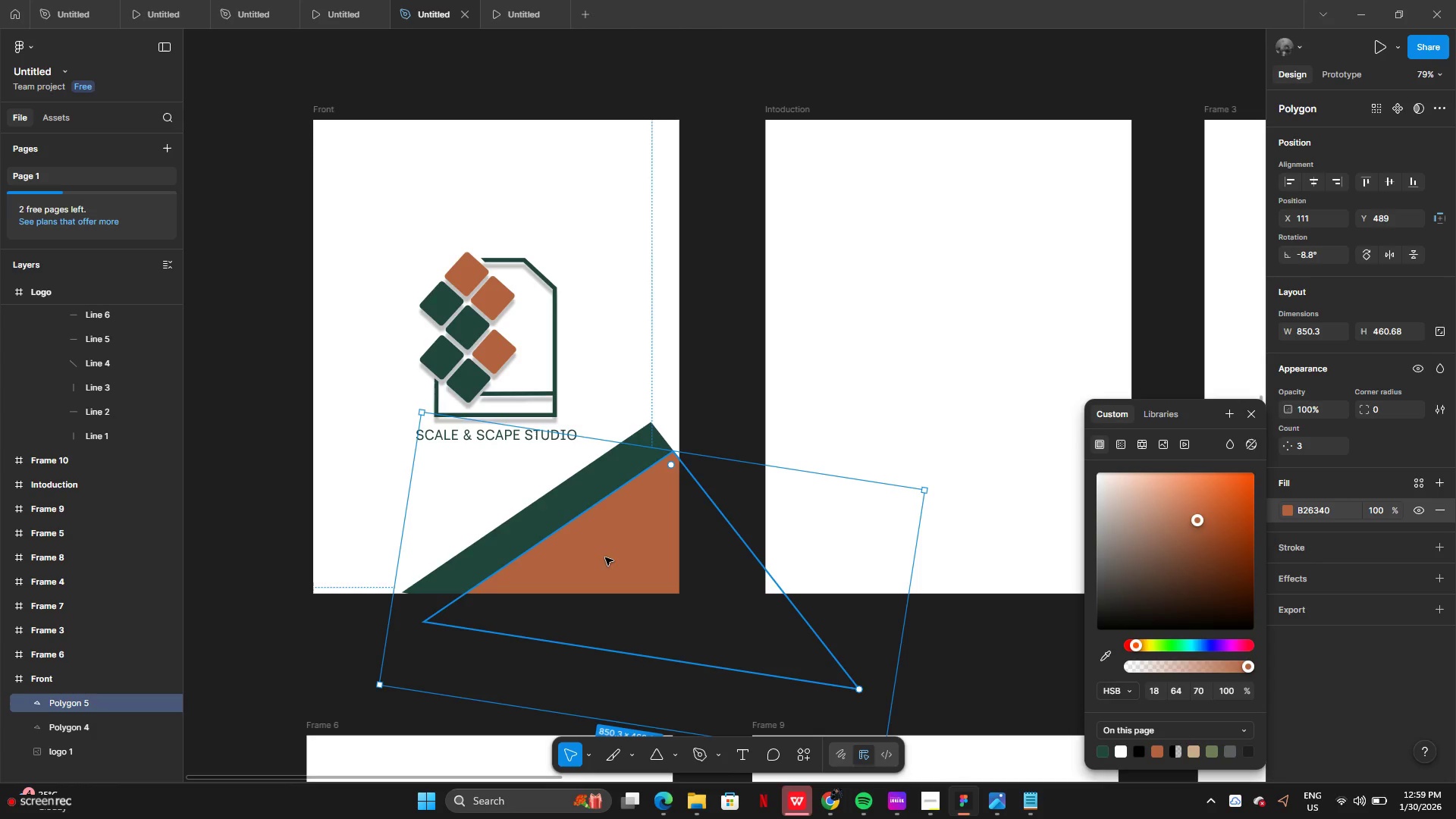 
left_click_drag(start_coordinate=[605, 557], to_coordinate=[588, 569])
 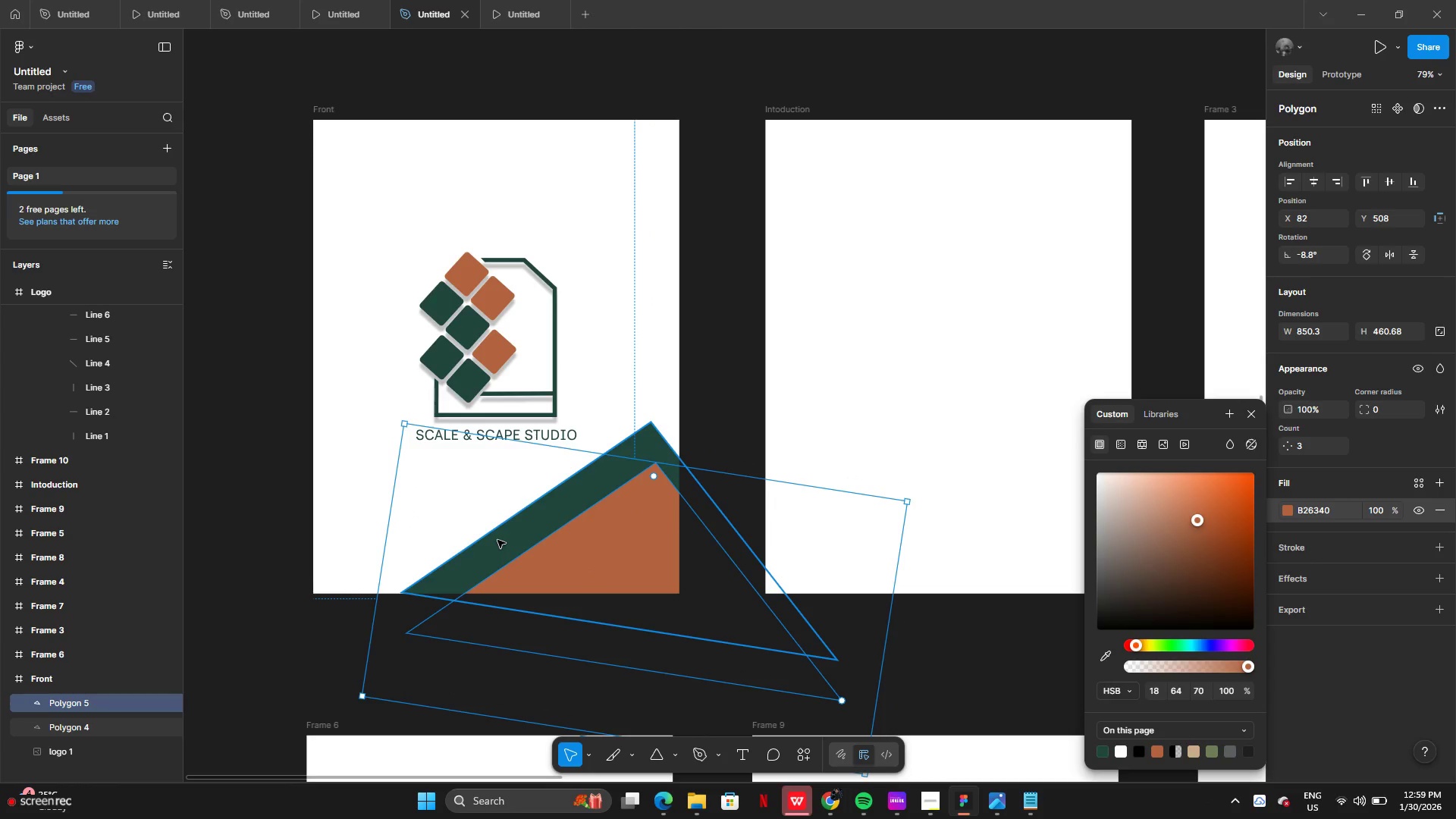 
left_click([497, 539])
 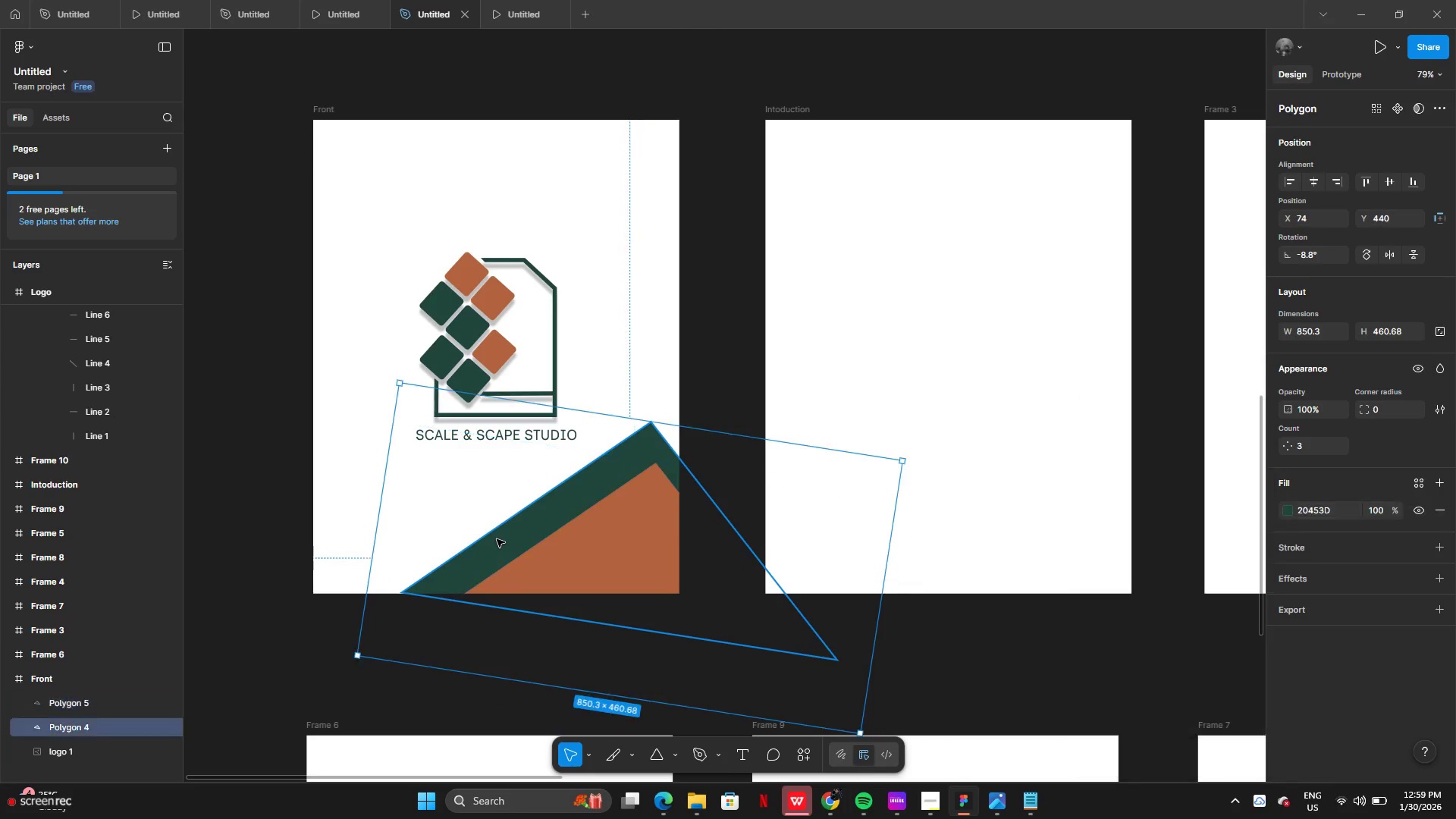 
left_click_drag(start_coordinate=[497, 539], to_coordinate=[483, 550])
 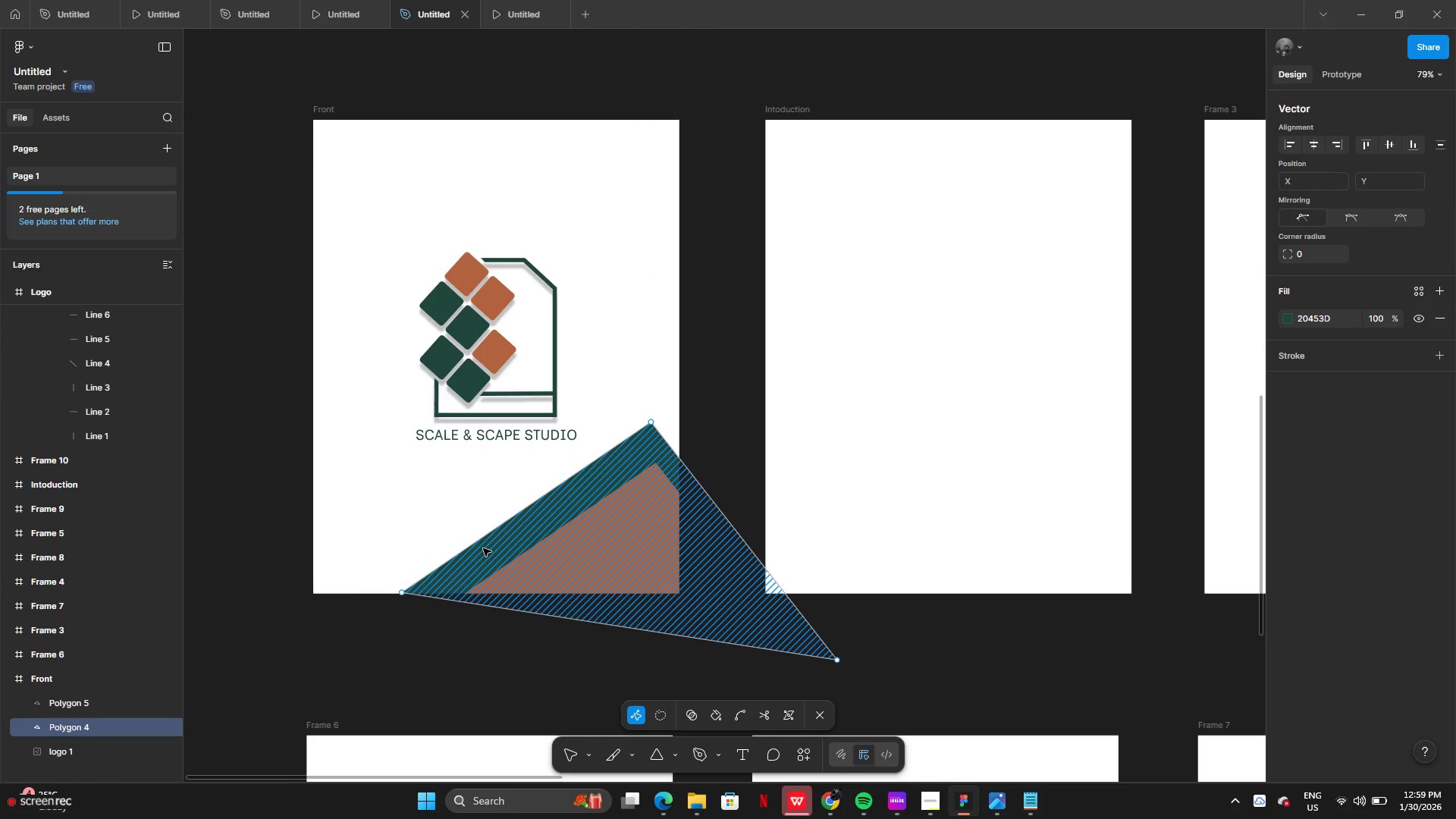 
left_click([483, 548])
 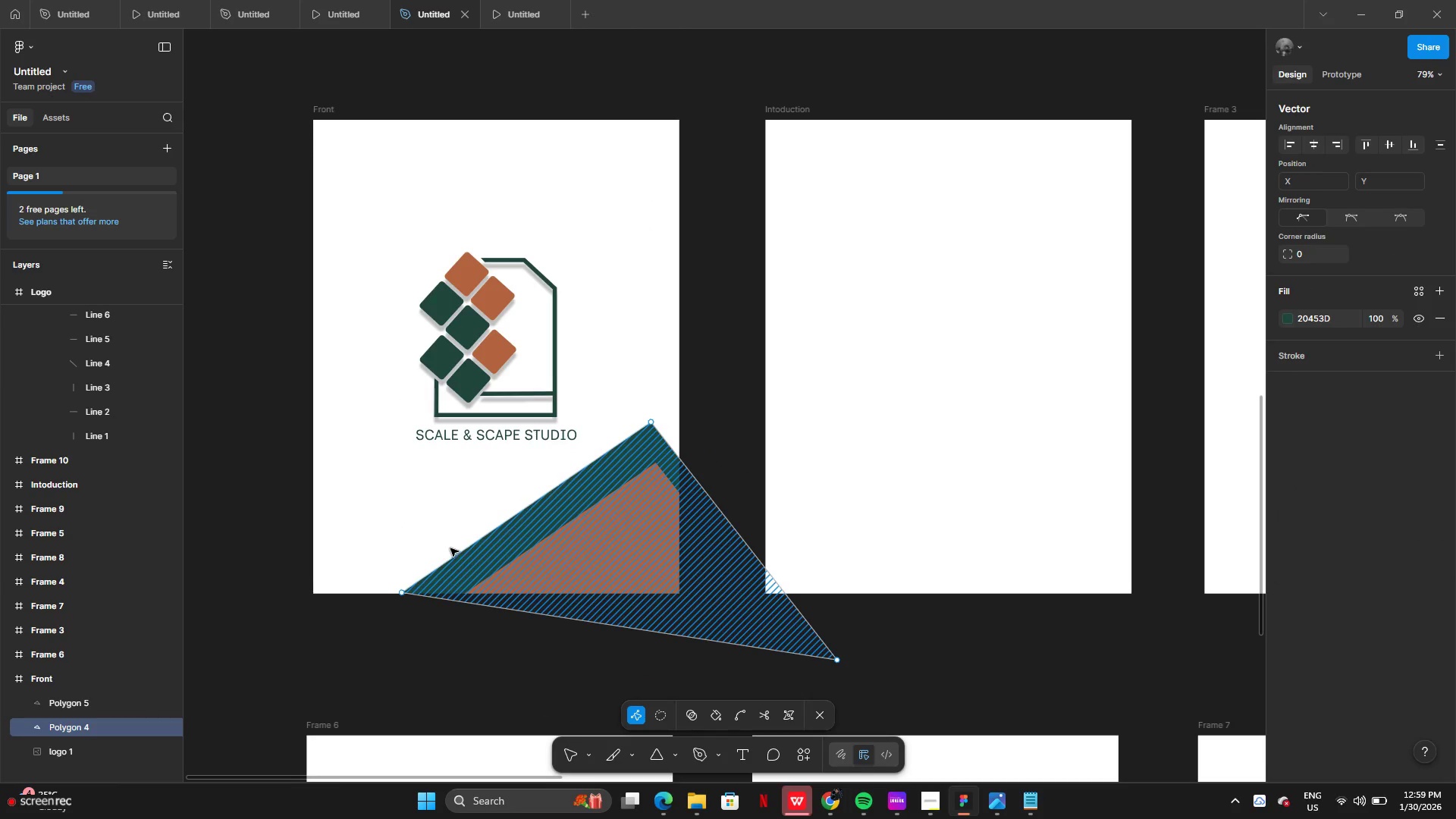 
left_click([450, 548])
 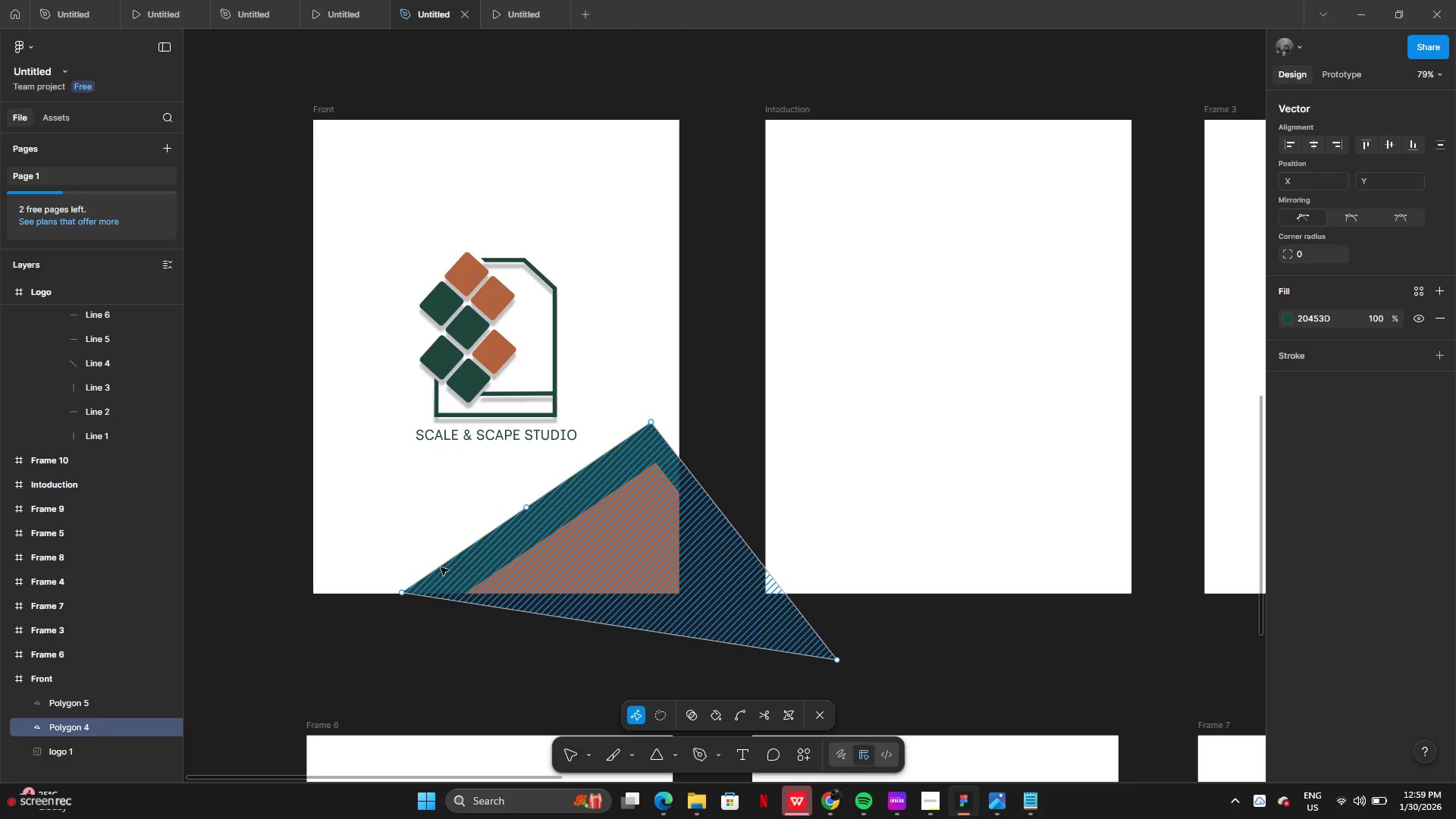 
left_click([392, 552])
 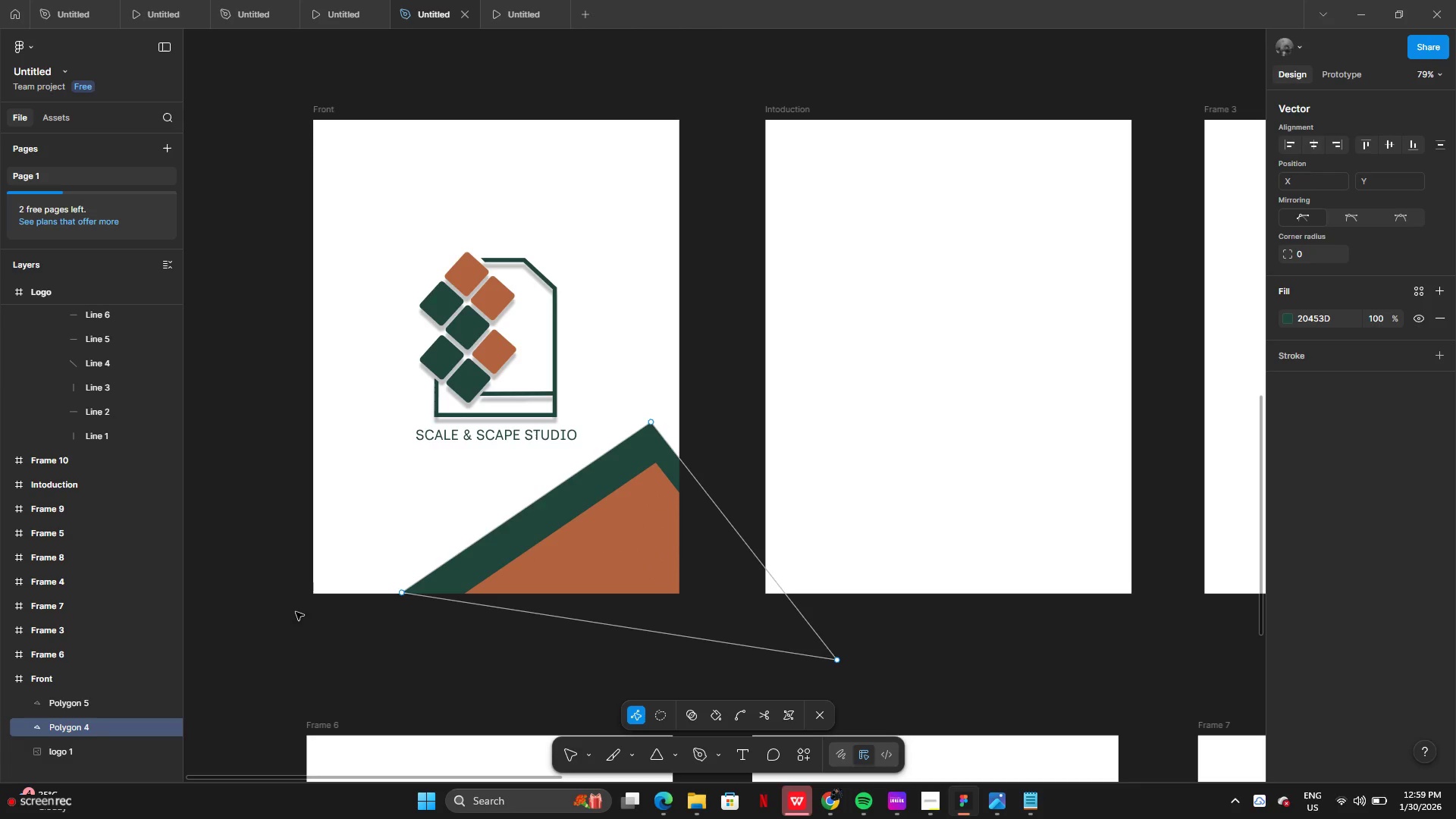 
left_click([273, 617])
 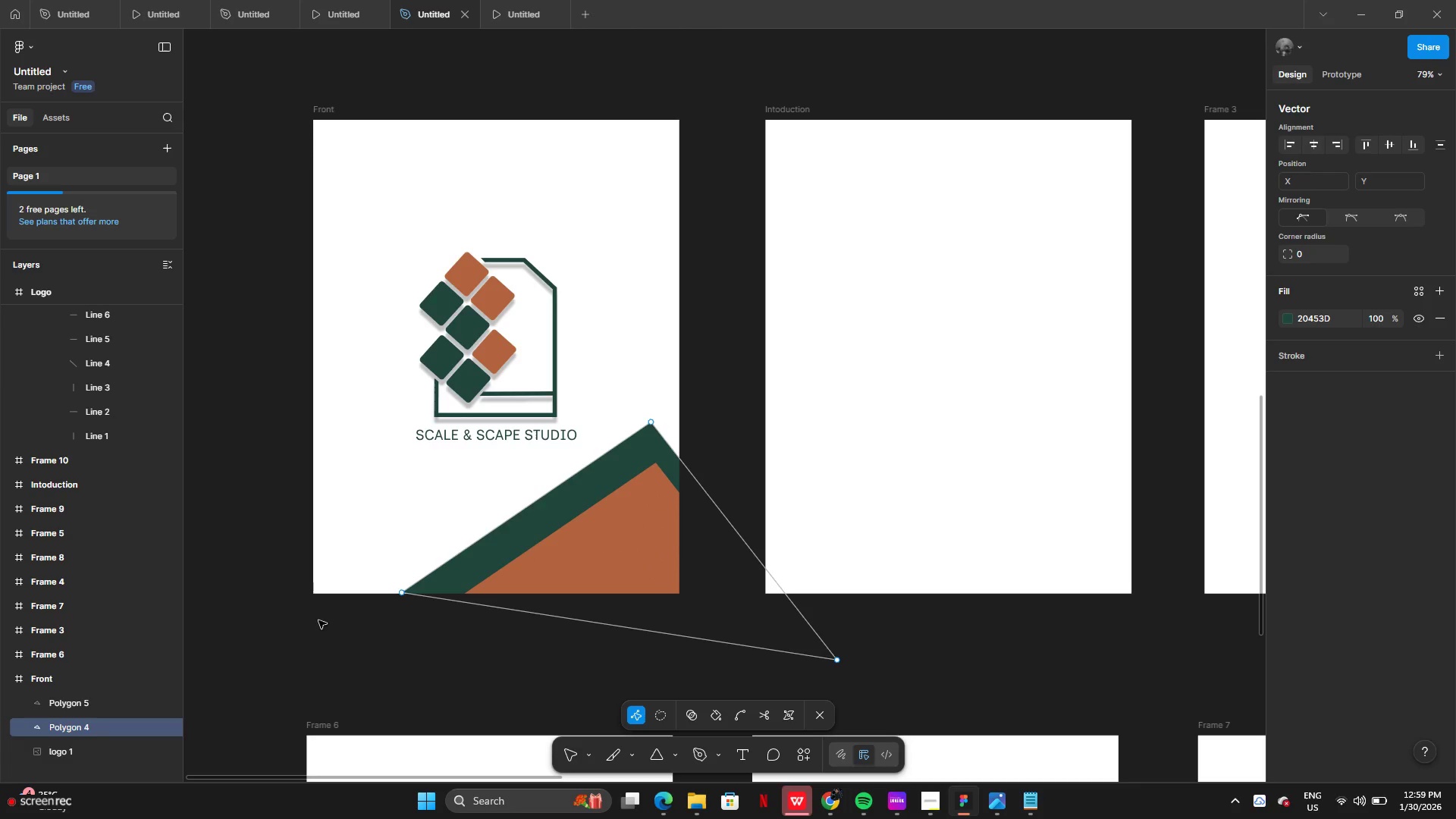 
left_click([344, 631])
 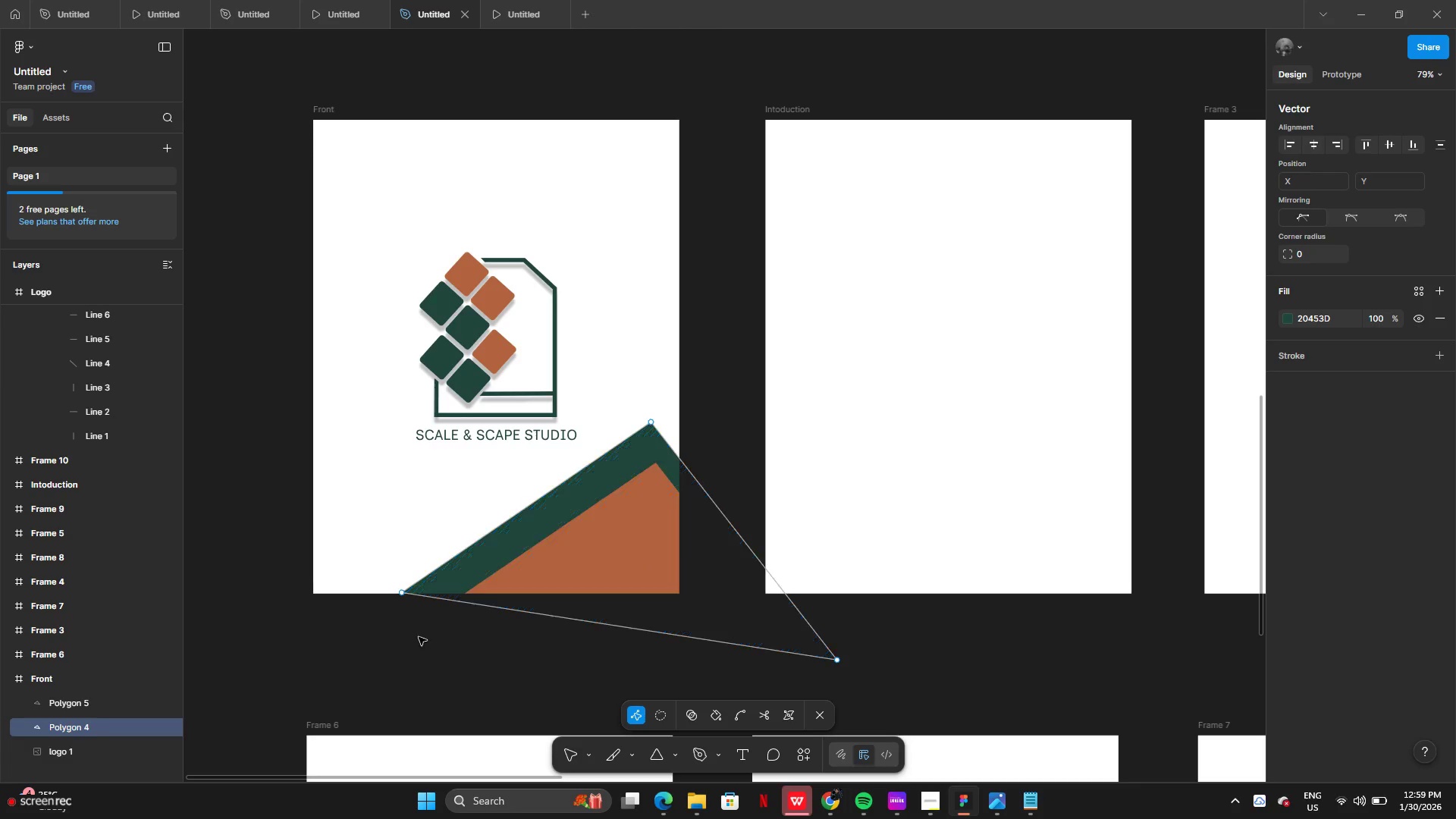 
double_click([419, 637])
 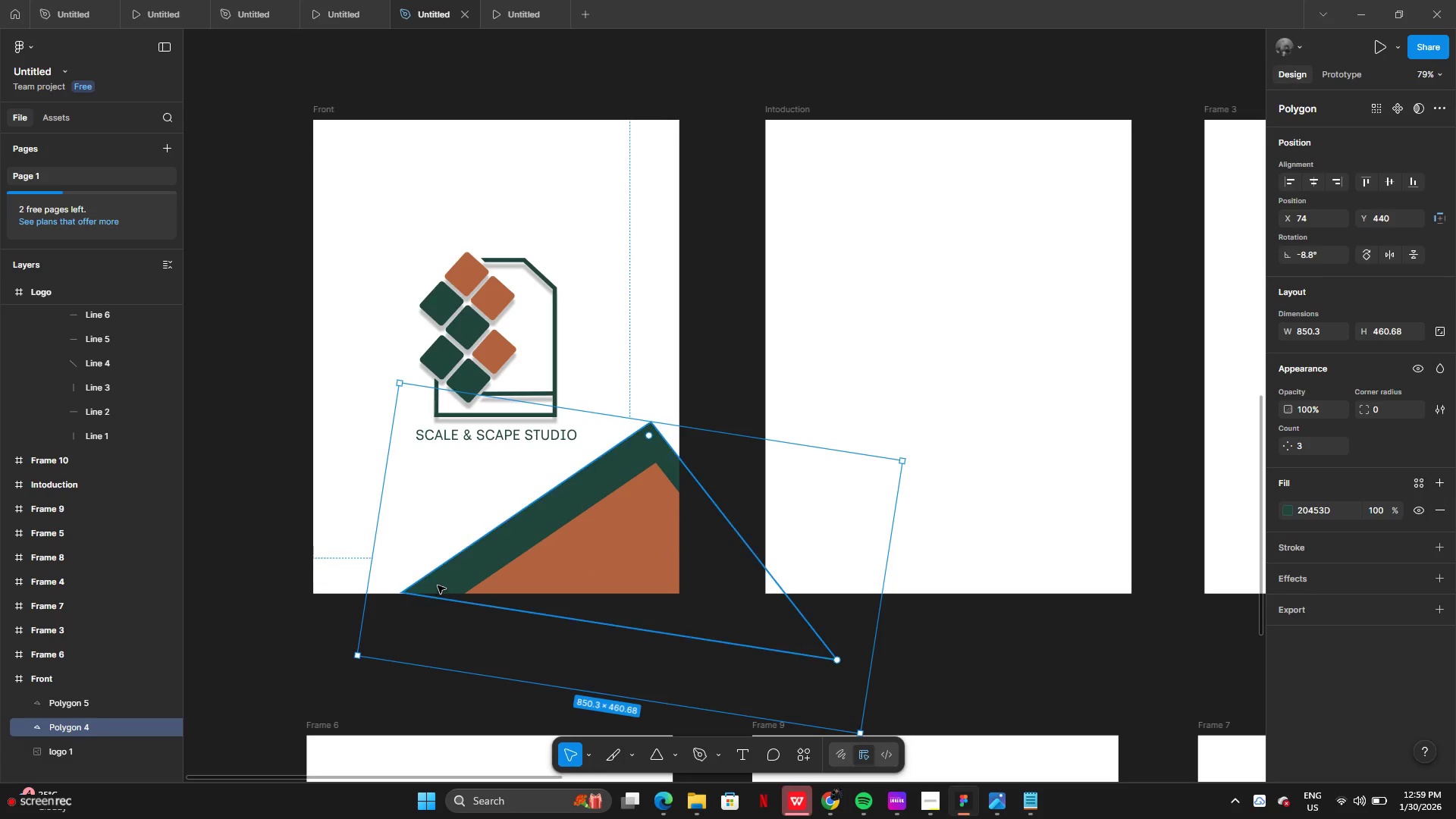 
left_click_drag(start_coordinate=[439, 583], to_coordinate=[442, 589])
 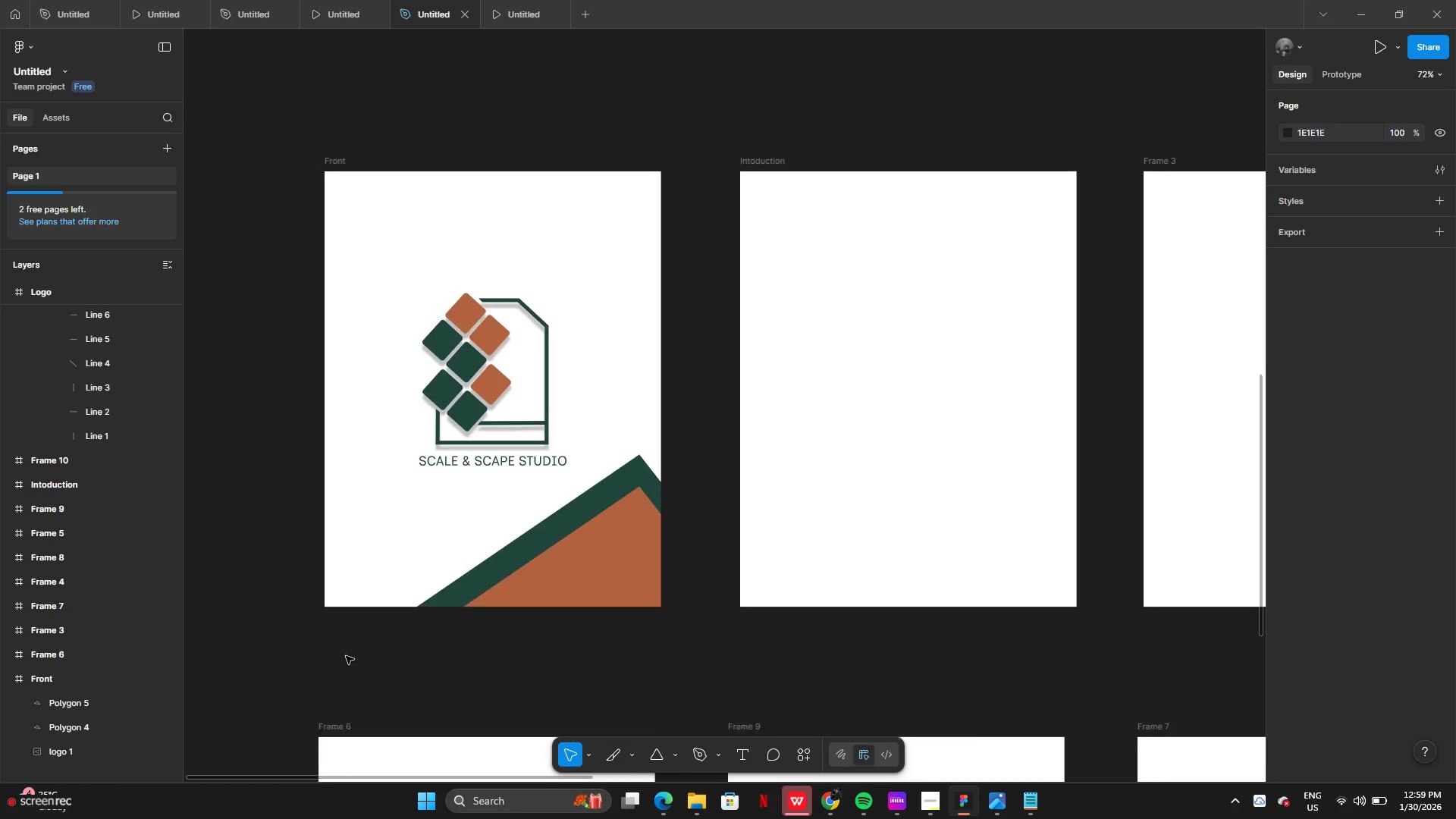 
wait(5.41)
 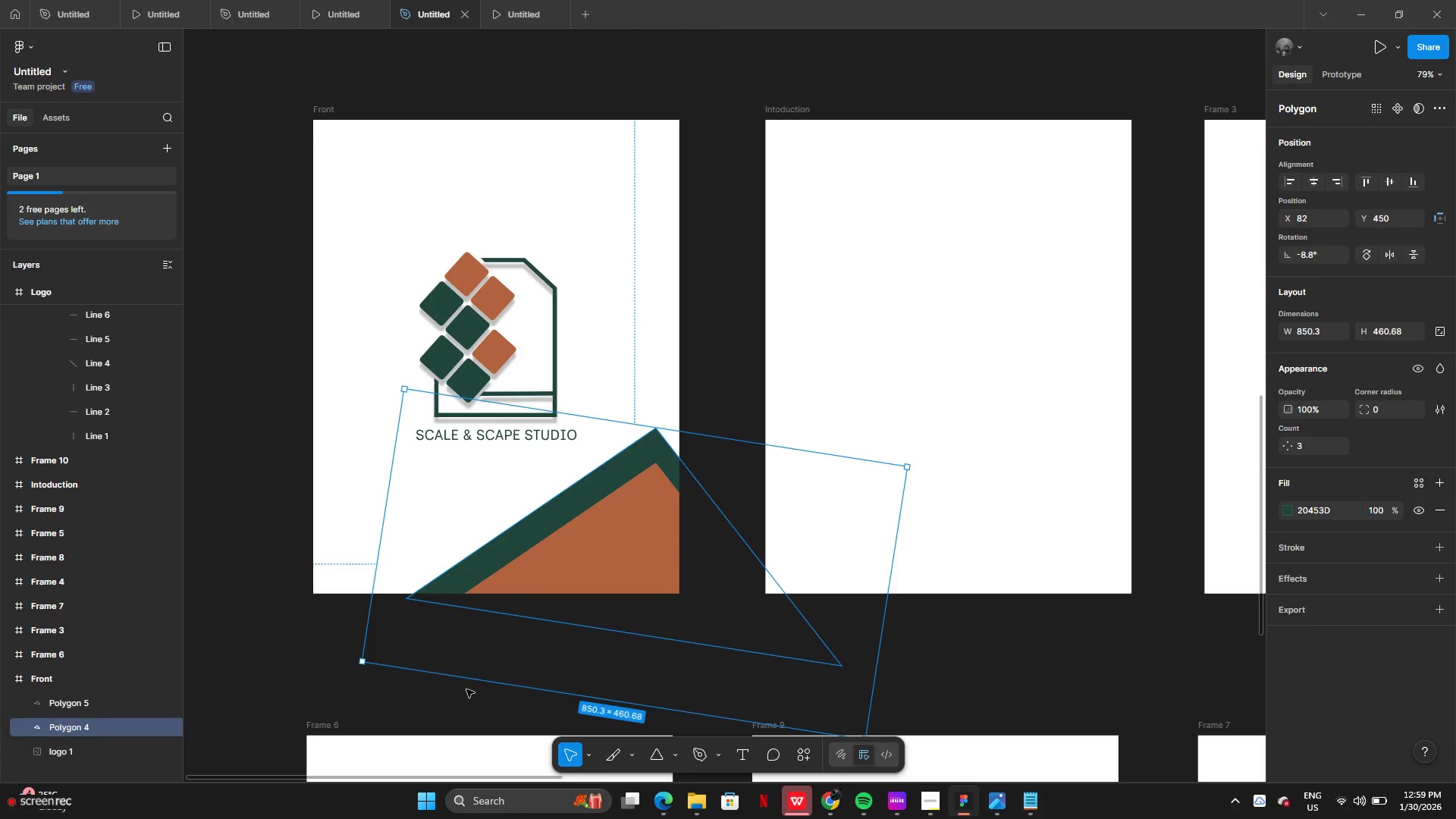 
left_click_drag(start_coordinate=[620, 592], to_coordinate=[615, 581])
 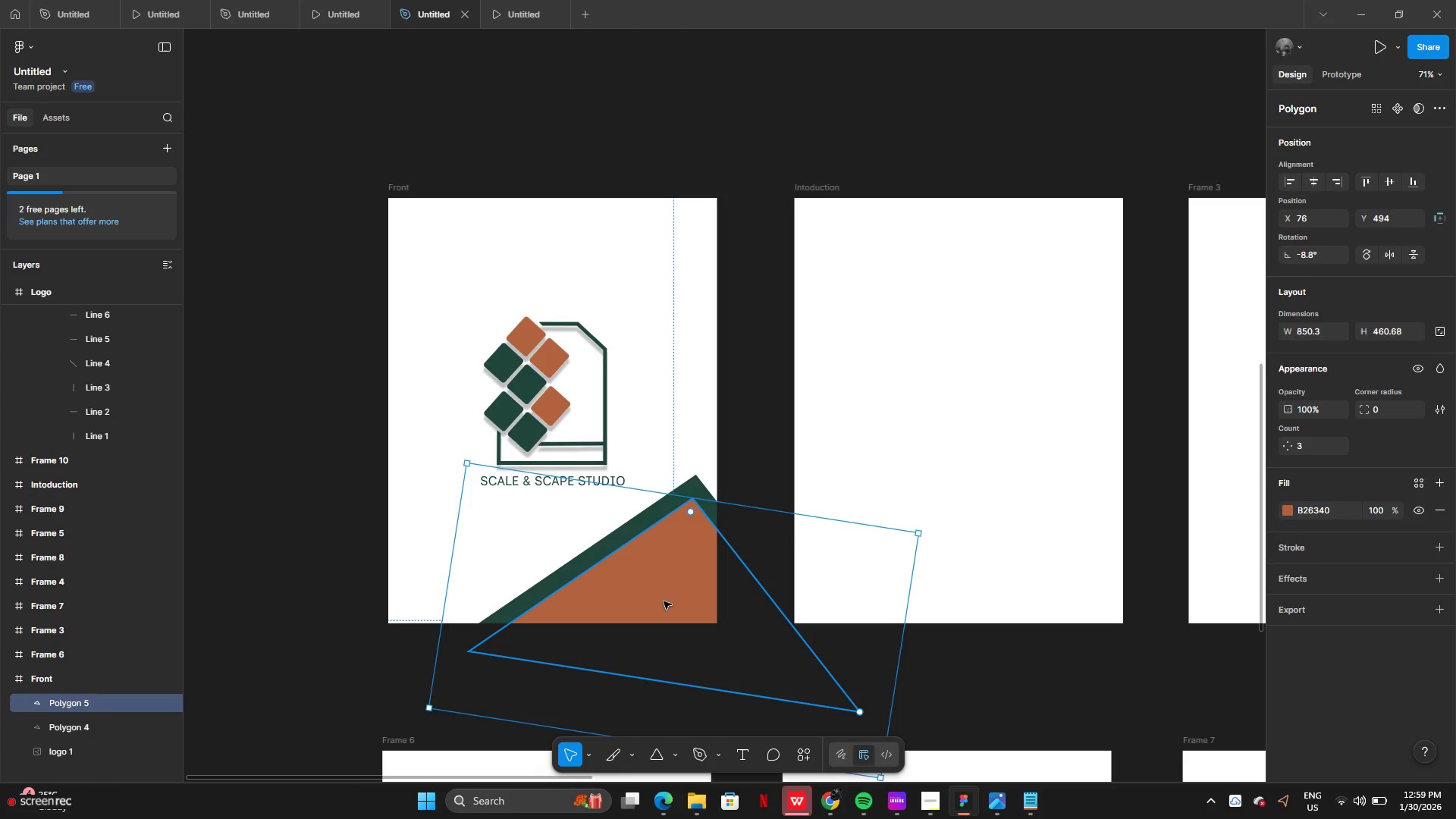 
wait(13.17)
 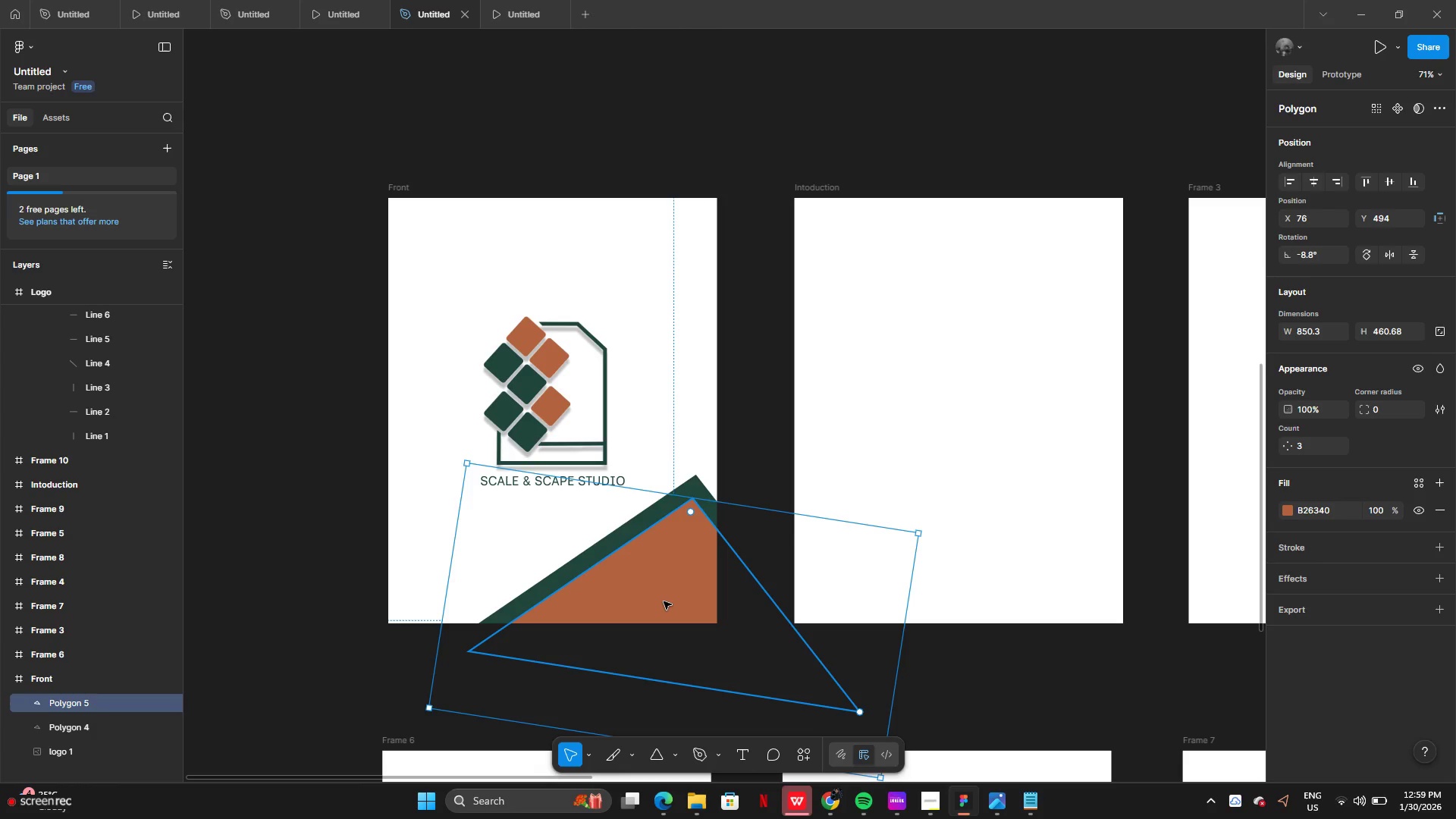 
left_click([296, 320])
 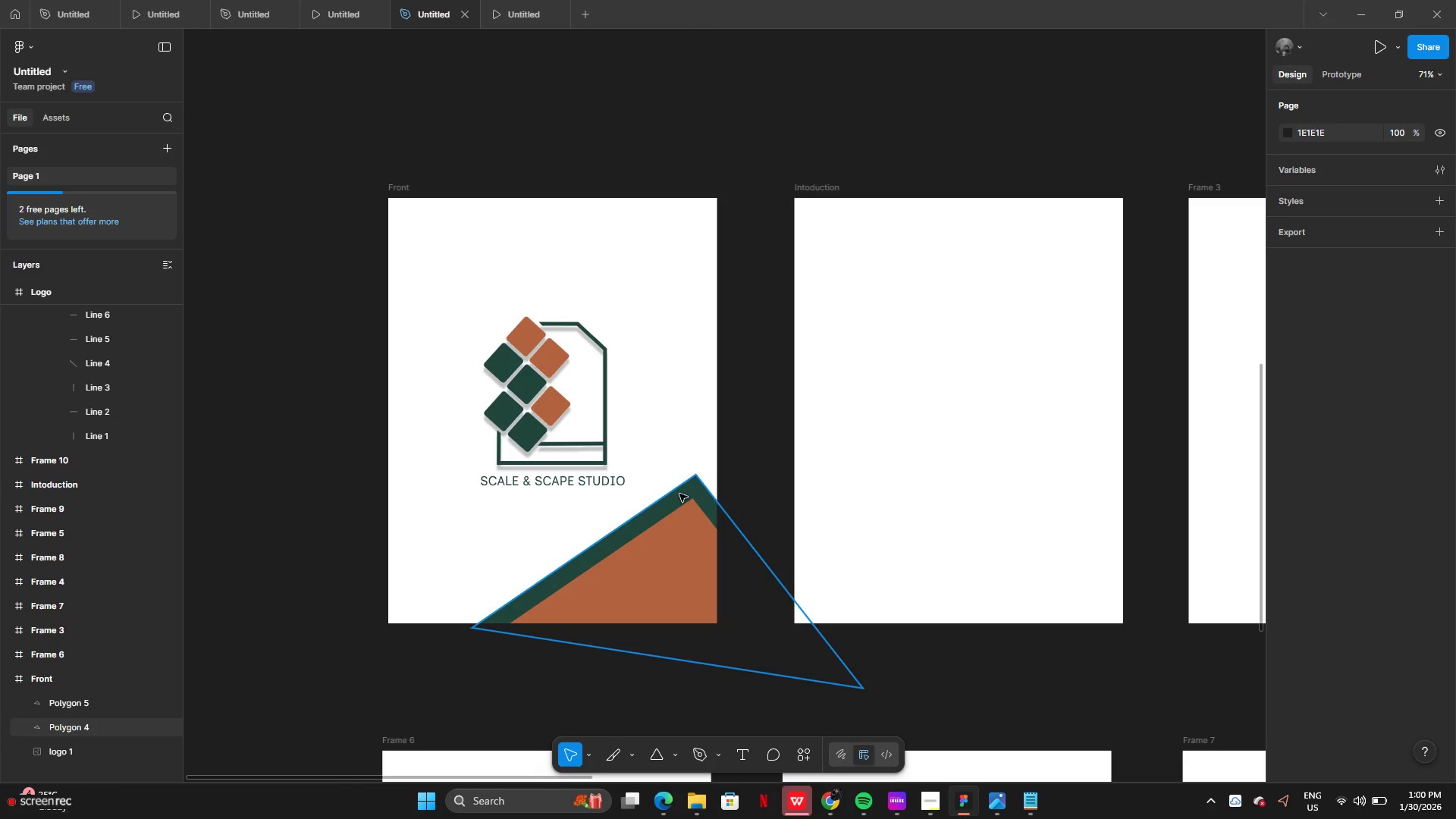 
hold_key(key=AltLeft, duration=0.52)
left_click_drag(start_coordinate=[679, 494], to_coordinate=[675, 381])
 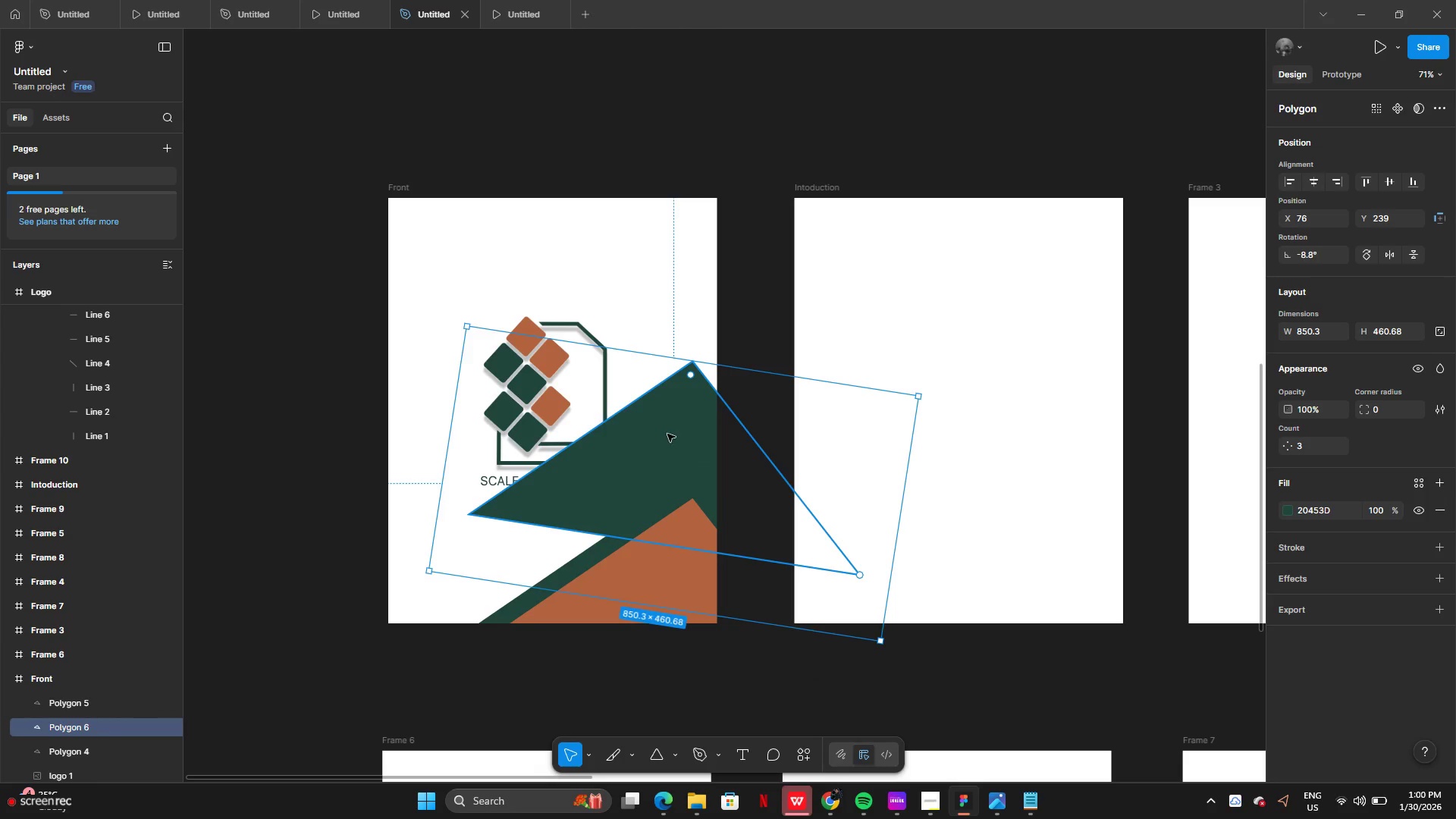 
left_click_drag(start_coordinate=[667, 434], to_coordinate=[415, 146])
 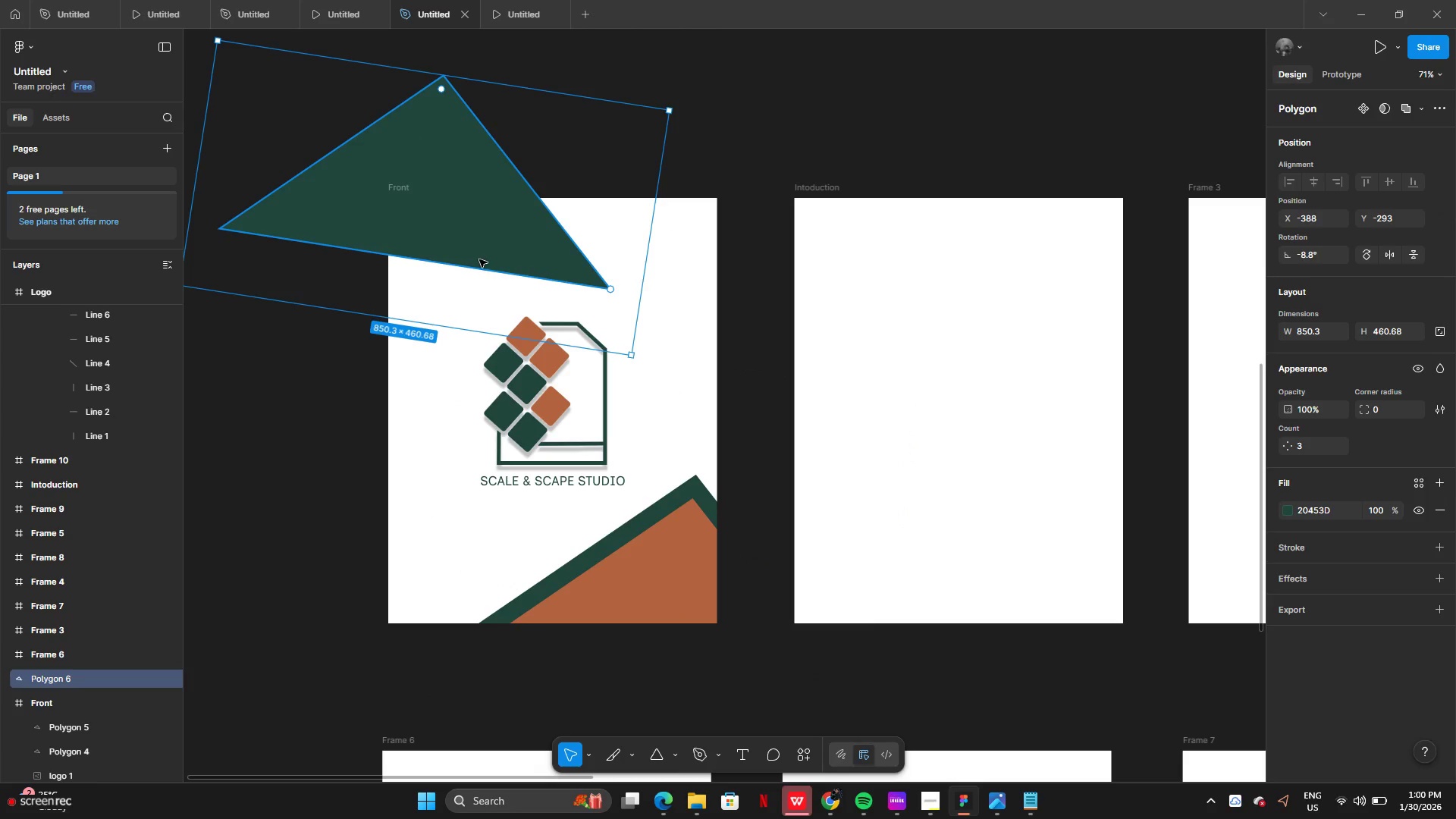 
left_click_drag(start_coordinate=[479, 259], to_coordinate=[391, 268])
 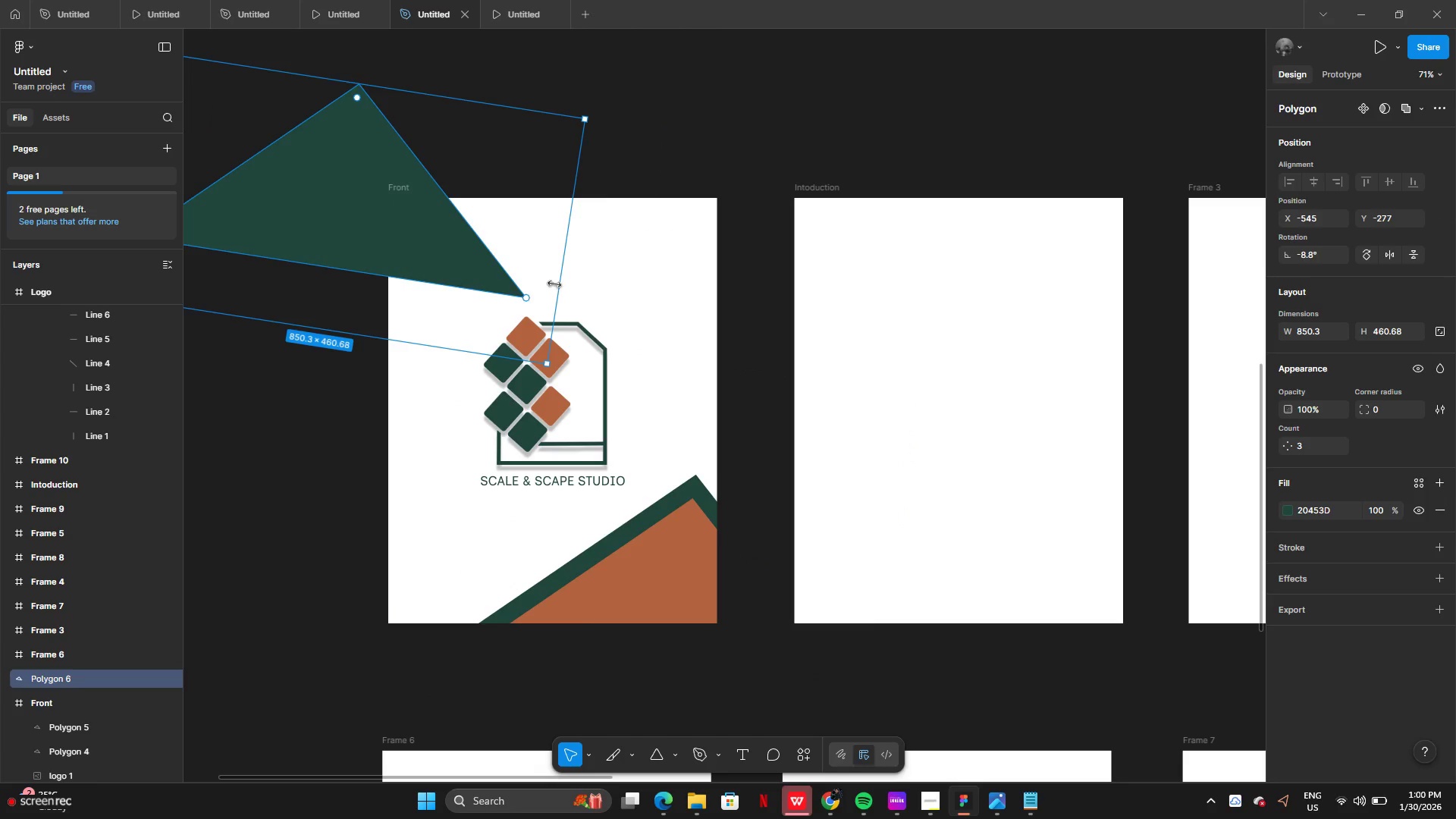 
left_click_drag(start_coordinate=[557, 285], to_coordinate=[382, 231])
 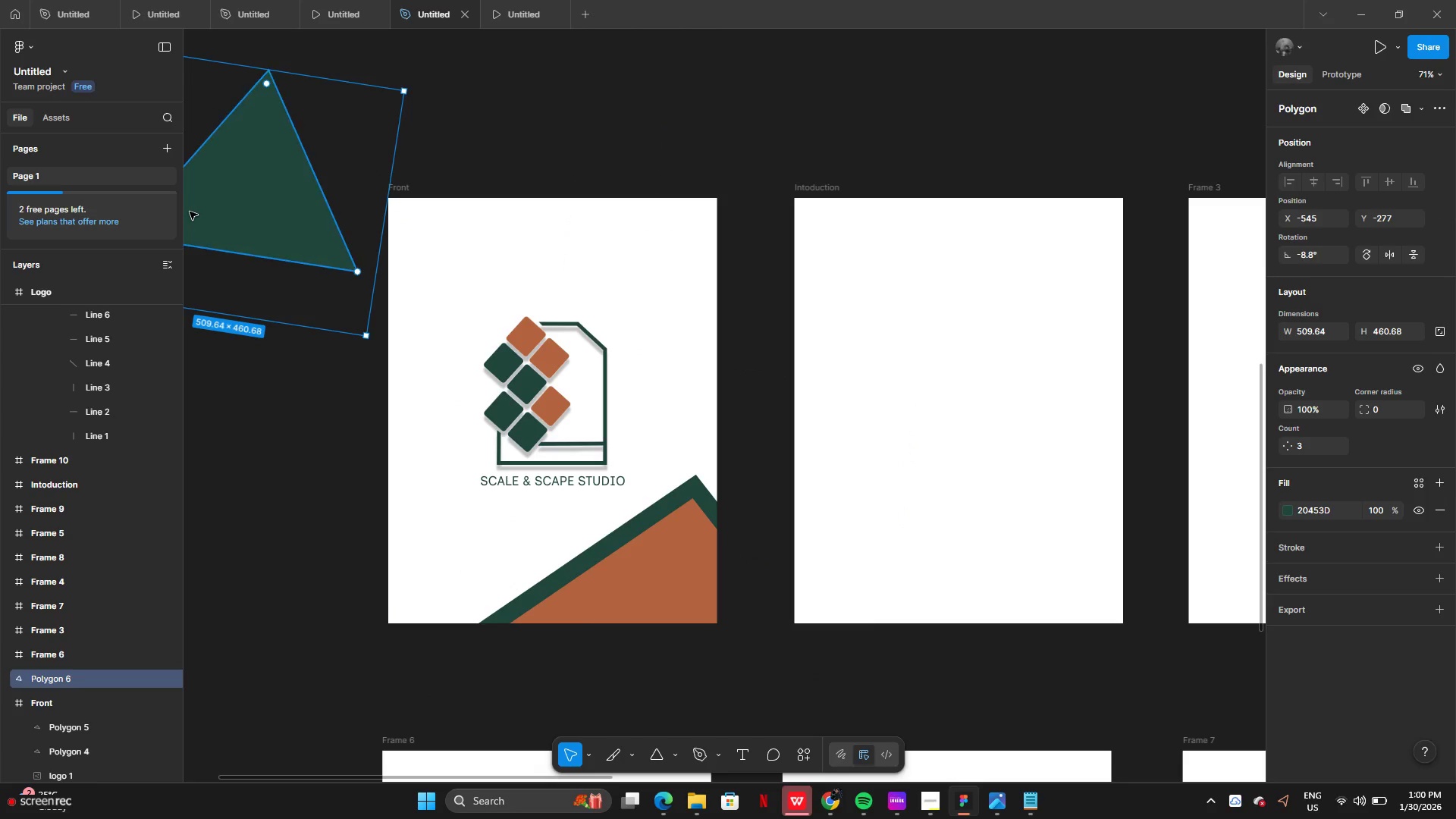 
left_click_drag(start_coordinate=[191, 212], to_coordinate=[397, 215])
 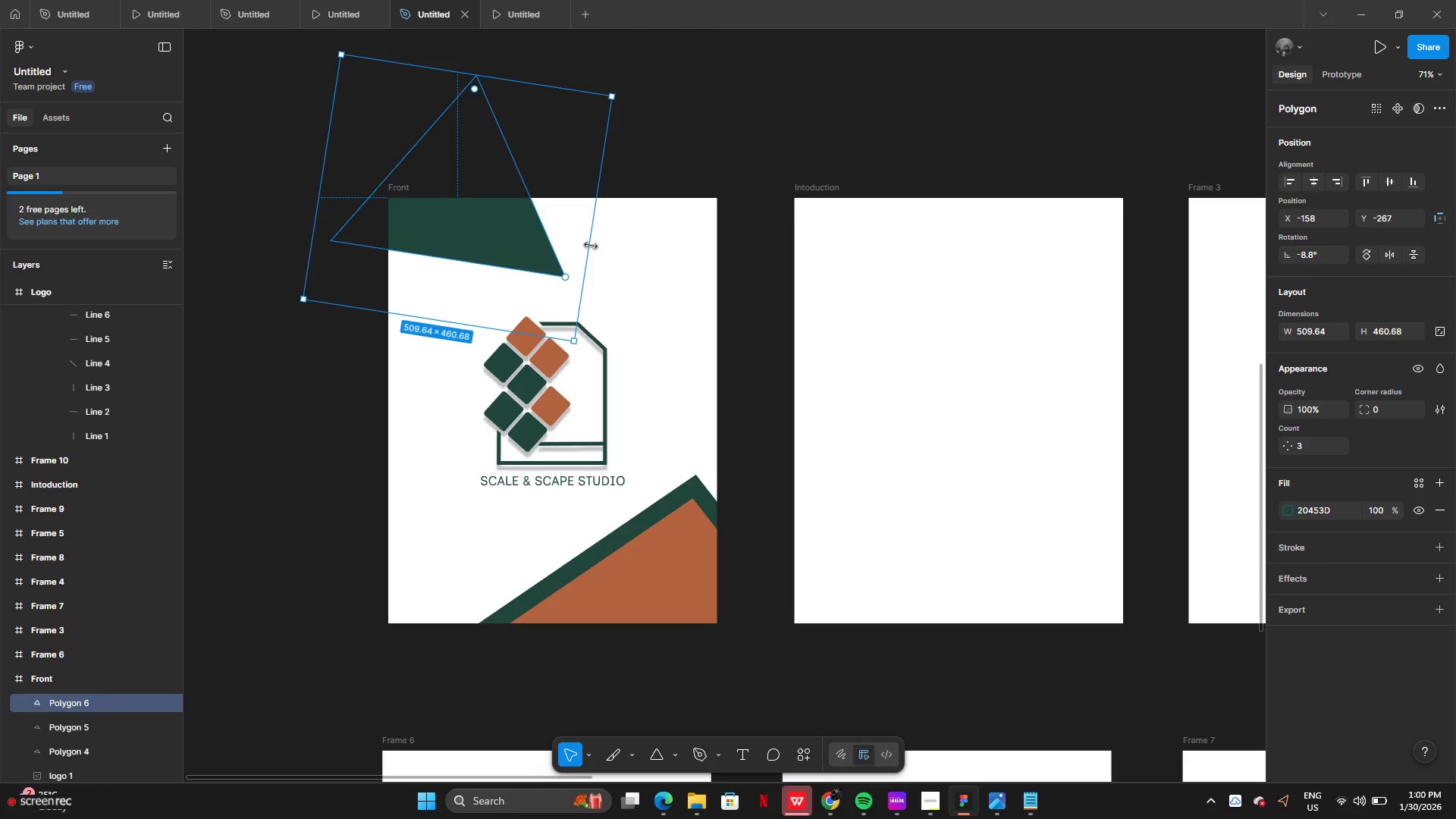 
left_click_drag(start_coordinate=[591, 246], to_coordinate=[832, 260])
 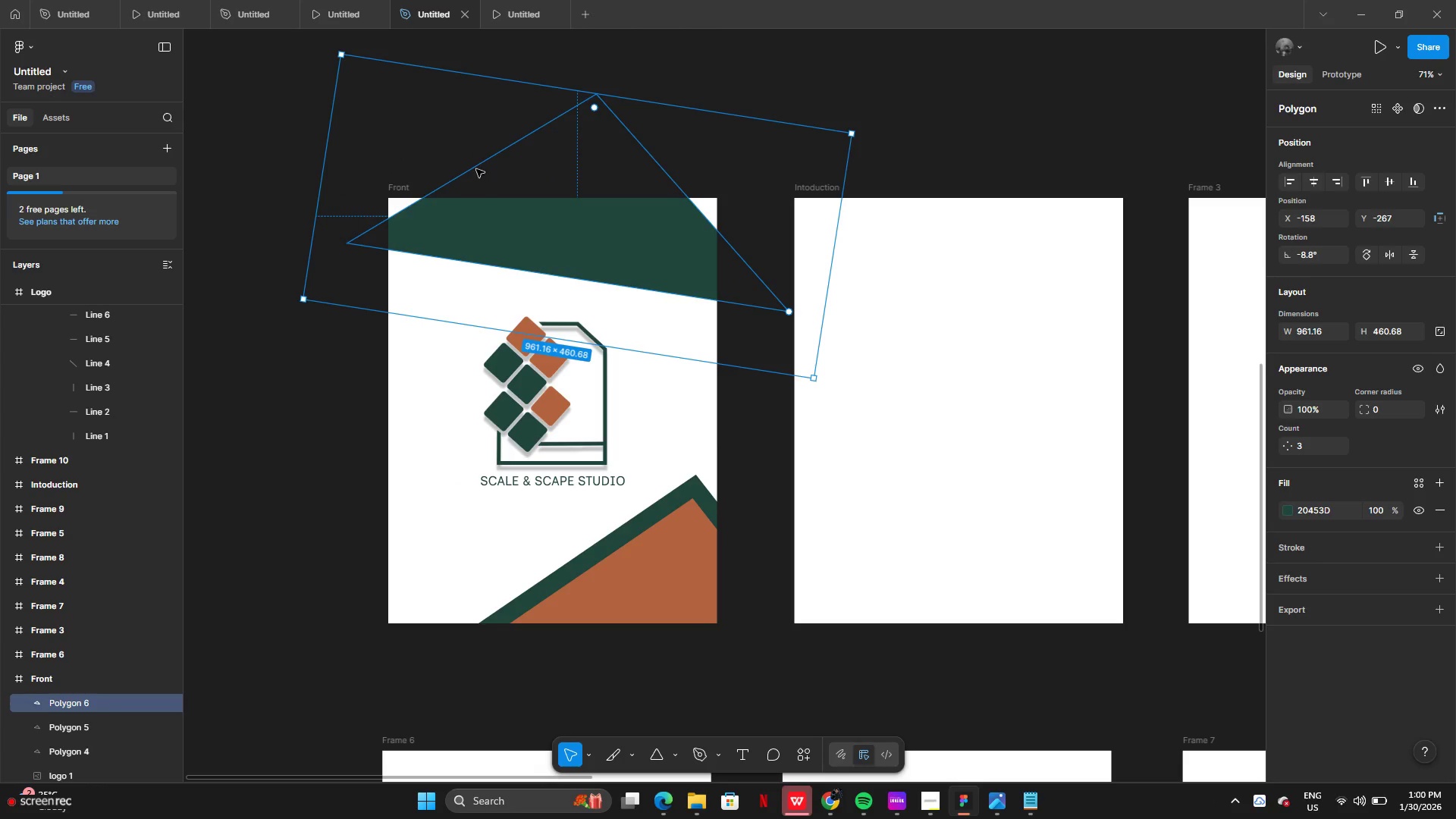 
left_click([476, 168])
 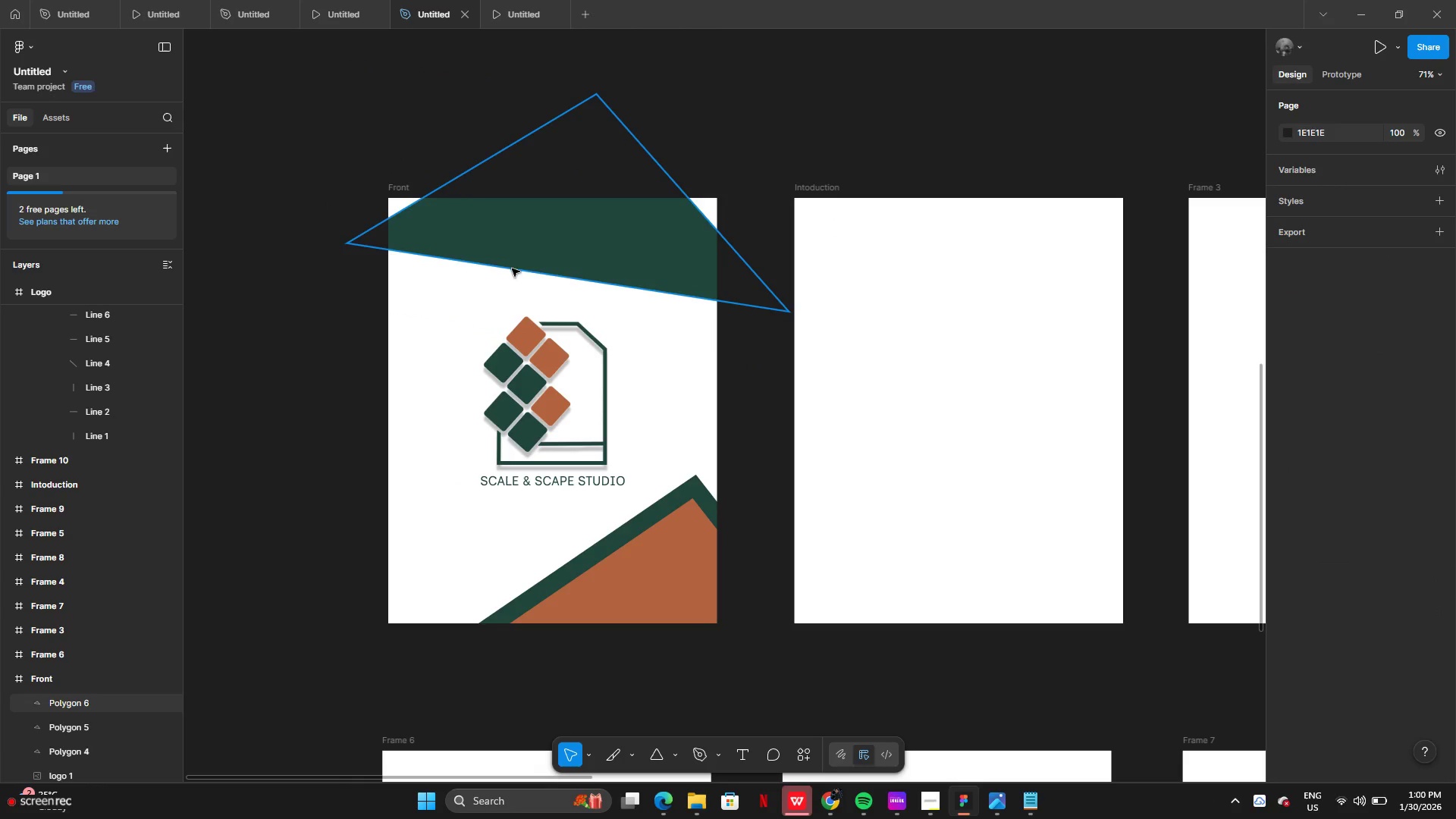 
left_click_drag(start_coordinate=[516, 256], to_coordinate=[656, 291])
 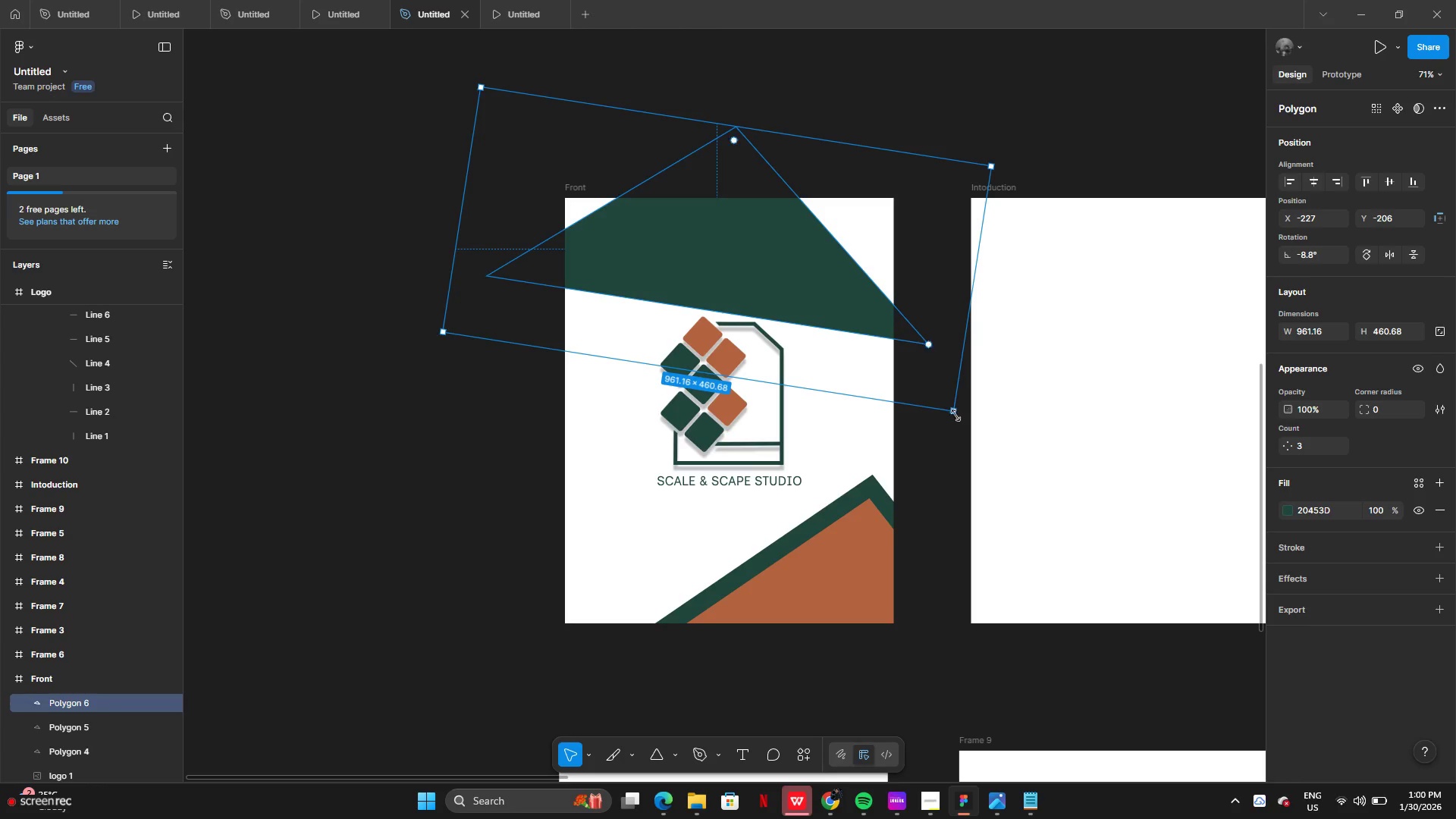 
left_click([958, 423])
 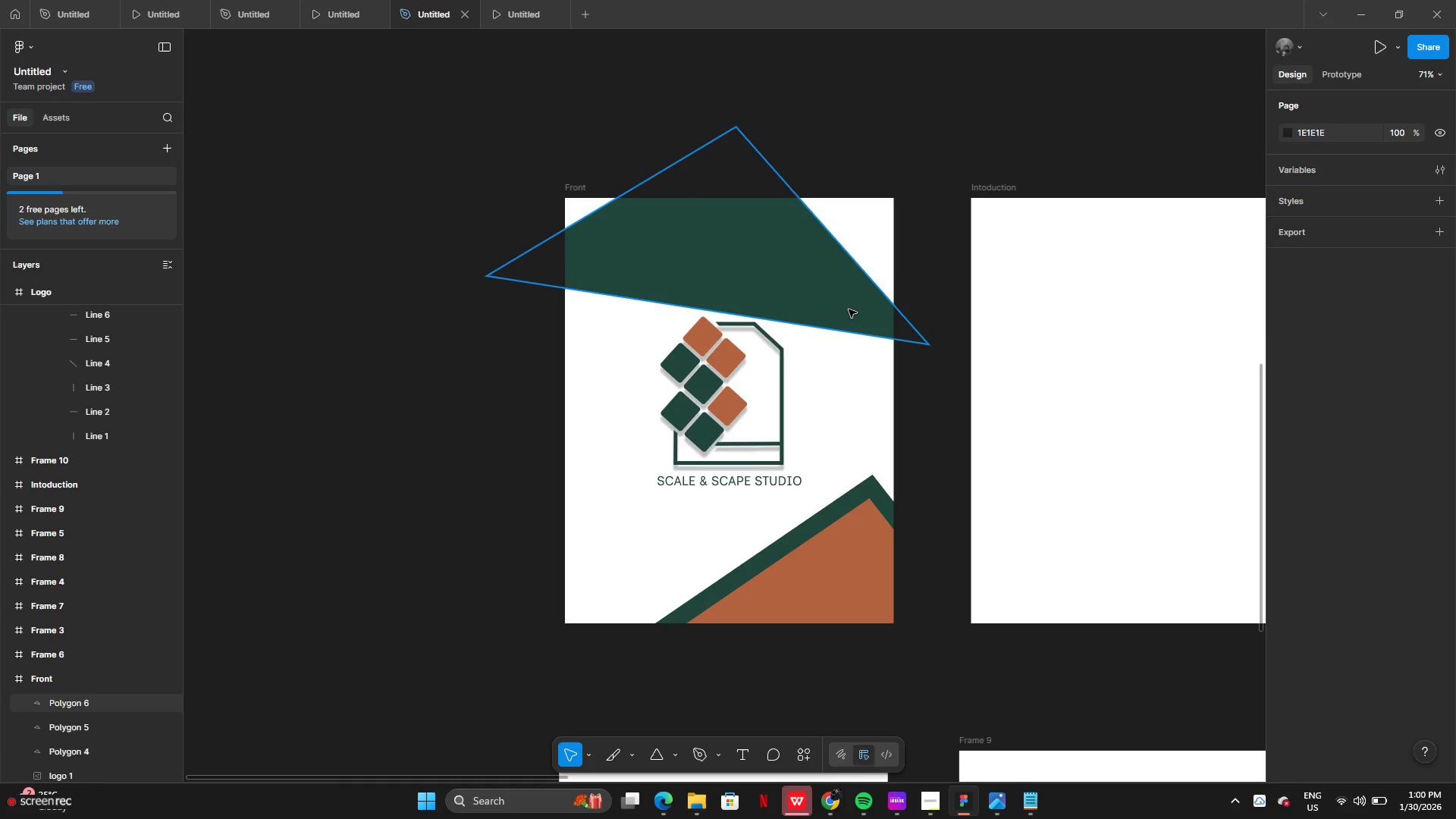 
left_click([847, 308])
 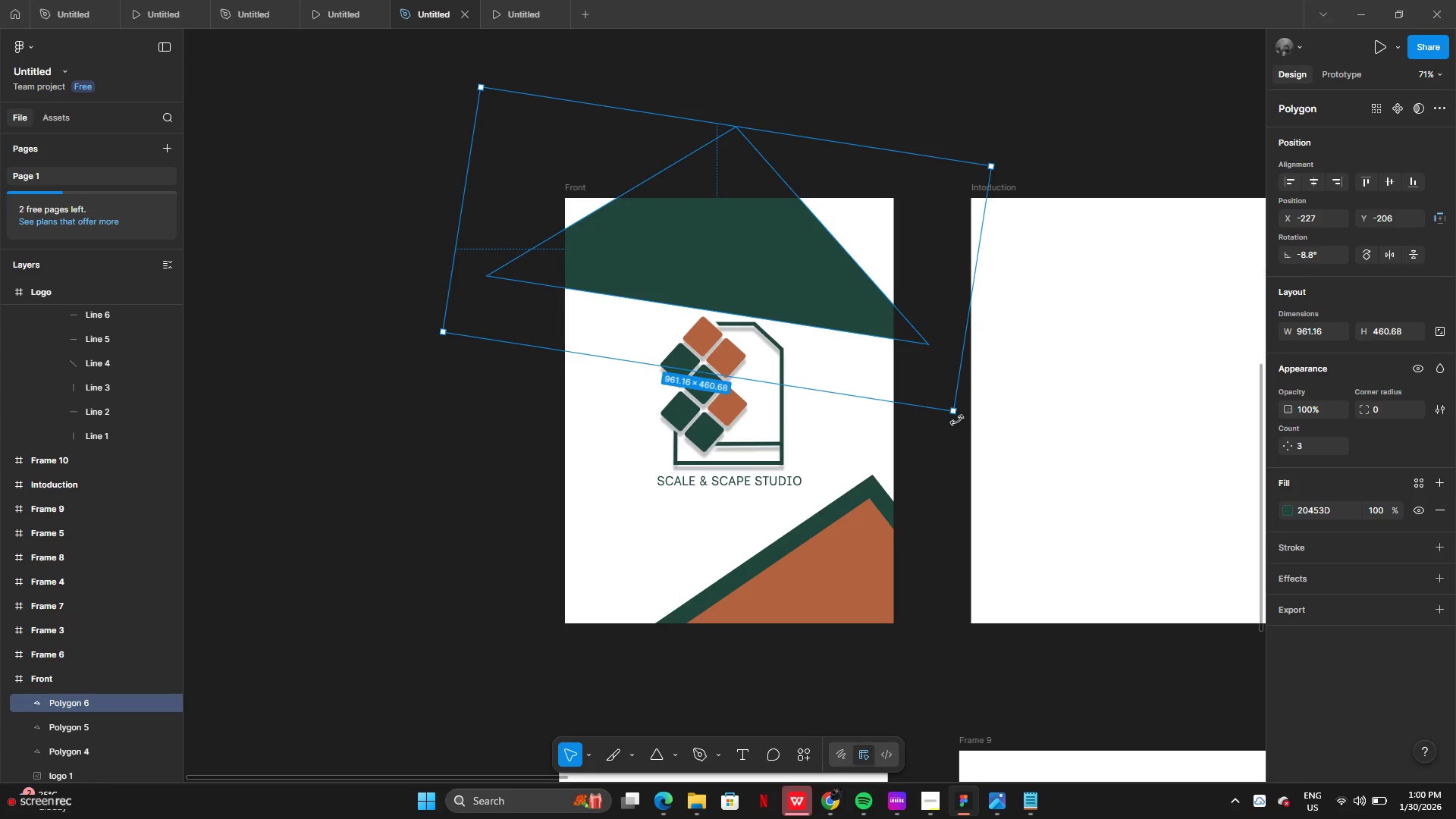 
left_click_drag(start_coordinate=[959, 422], to_coordinate=[918, 273])
 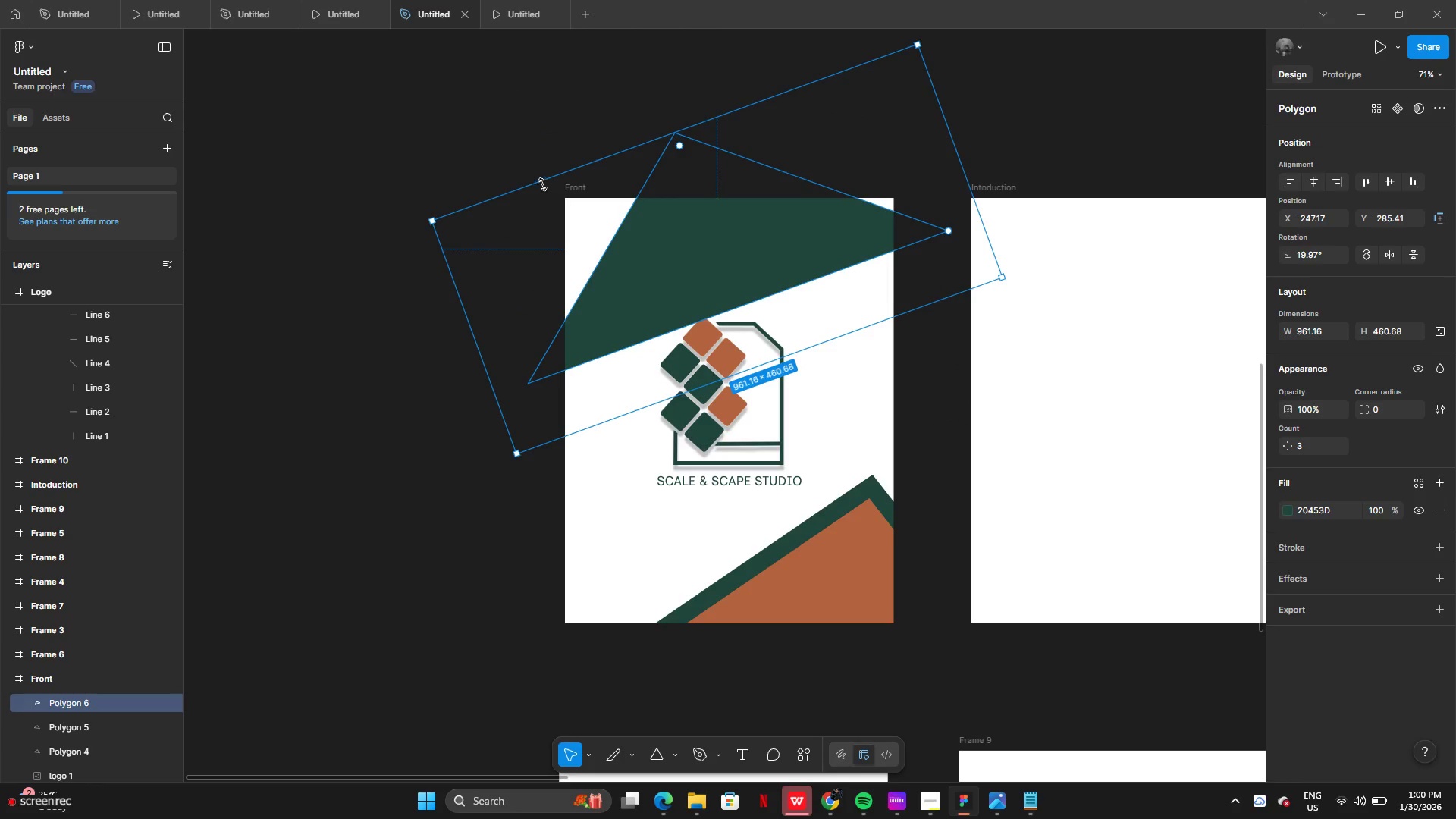 
left_click_drag(start_coordinate=[542, 183], to_coordinate=[311, 67])
 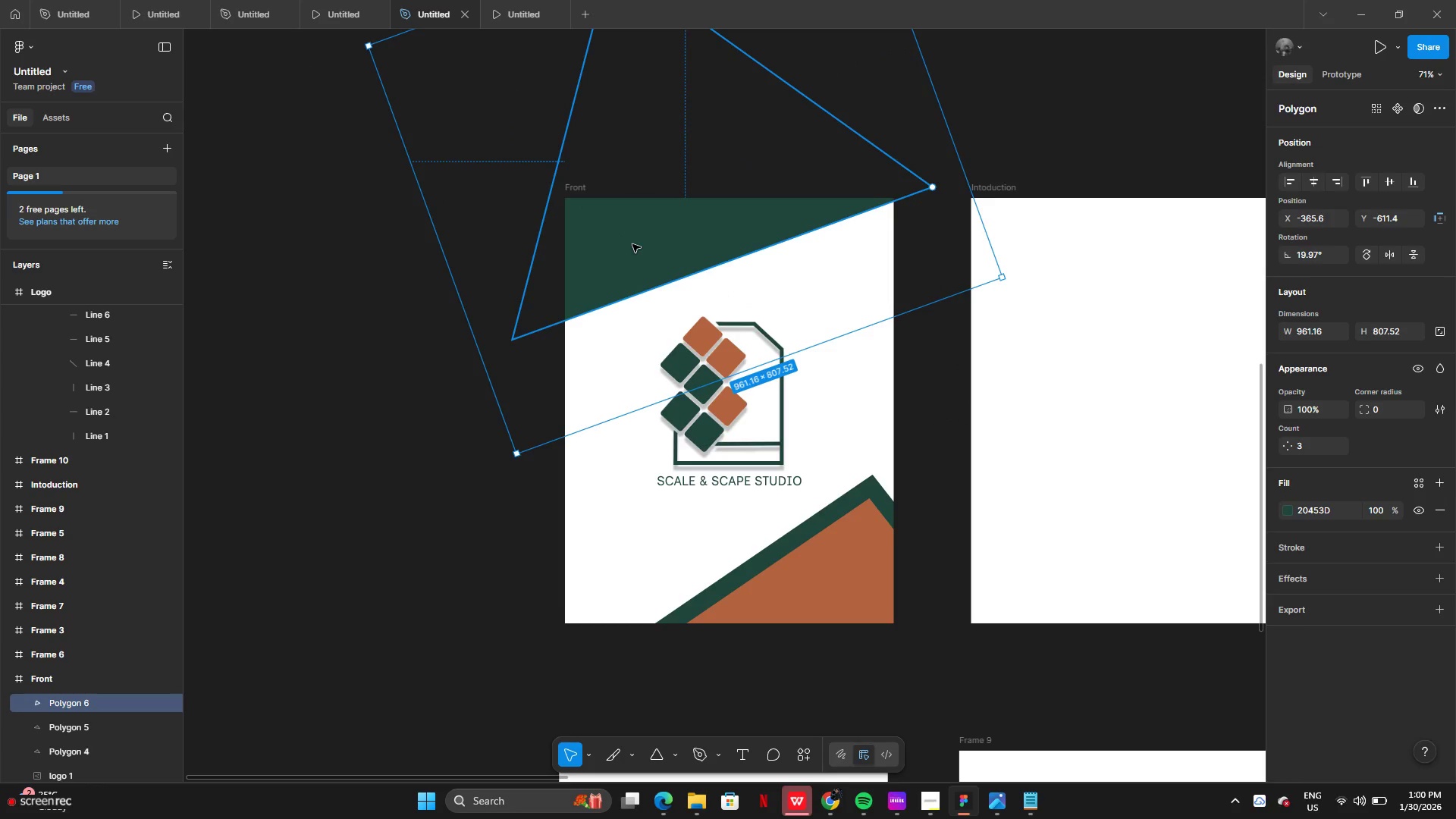 
left_click_drag(start_coordinate=[632, 244], to_coordinate=[585, 261])
 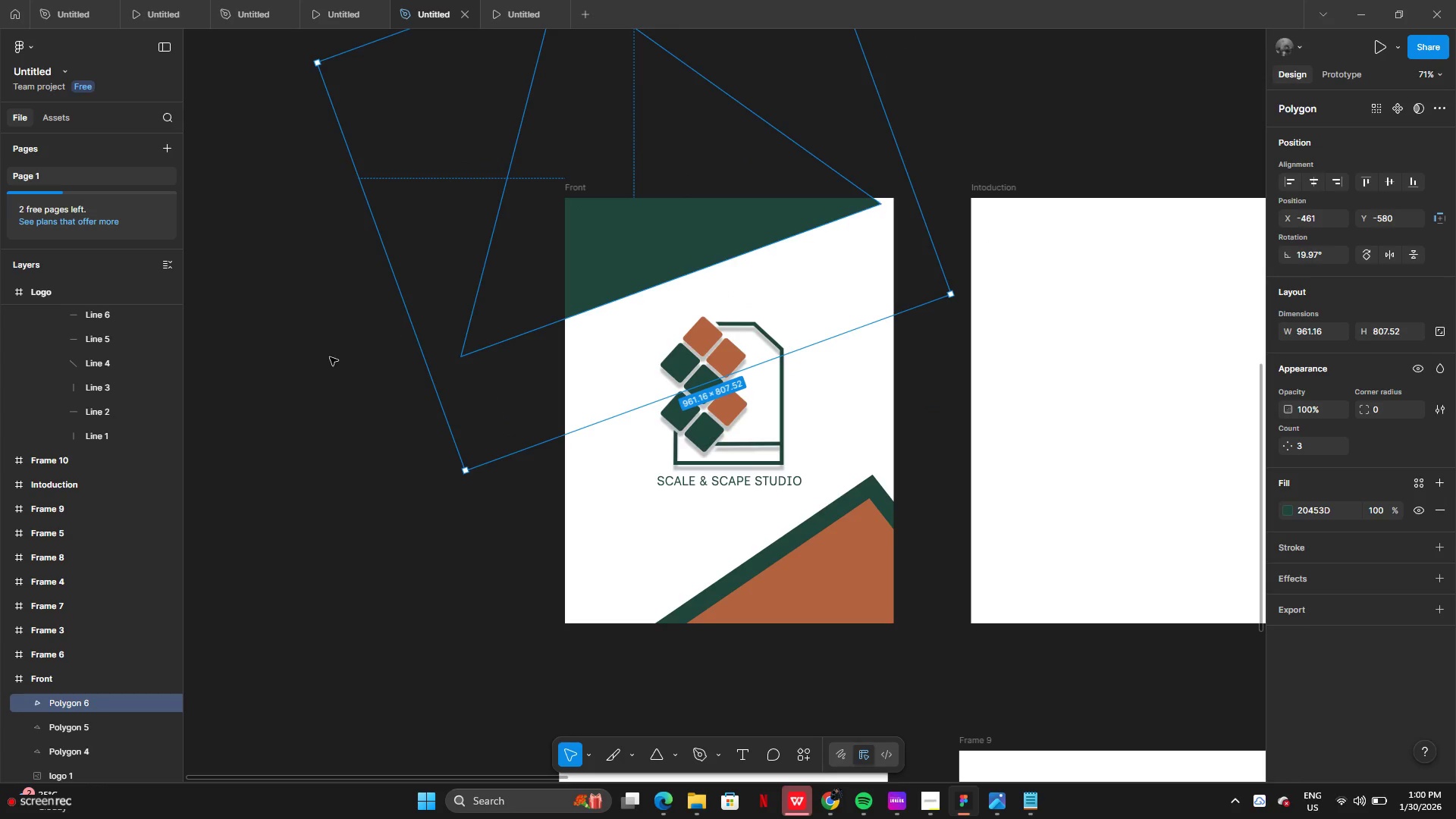 
left_click([330, 357])
 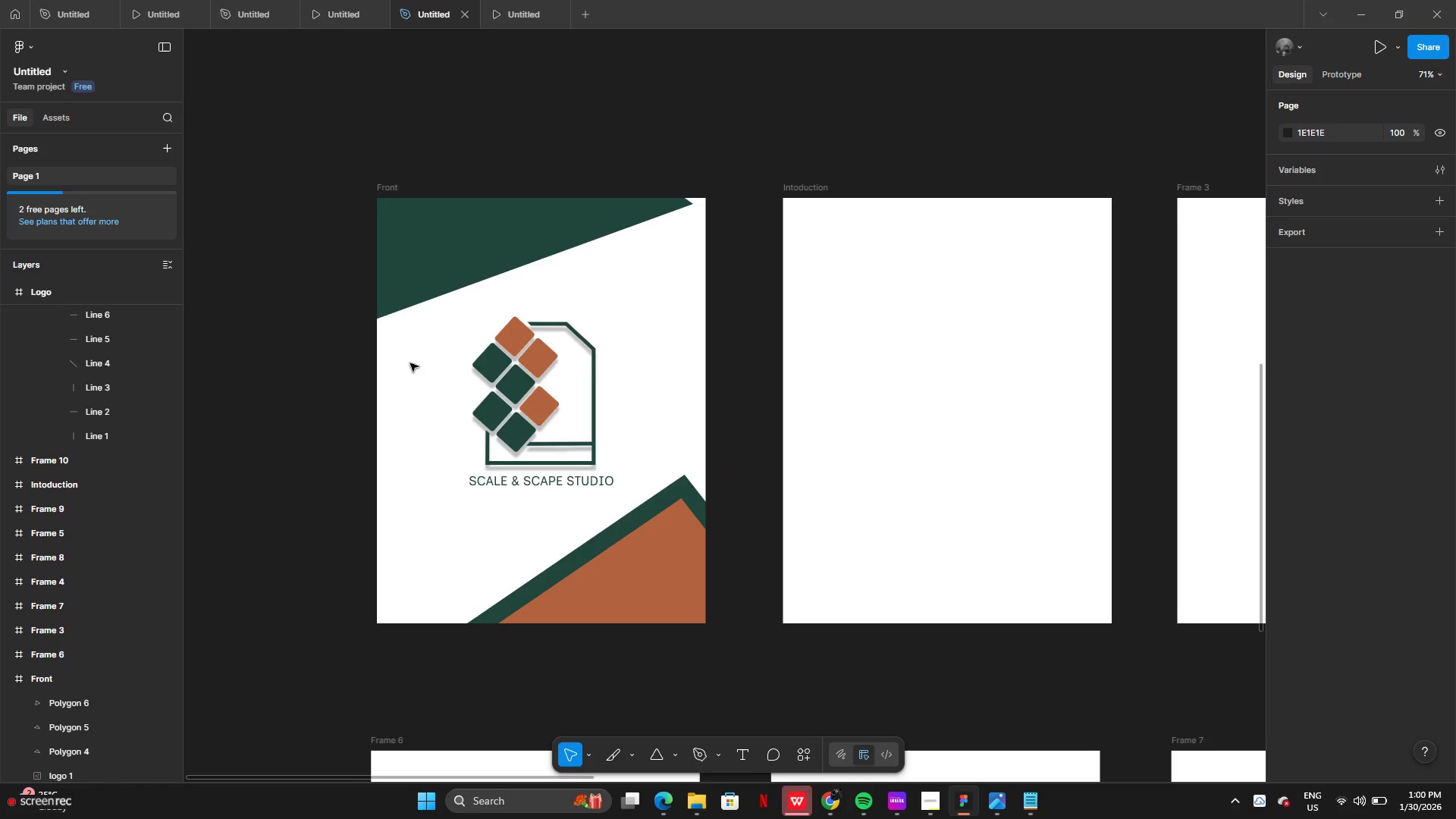 
left_click([410, 281])
 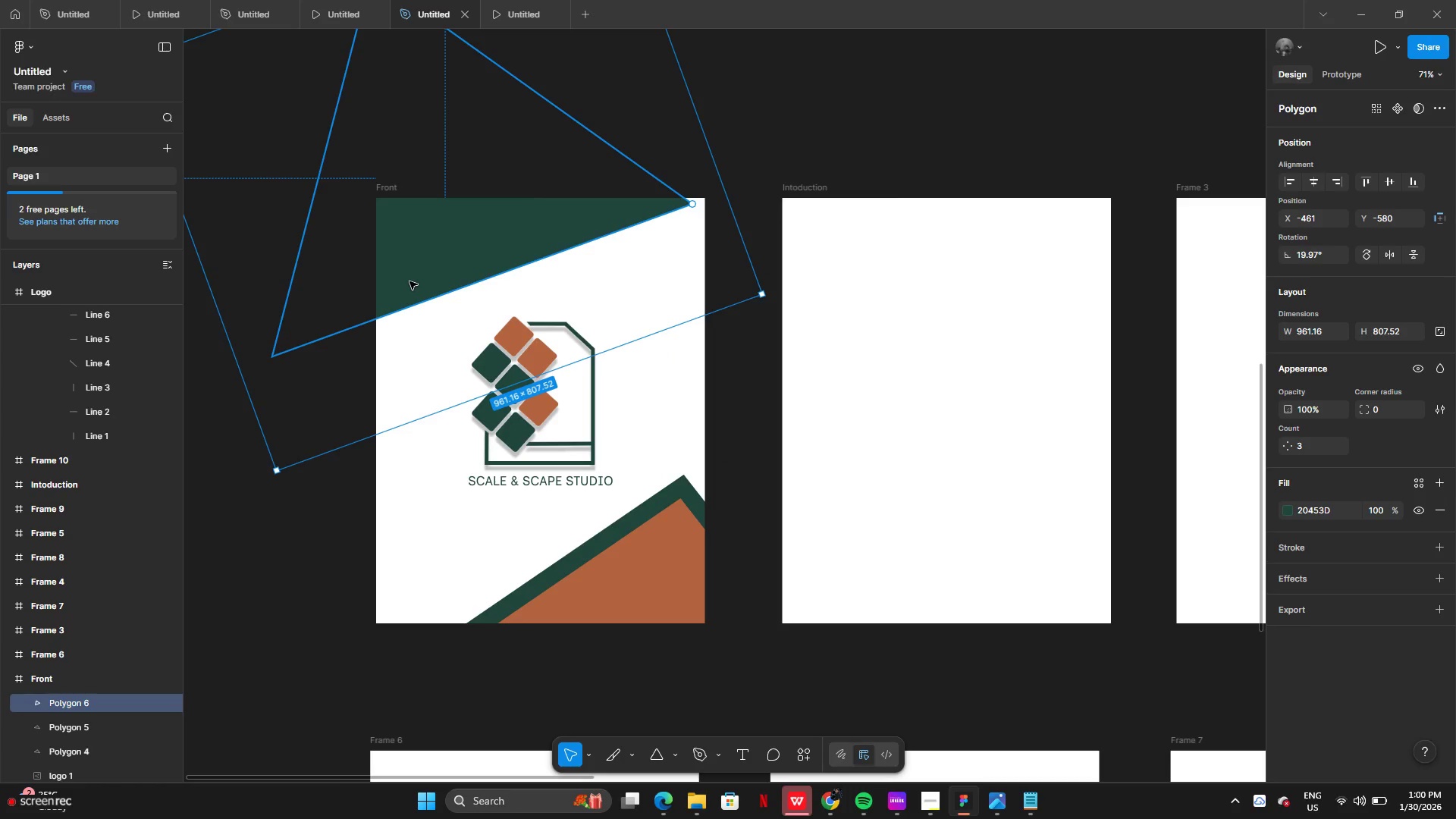 
key(Backspace)
 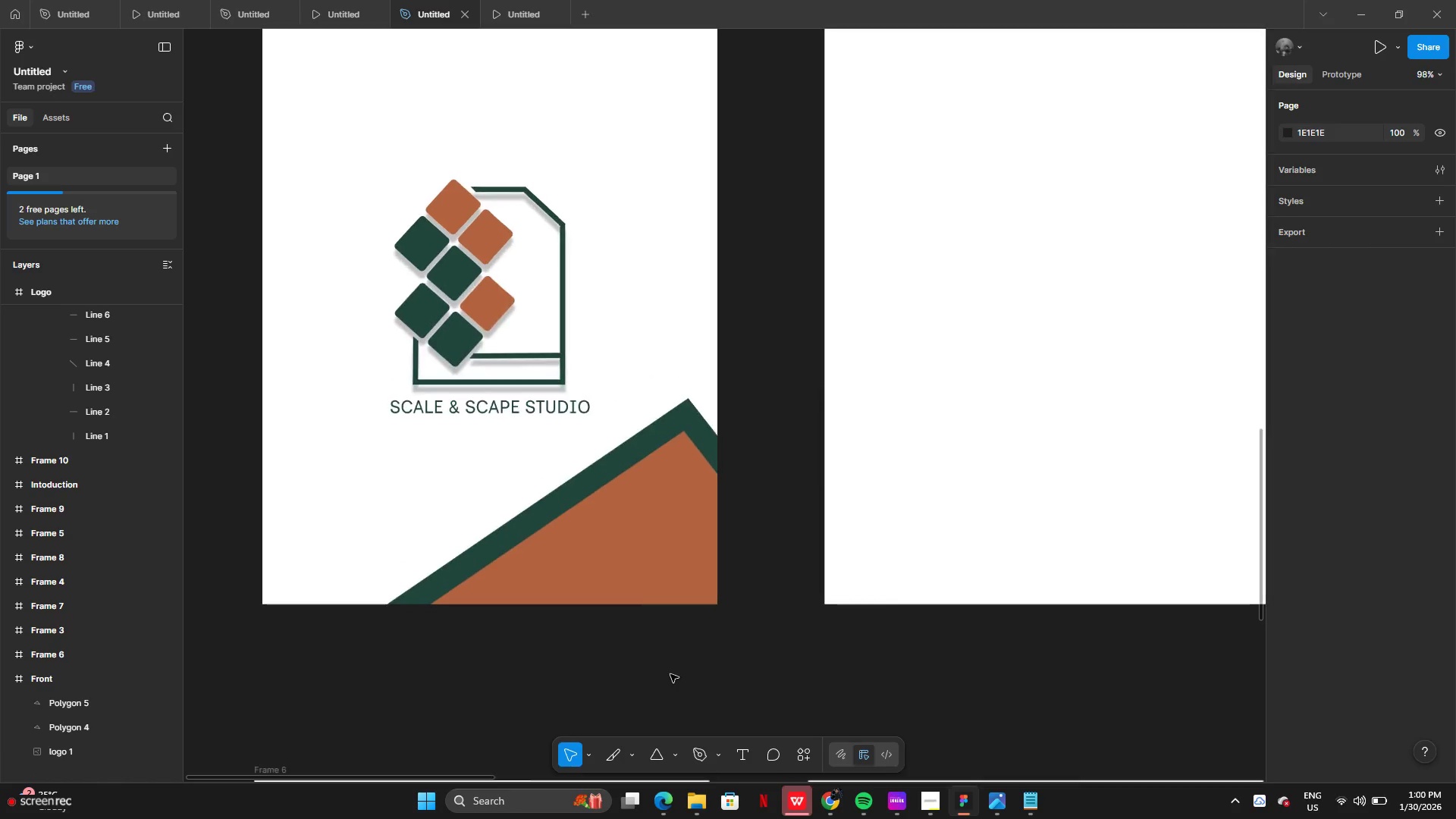 
left_click([641, 569])
 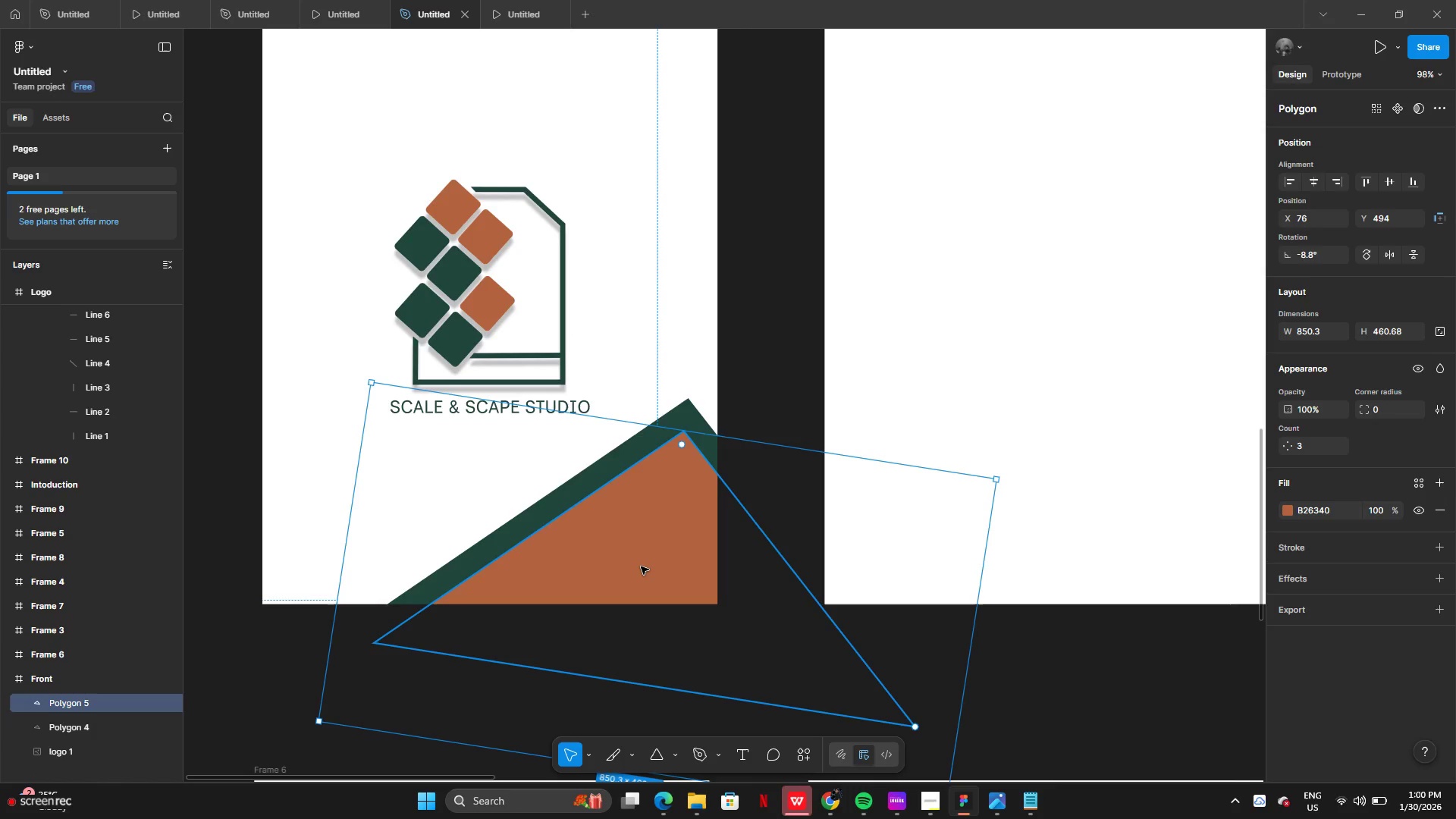 
left_click_drag(start_coordinate=[641, 566], to_coordinate=[663, 582])
 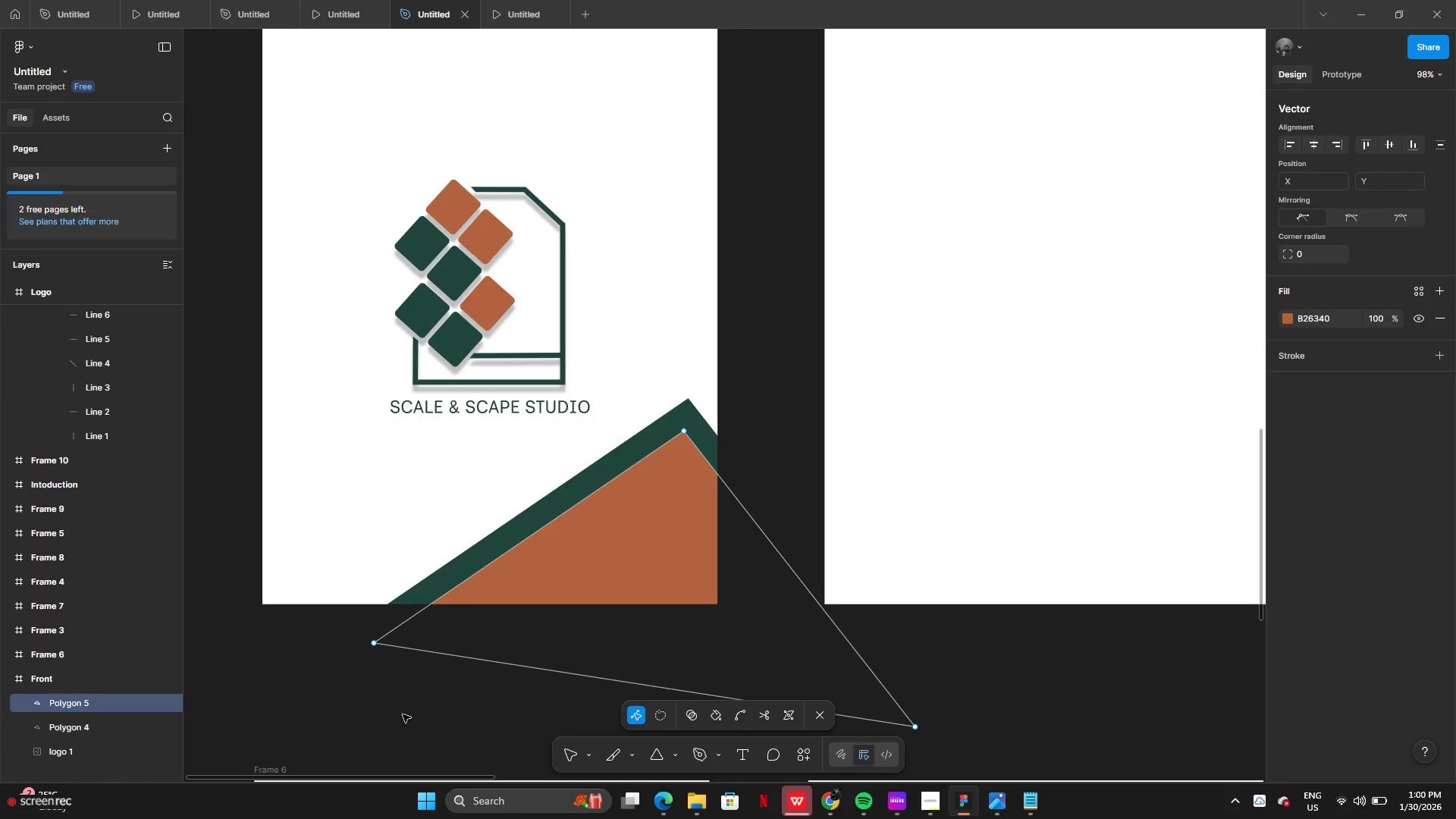 
double_click([406, 704])
 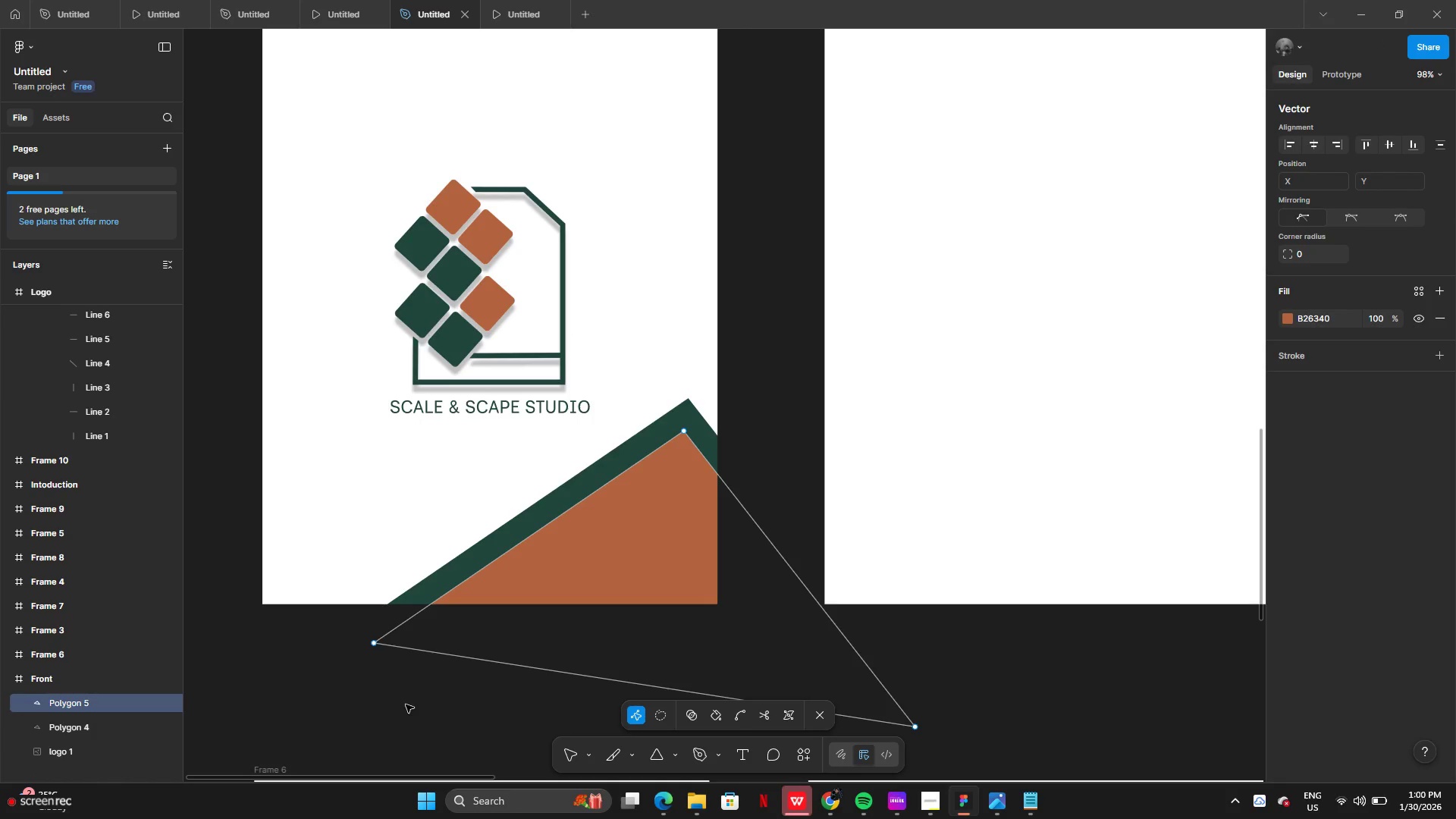 
triple_click([406, 704])
 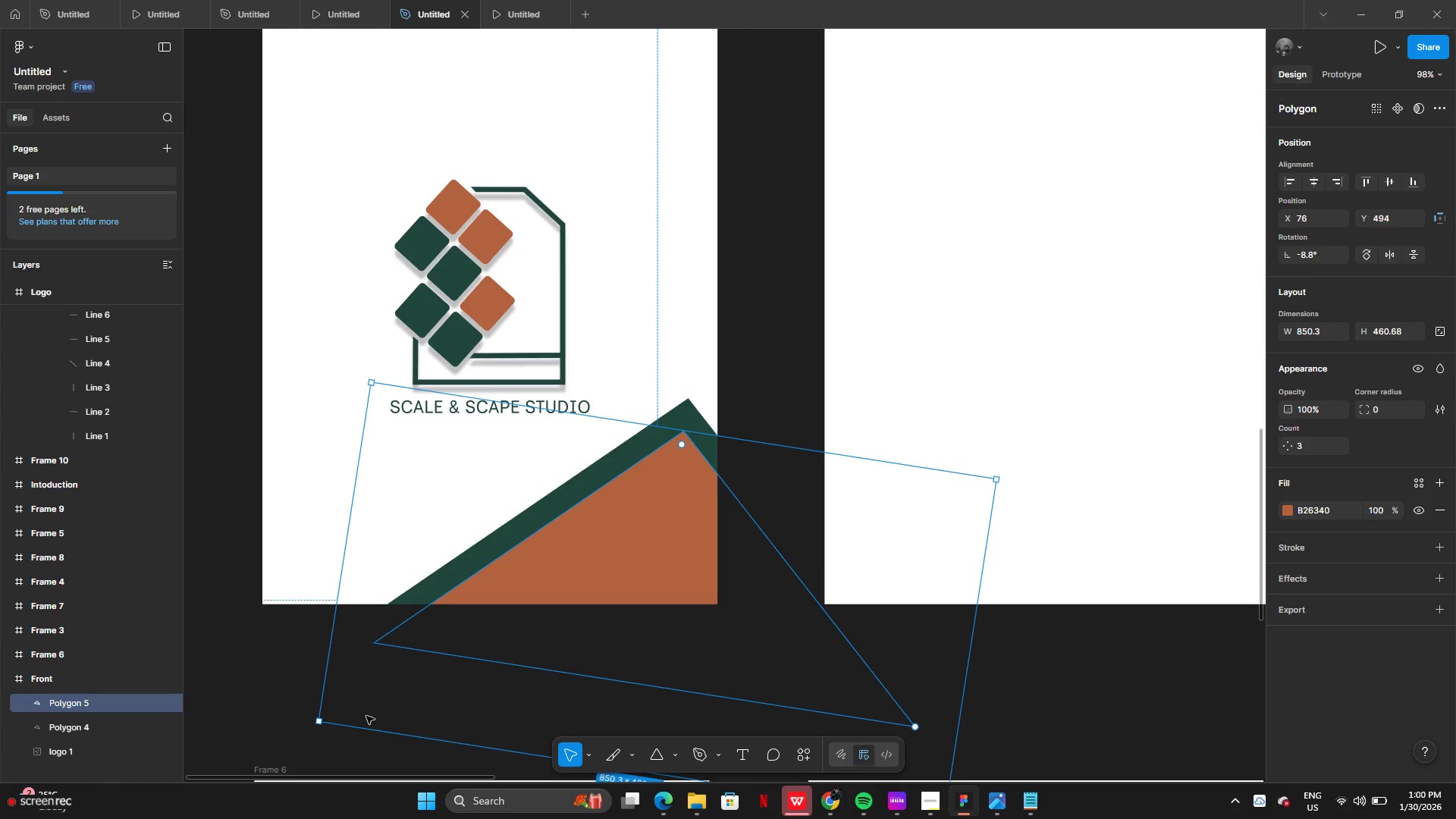 
left_click([315, 684])
 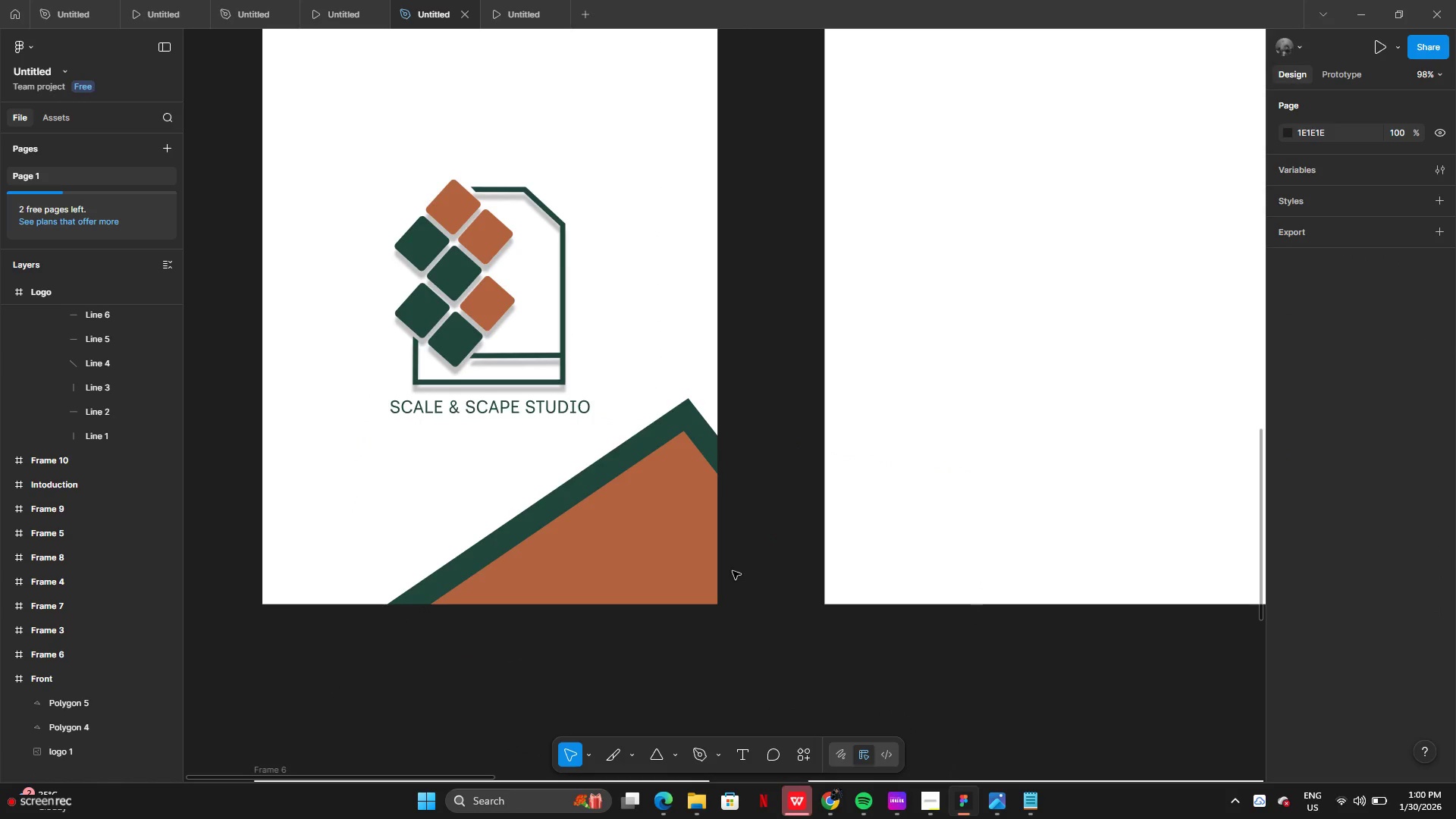 
left_click([660, 565])
 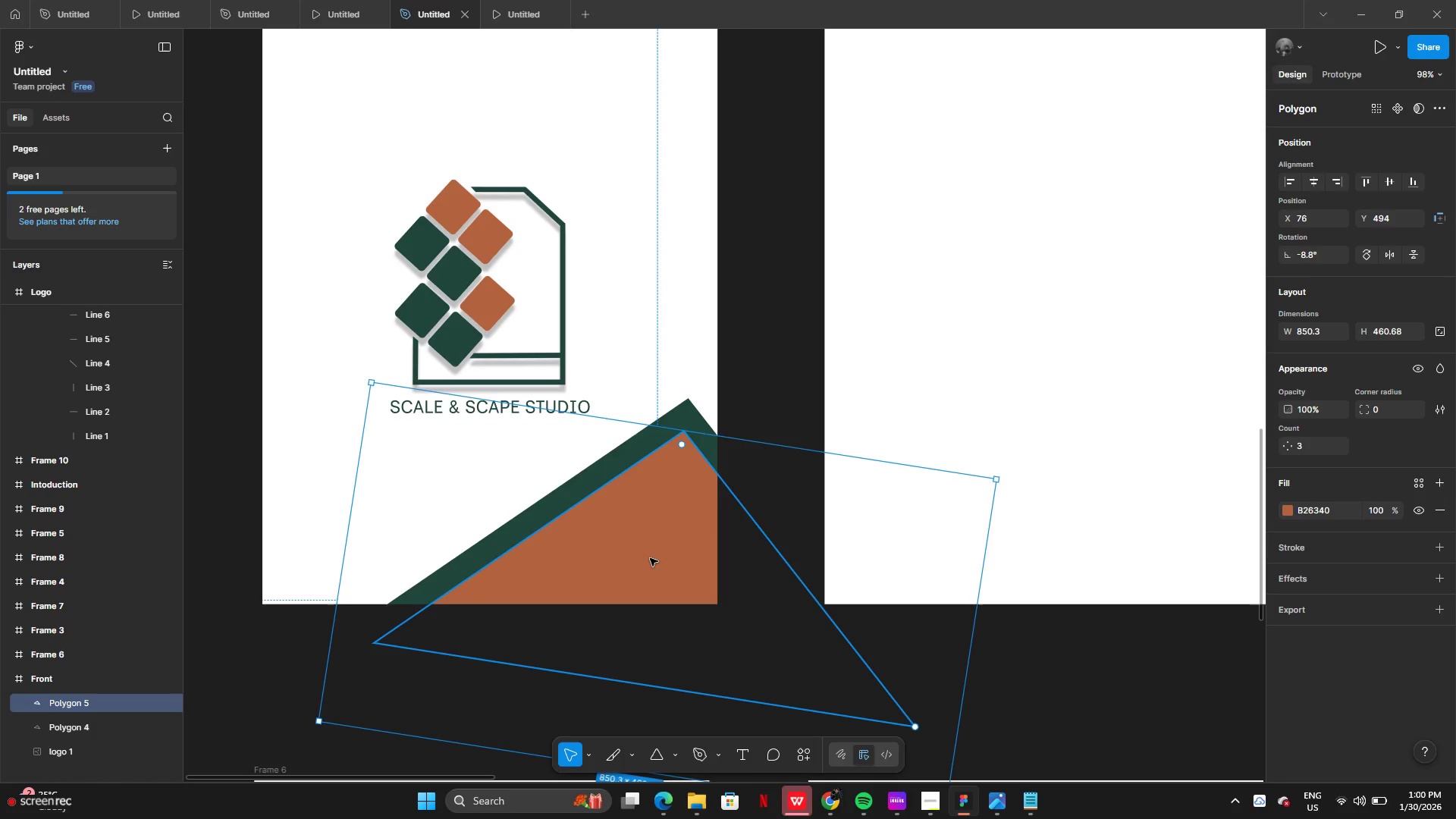 
left_click_drag(start_coordinate=[650, 558], to_coordinate=[658, 584])
 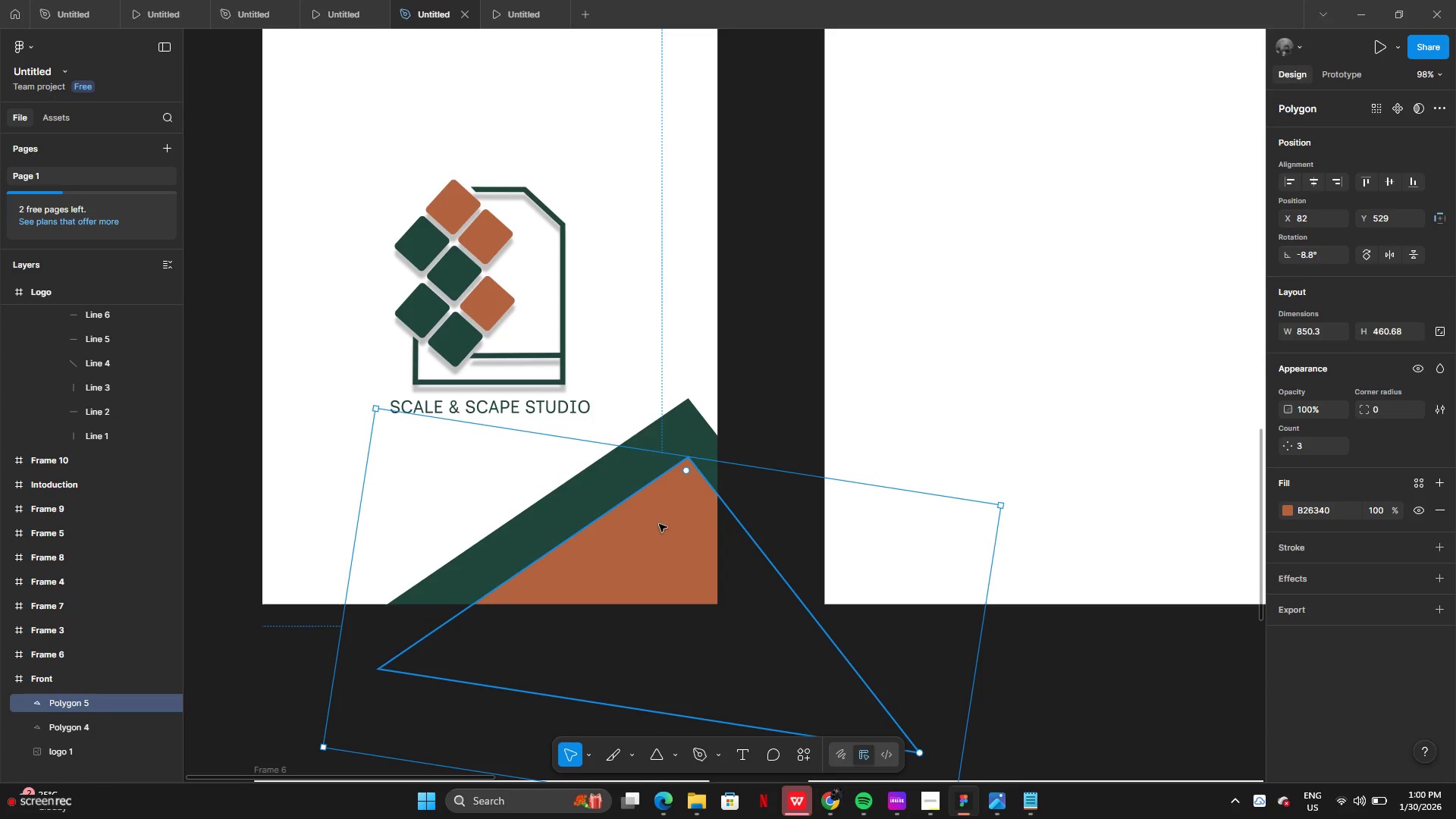 
left_click_drag(start_coordinate=[659, 524], to_coordinate=[662, 520])
 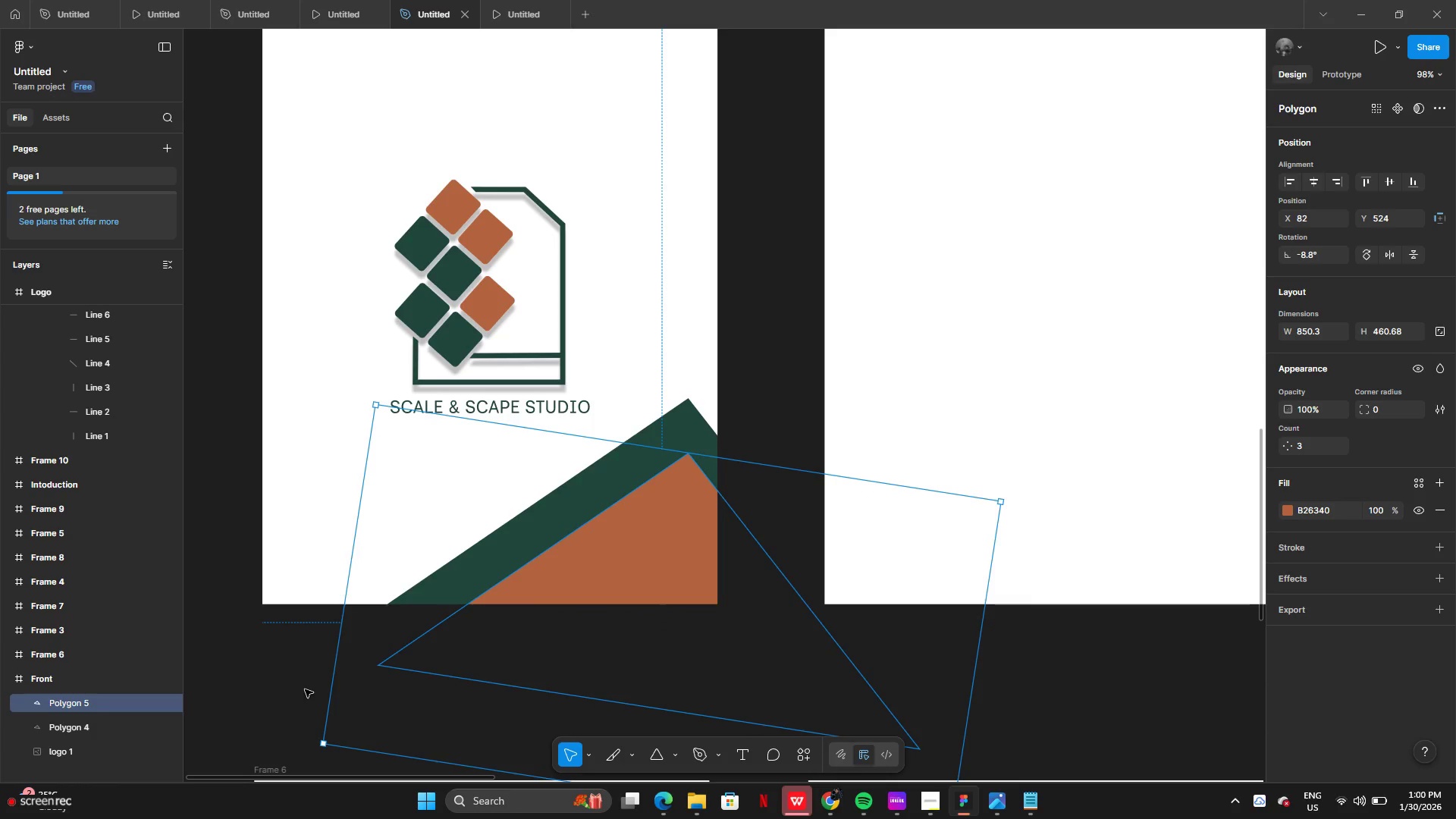 
left_click([297, 688])
 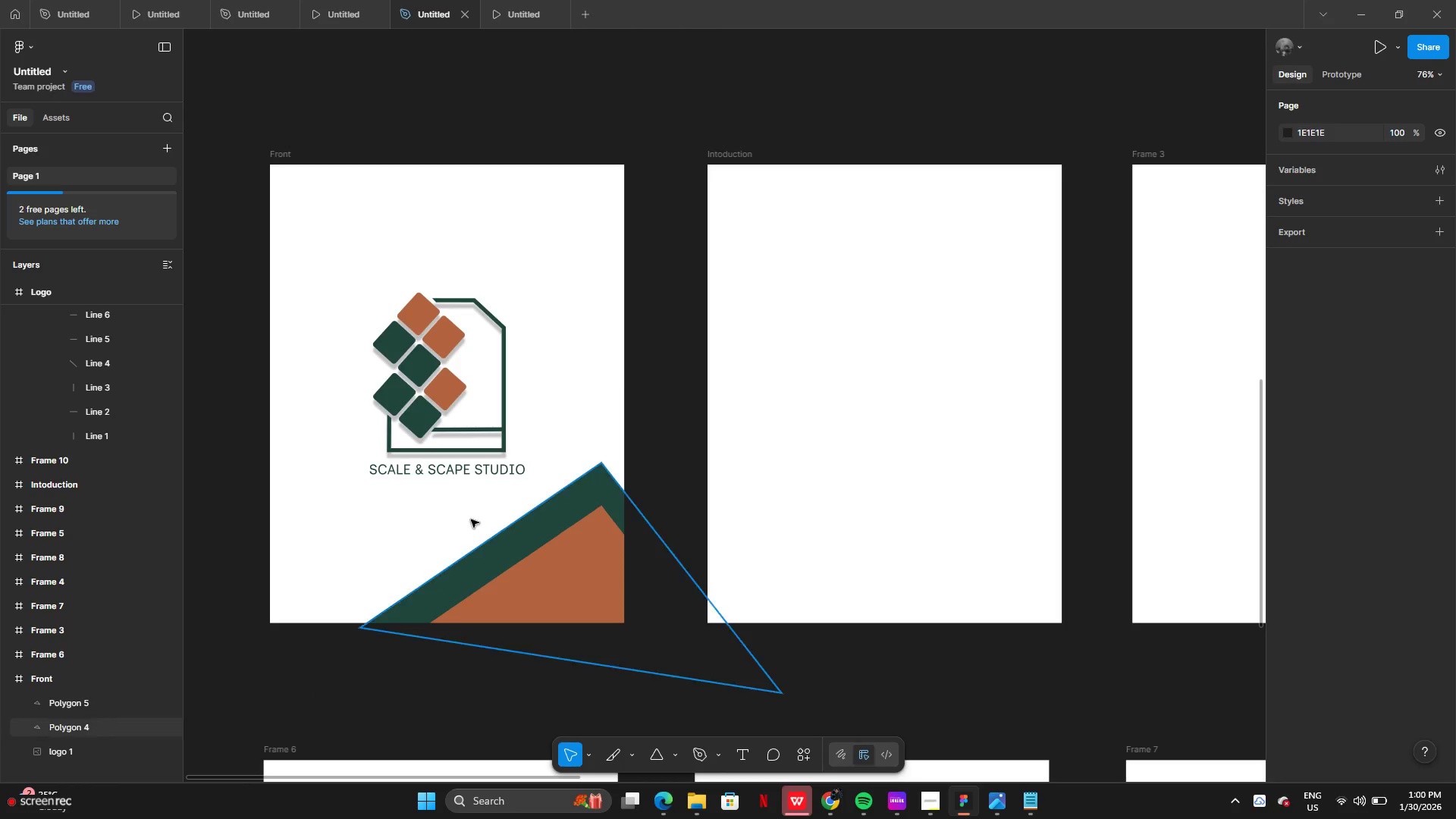 
wait(5.66)
 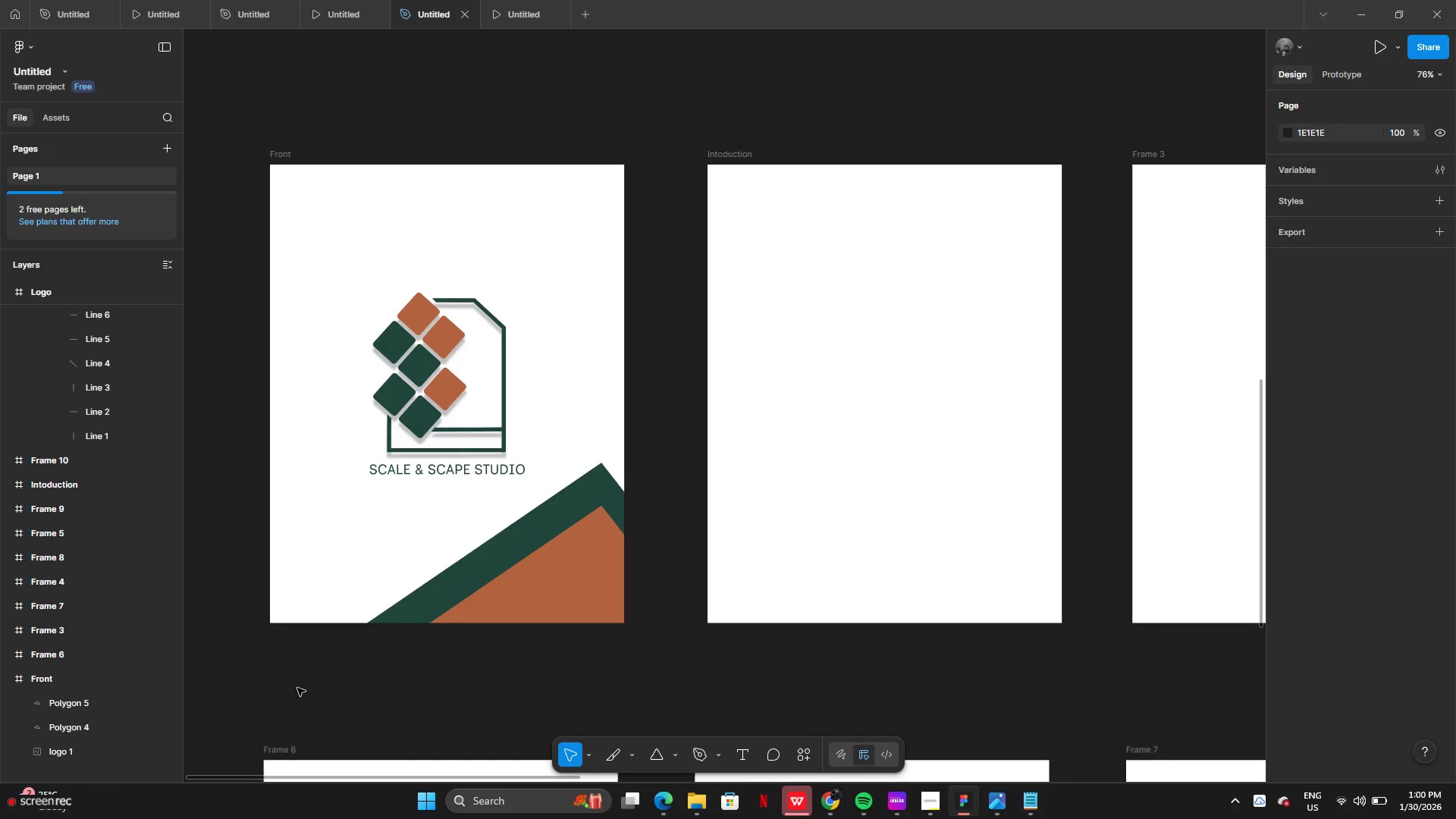 
left_click([278, 157])
 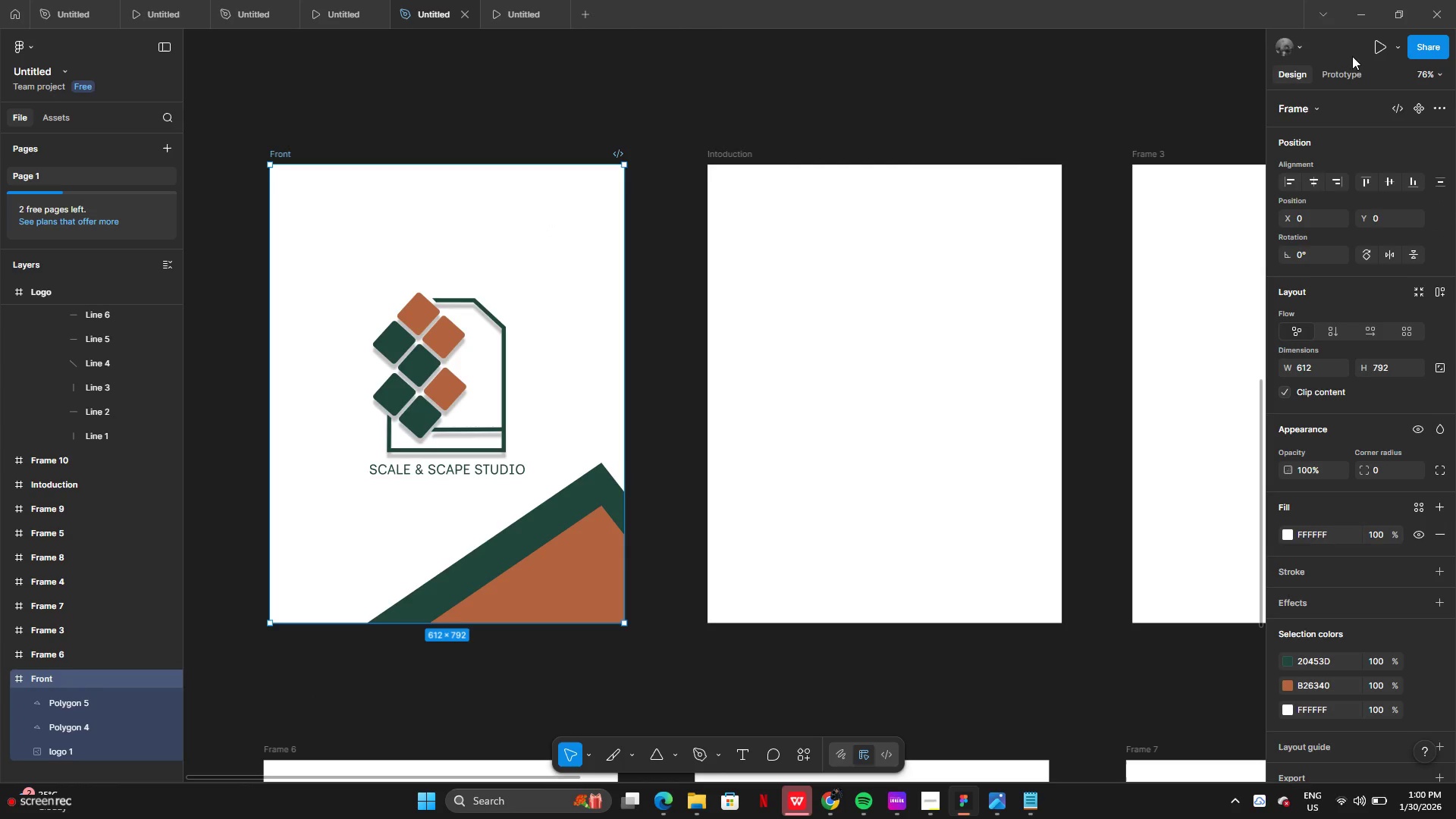 
left_click([1372, 50])
 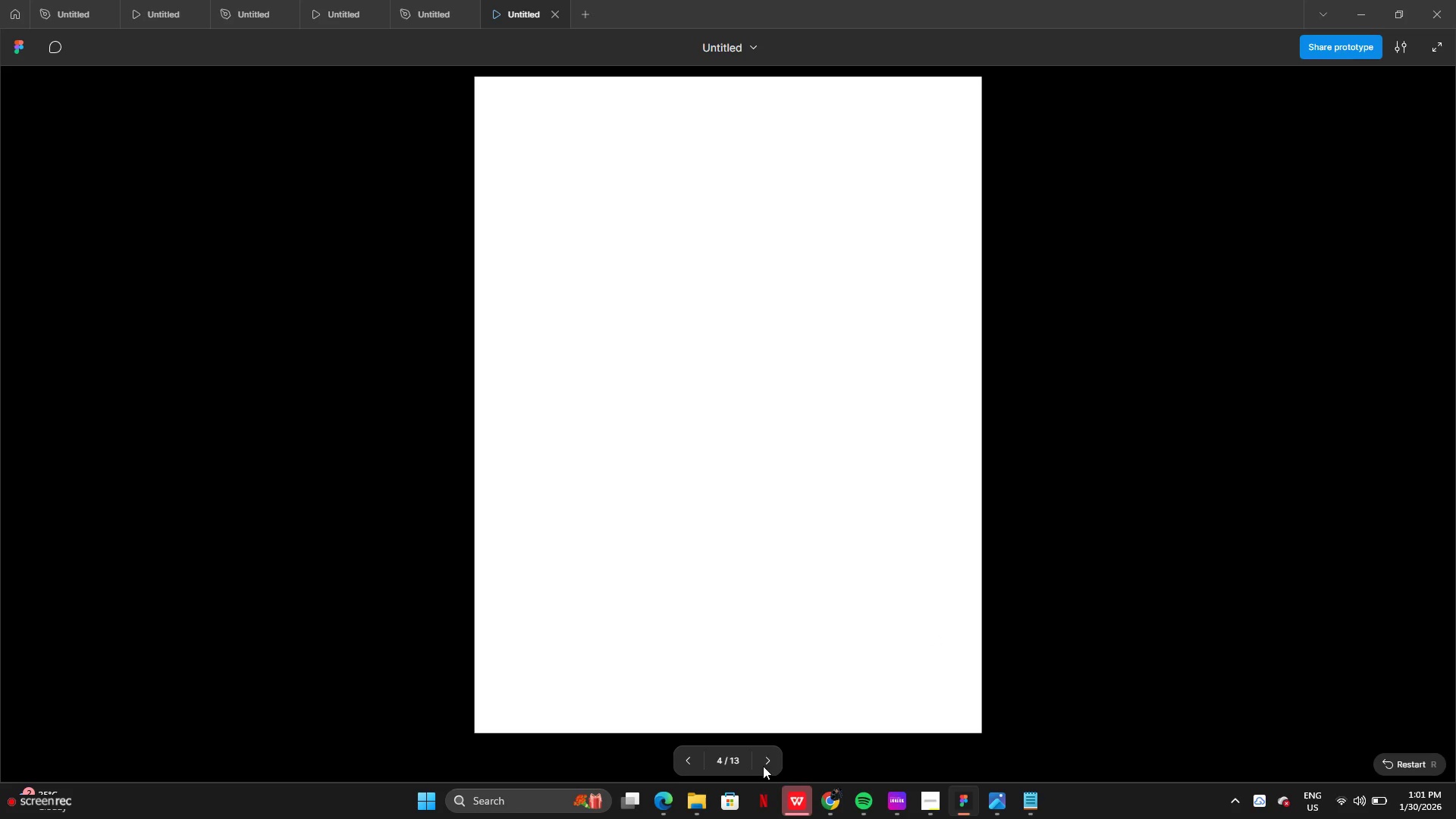 
left_click([687, 756])
 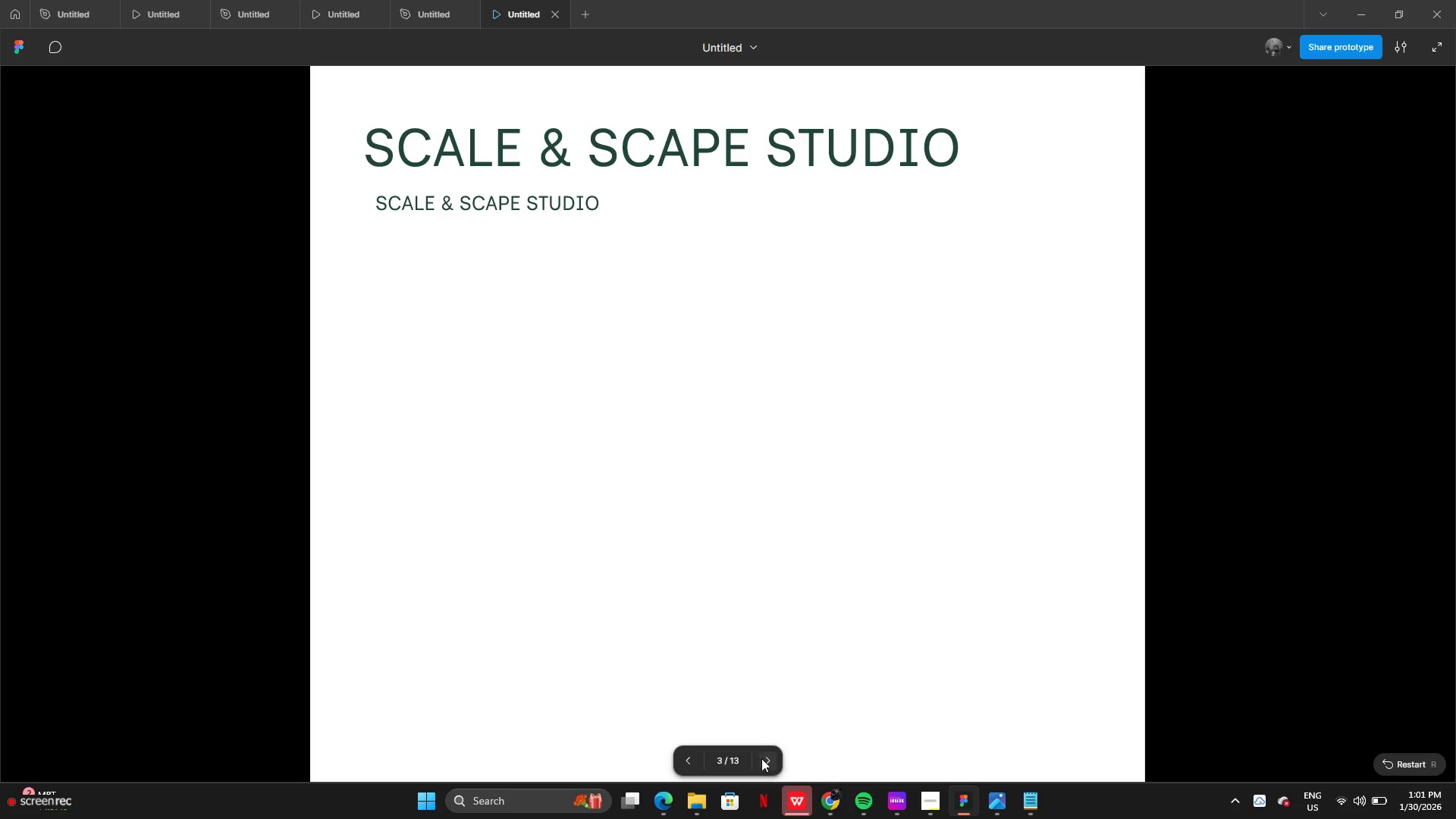 
left_click([764, 761])
 